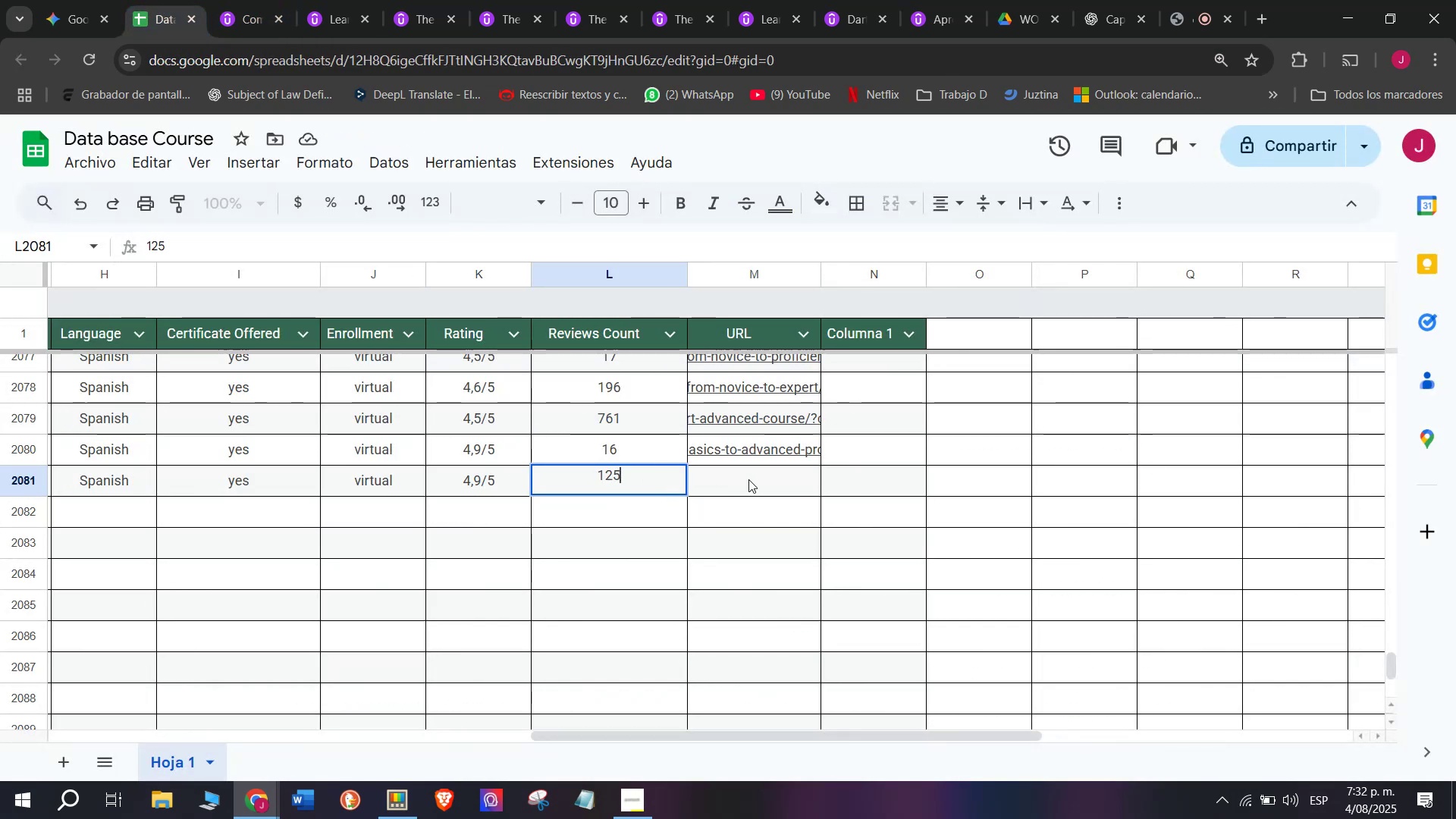 
left_click([758, 475])
 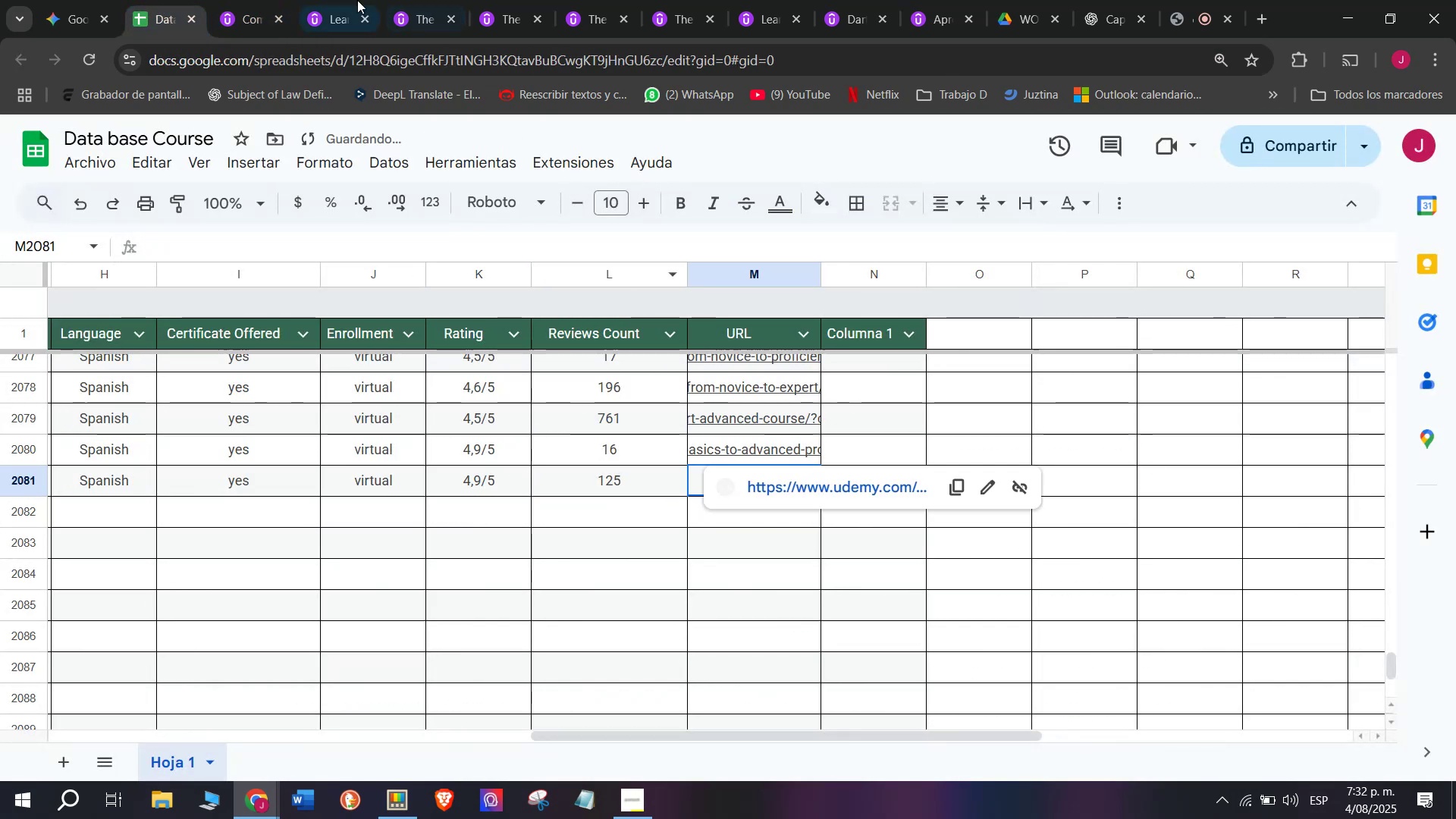 
left_click([231, 0])
 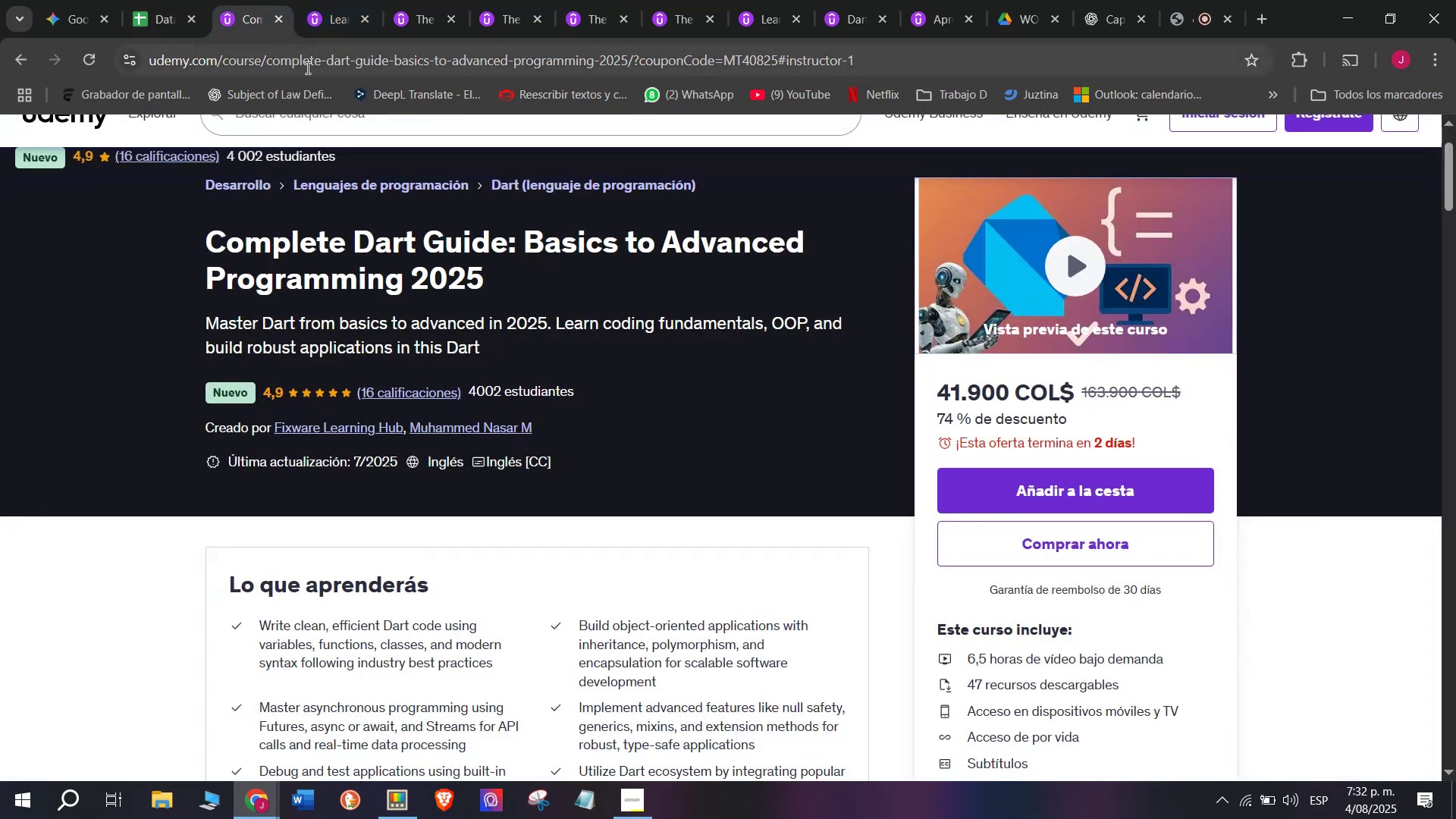 
double_click([306, 67])
 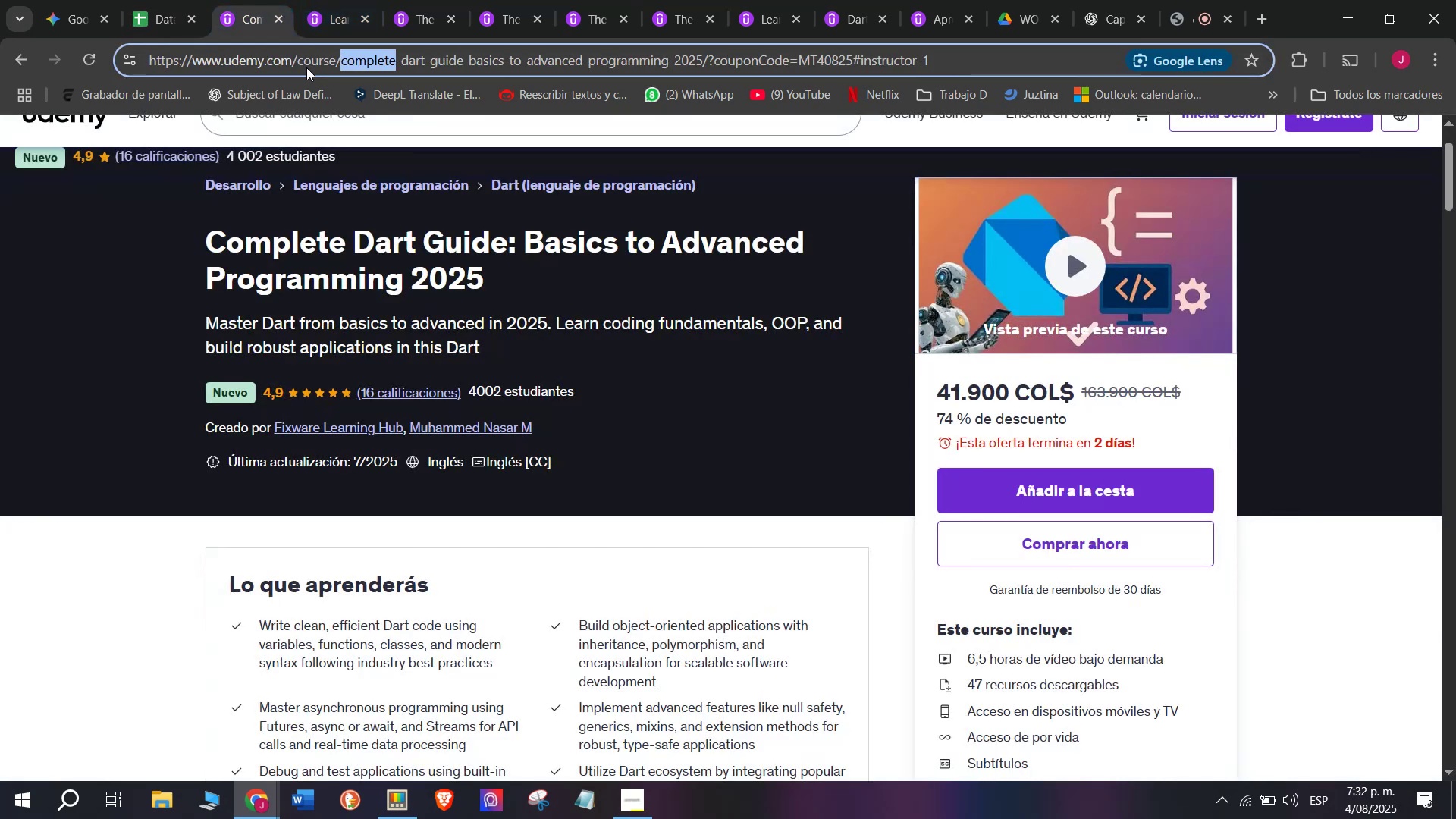 
triple_click([306, 67])
 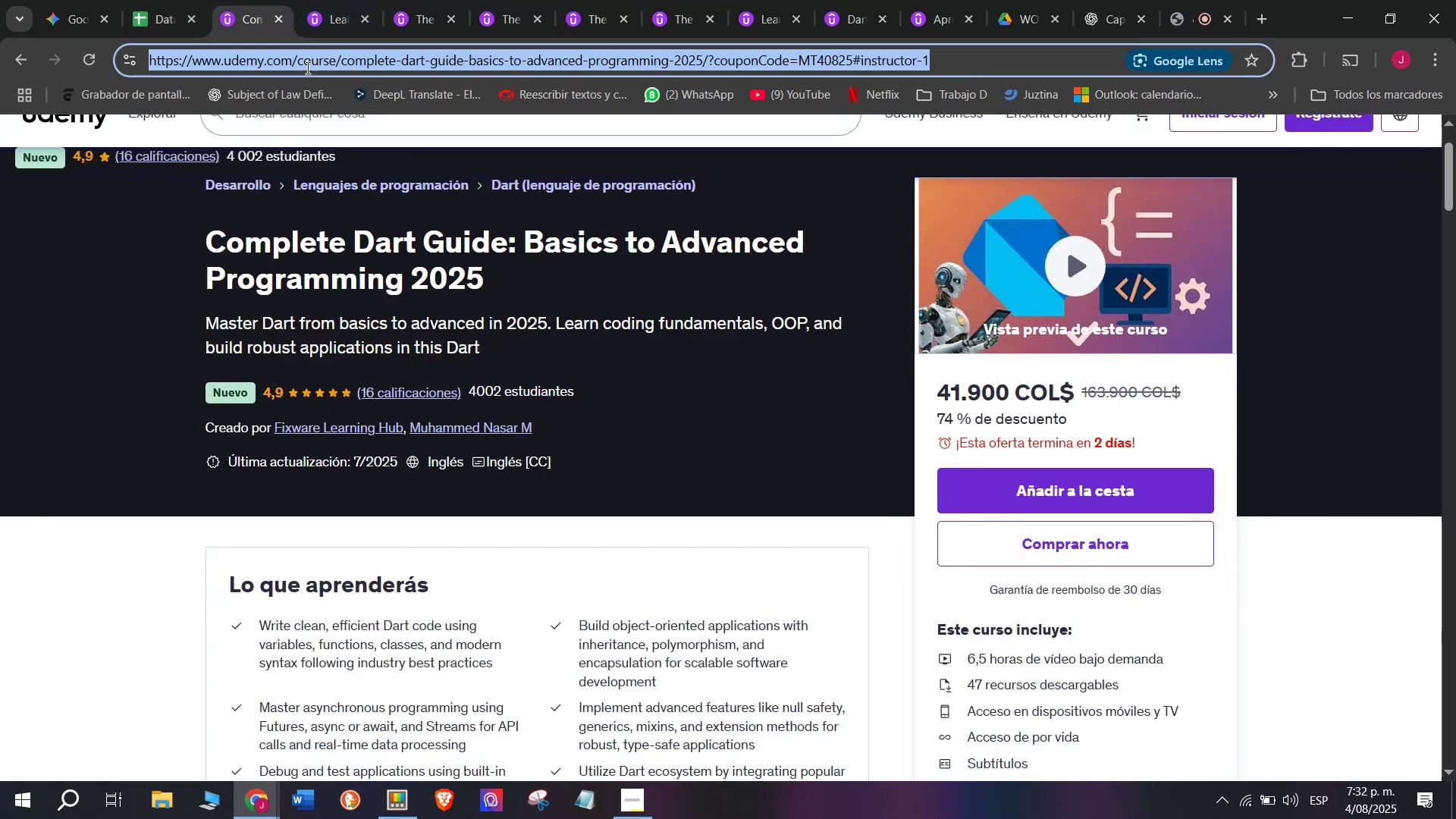 
key(Break)
 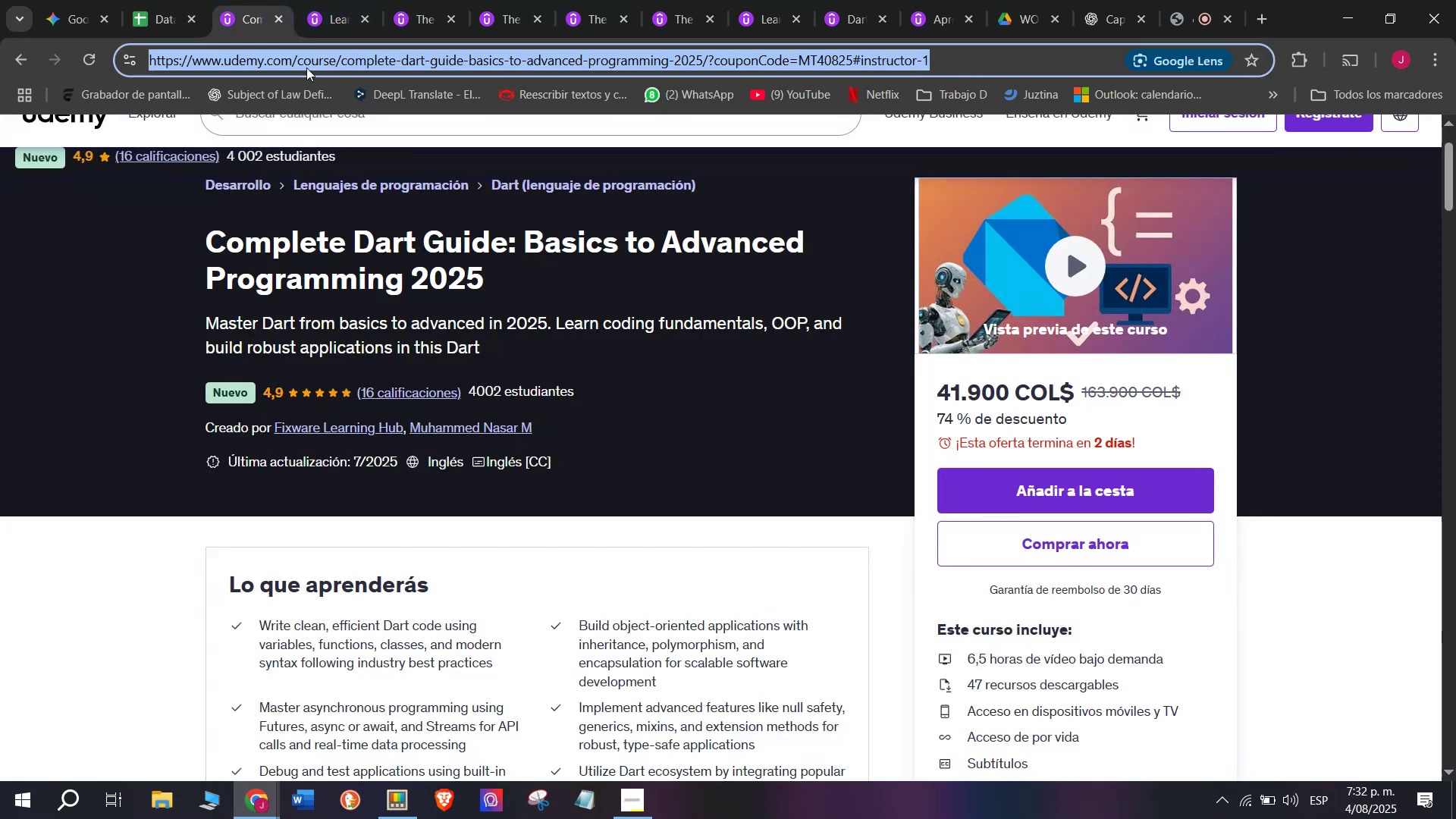 
triple_click([306, 67])
 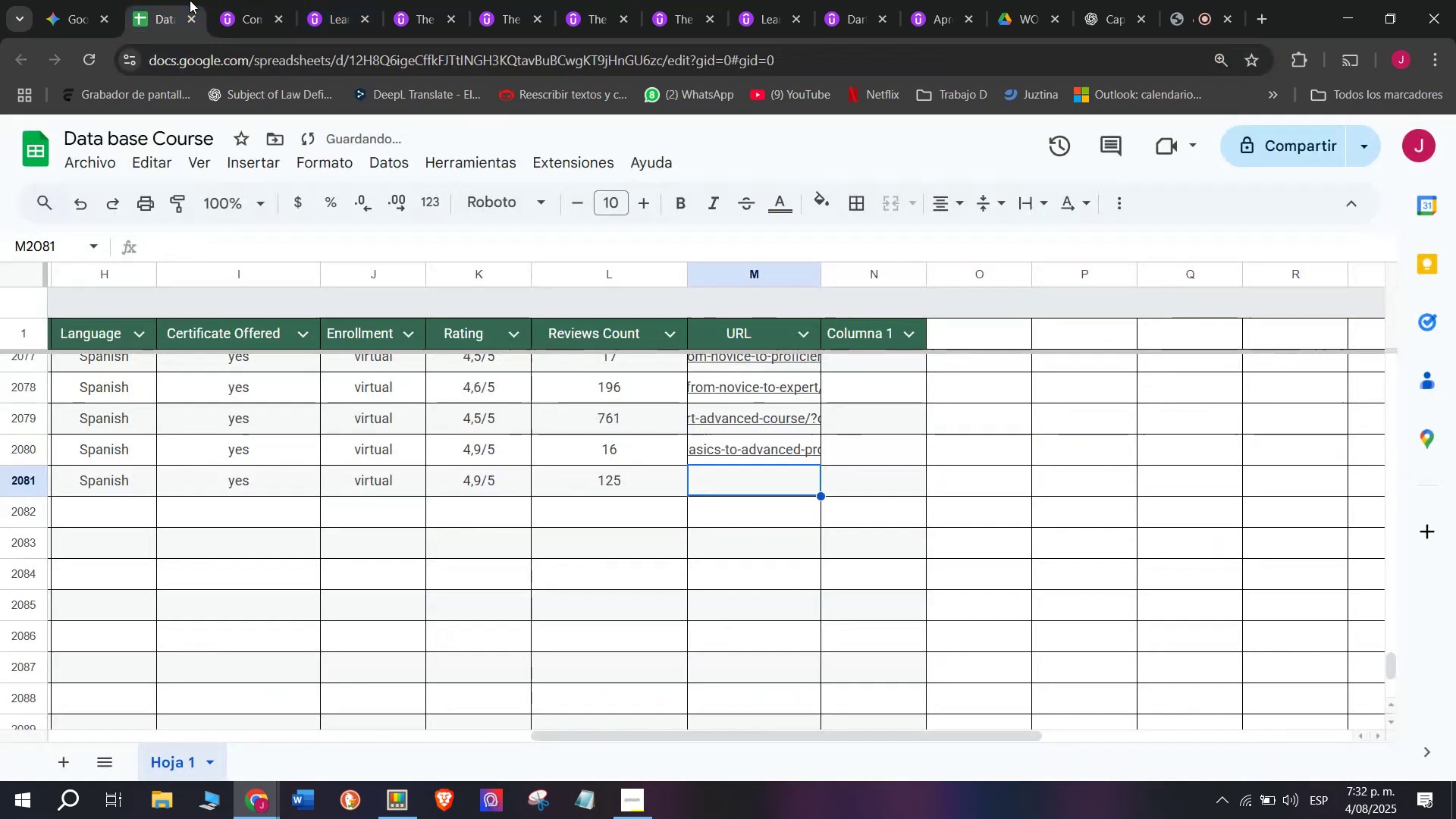 
key(Control+ControlLeft)
 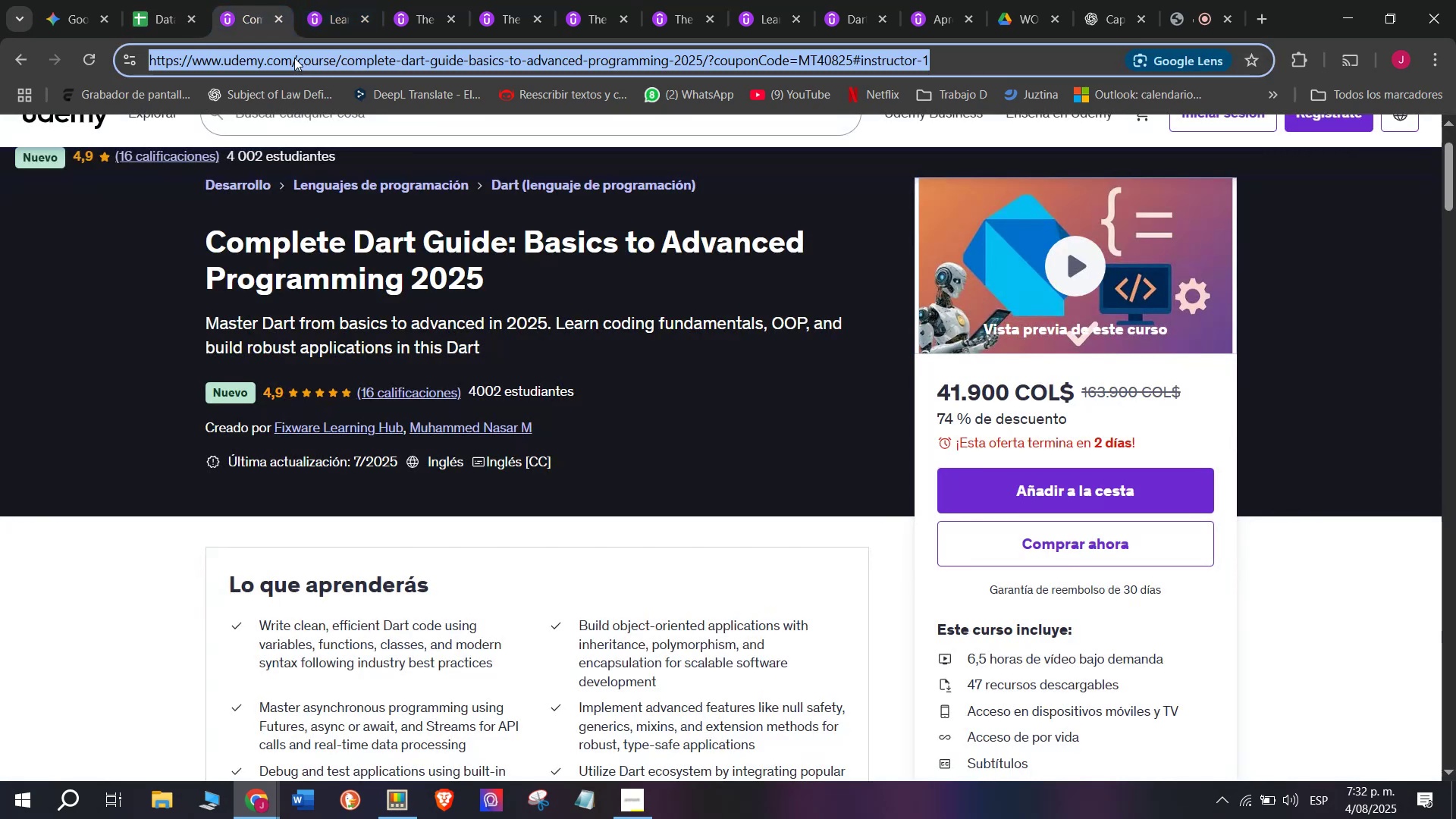 
key(Control+C)
 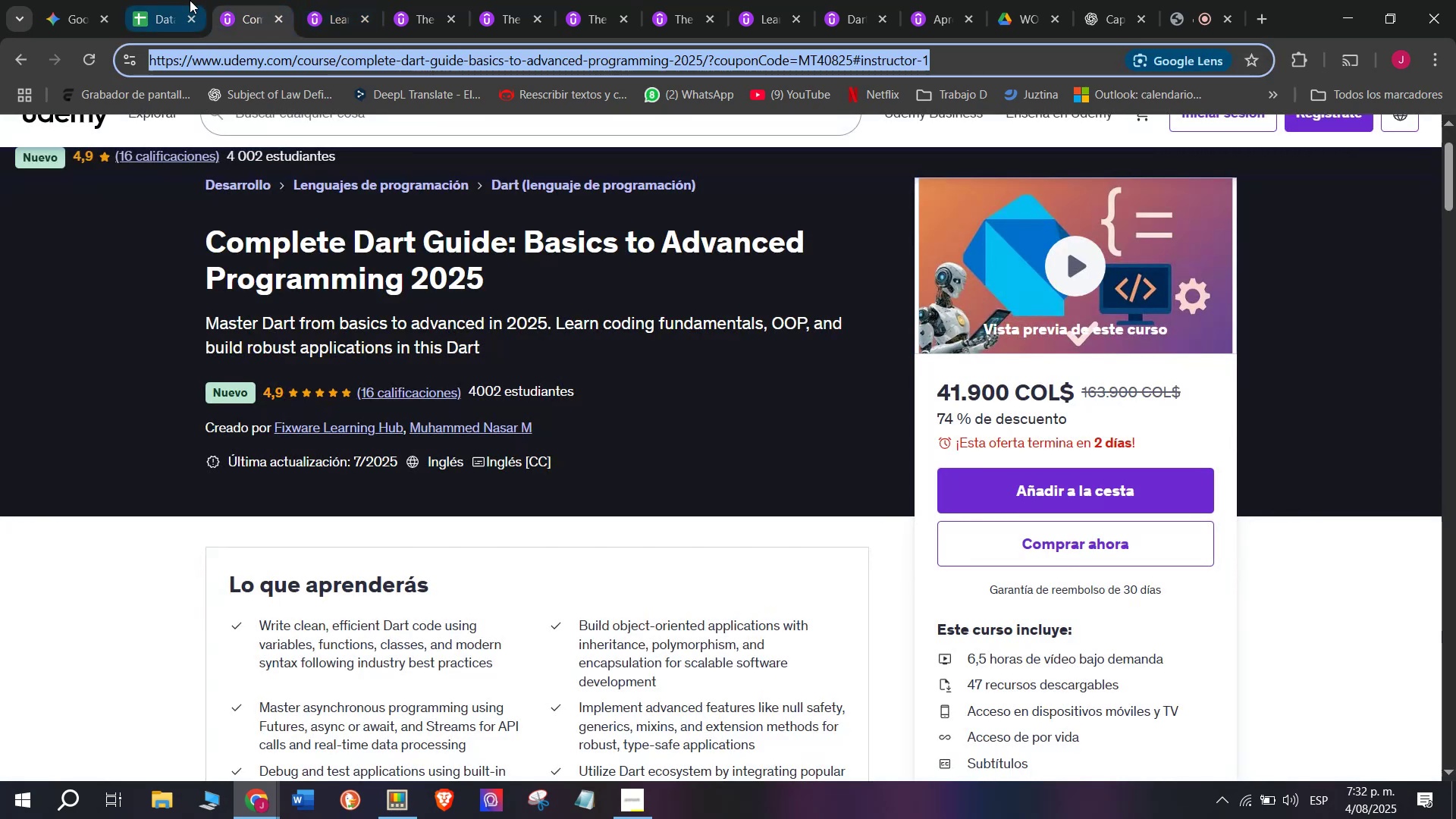 
triple_click([190, 0])
 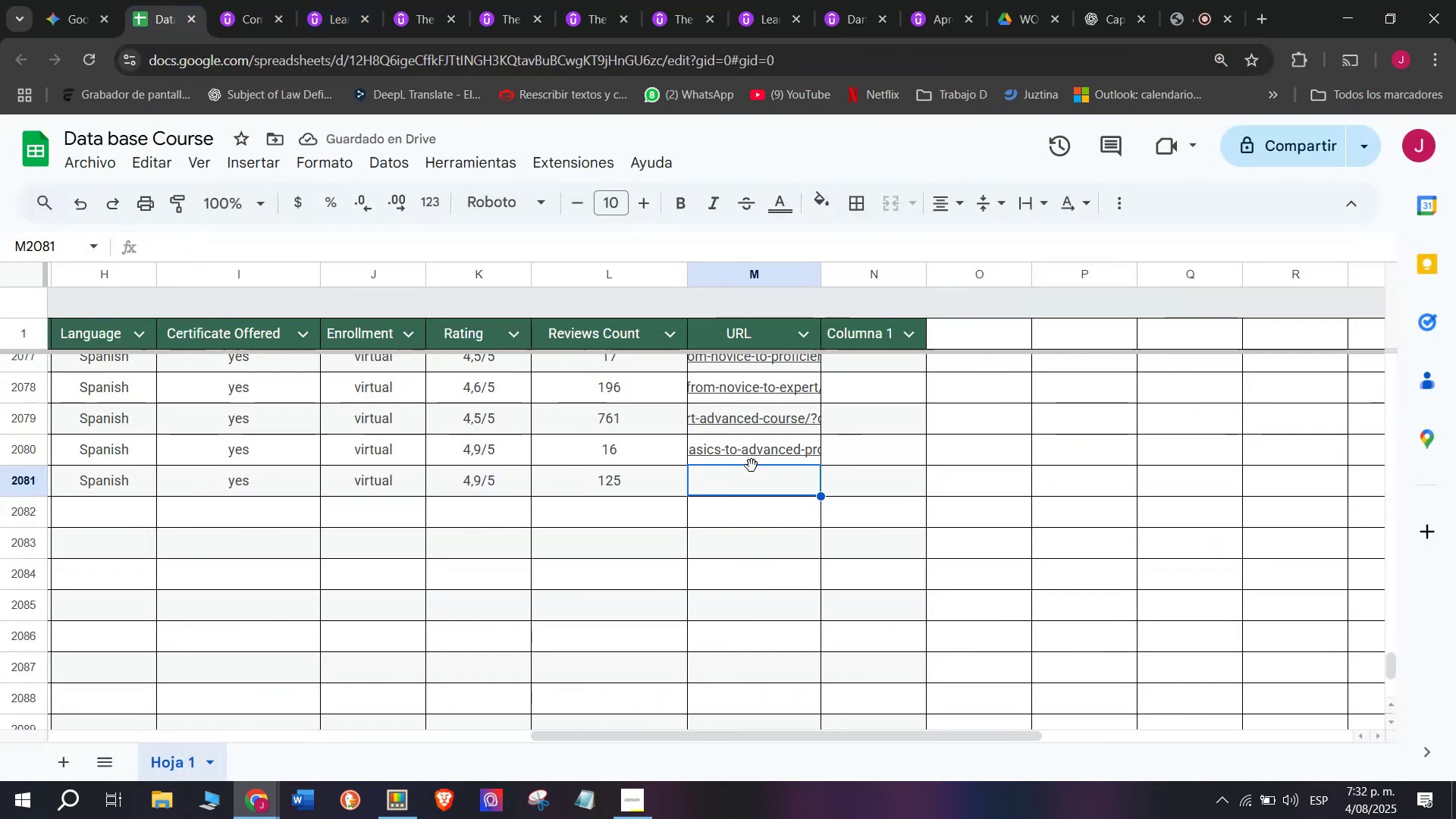 
key(Control+ControlLeft)
 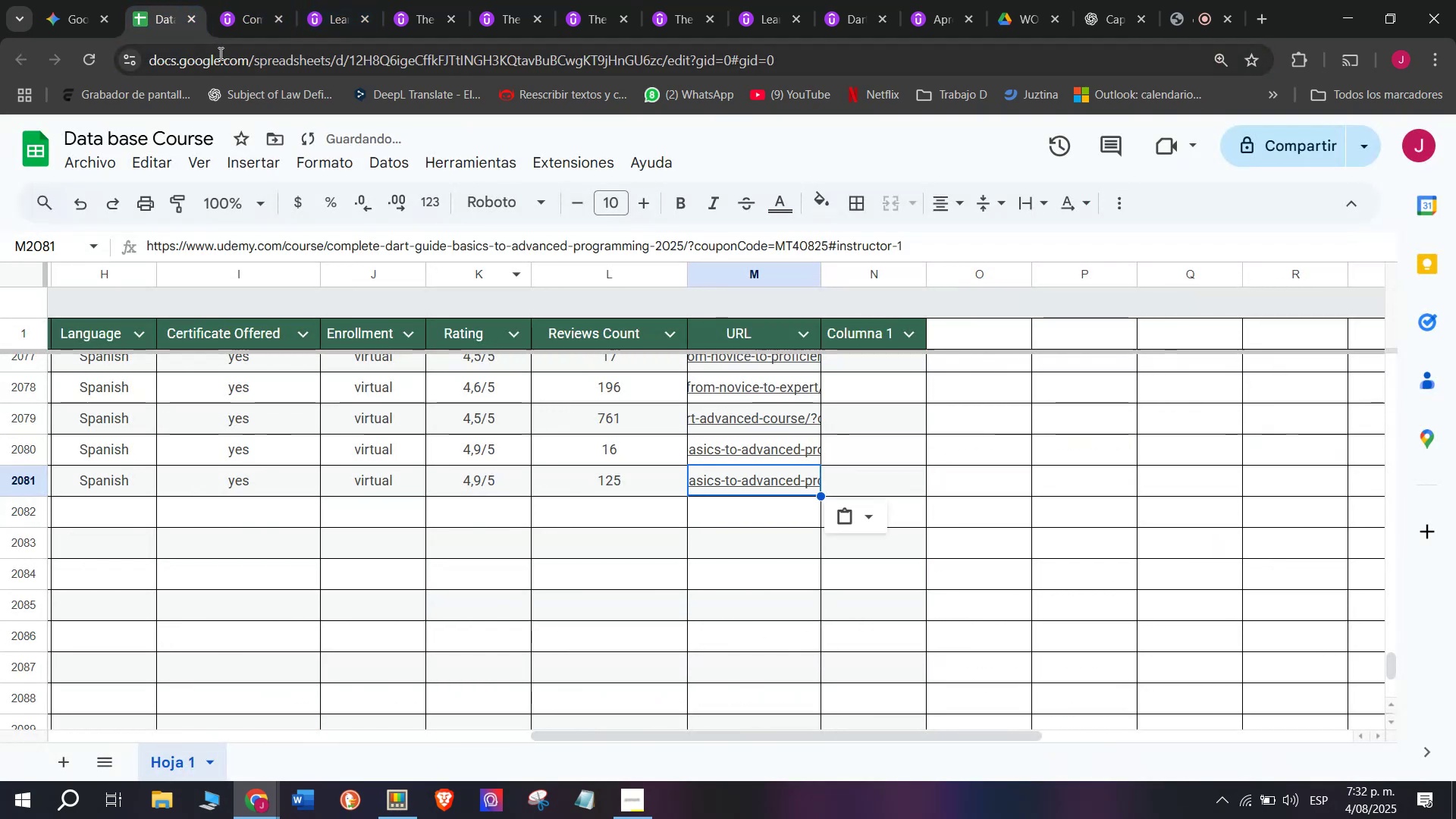 
key(Z)
 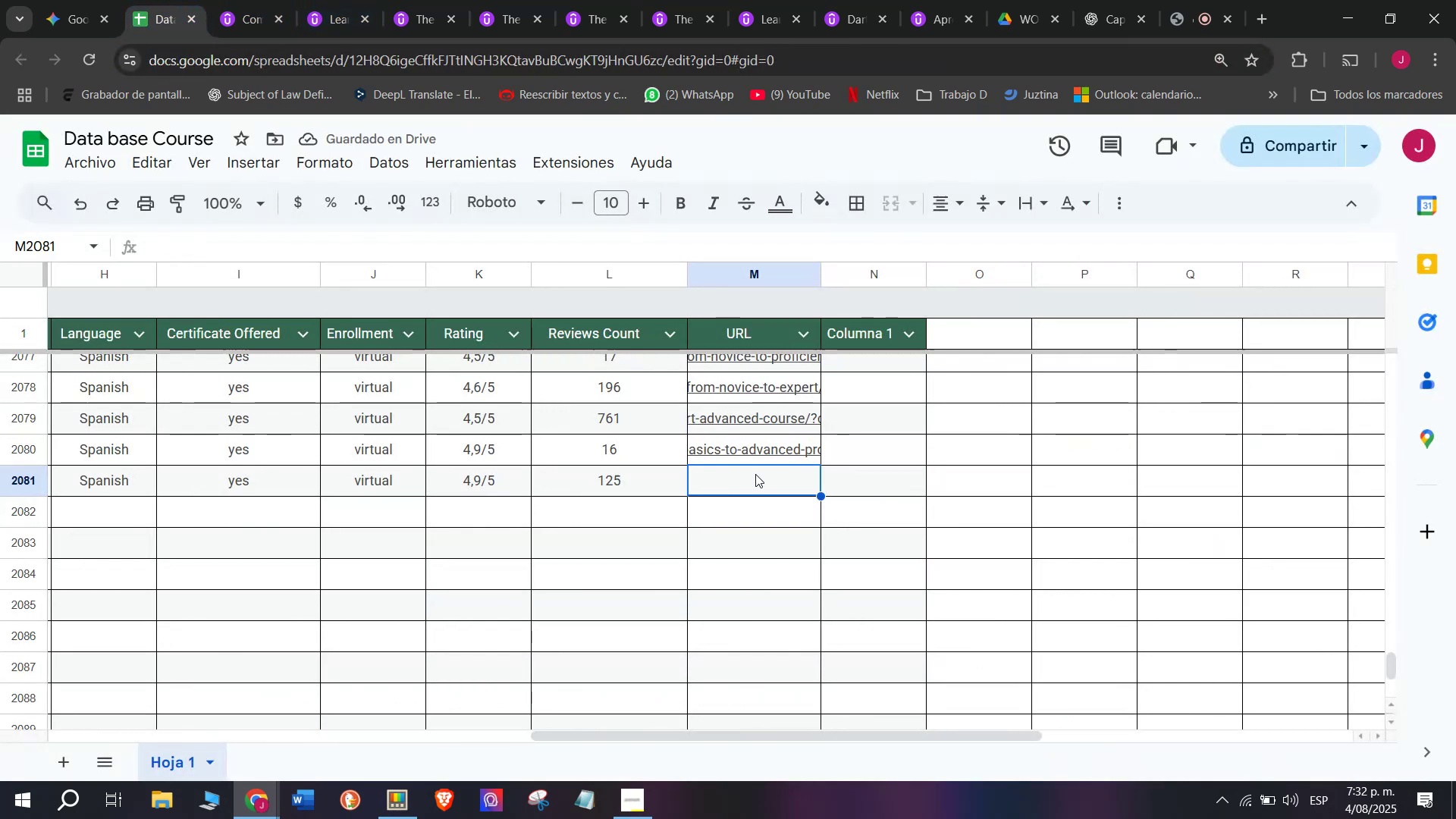 
key(Control+V)
 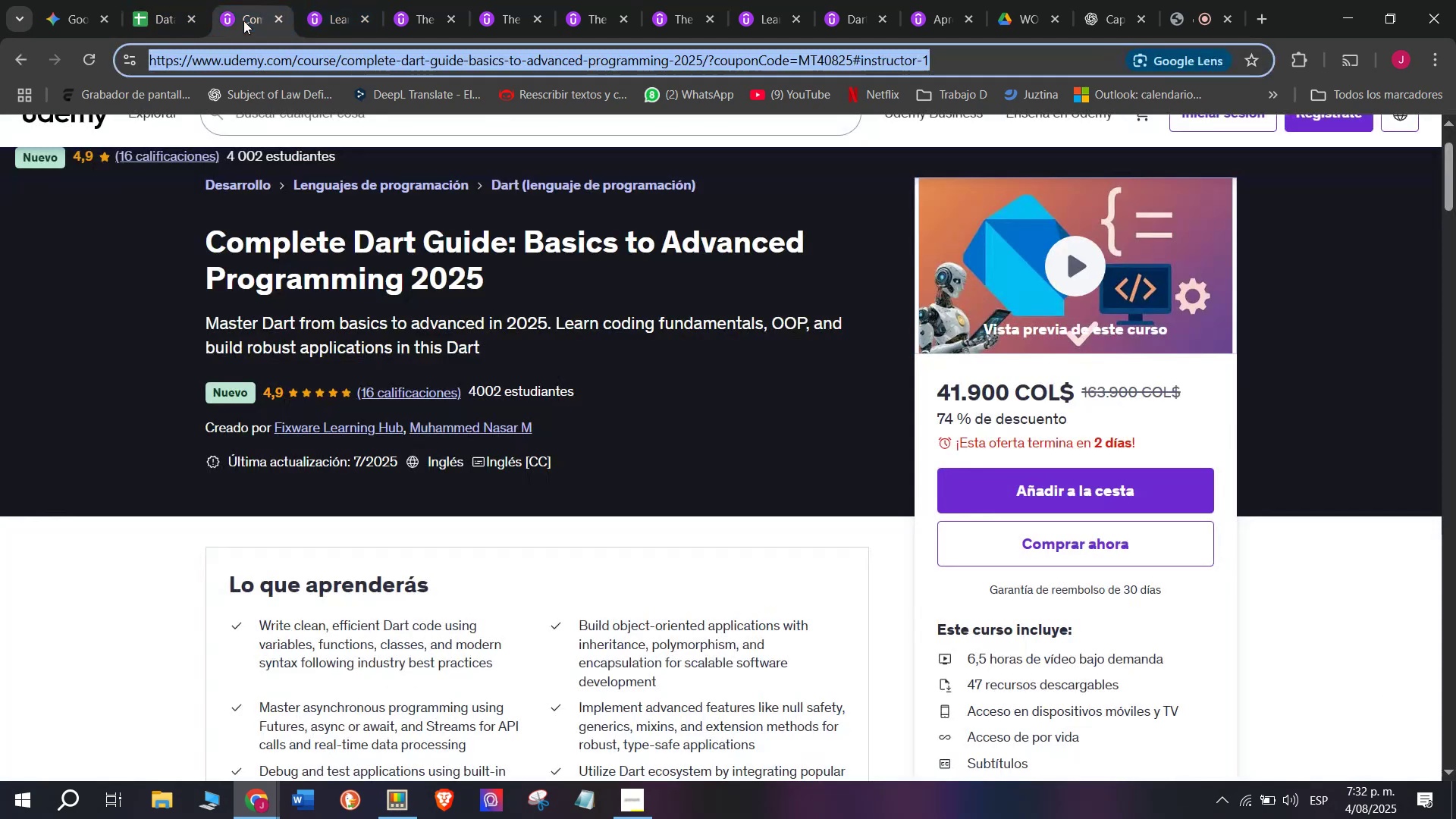 
double_click([271, 20])
 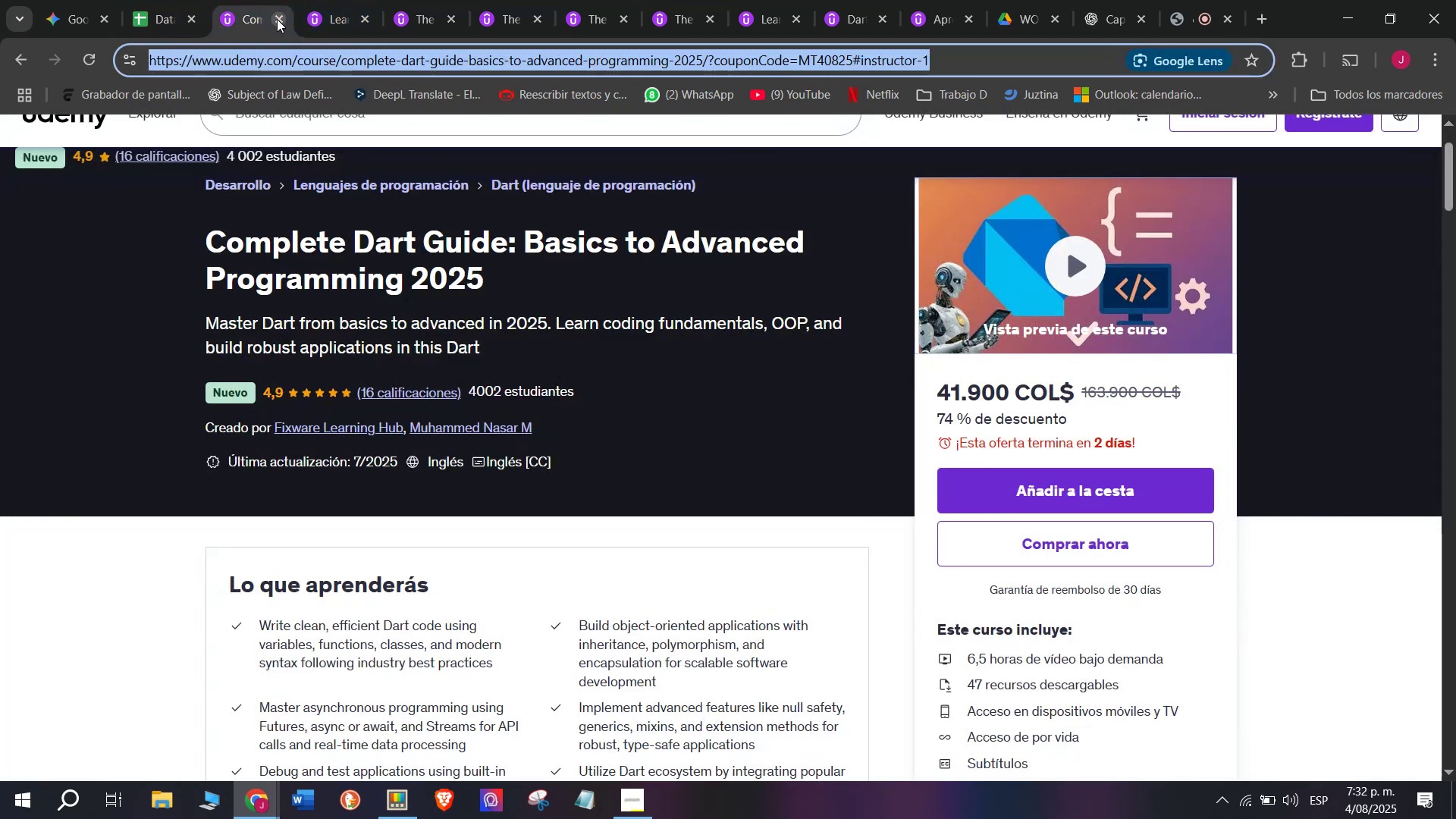 
left_click([278, 19])
 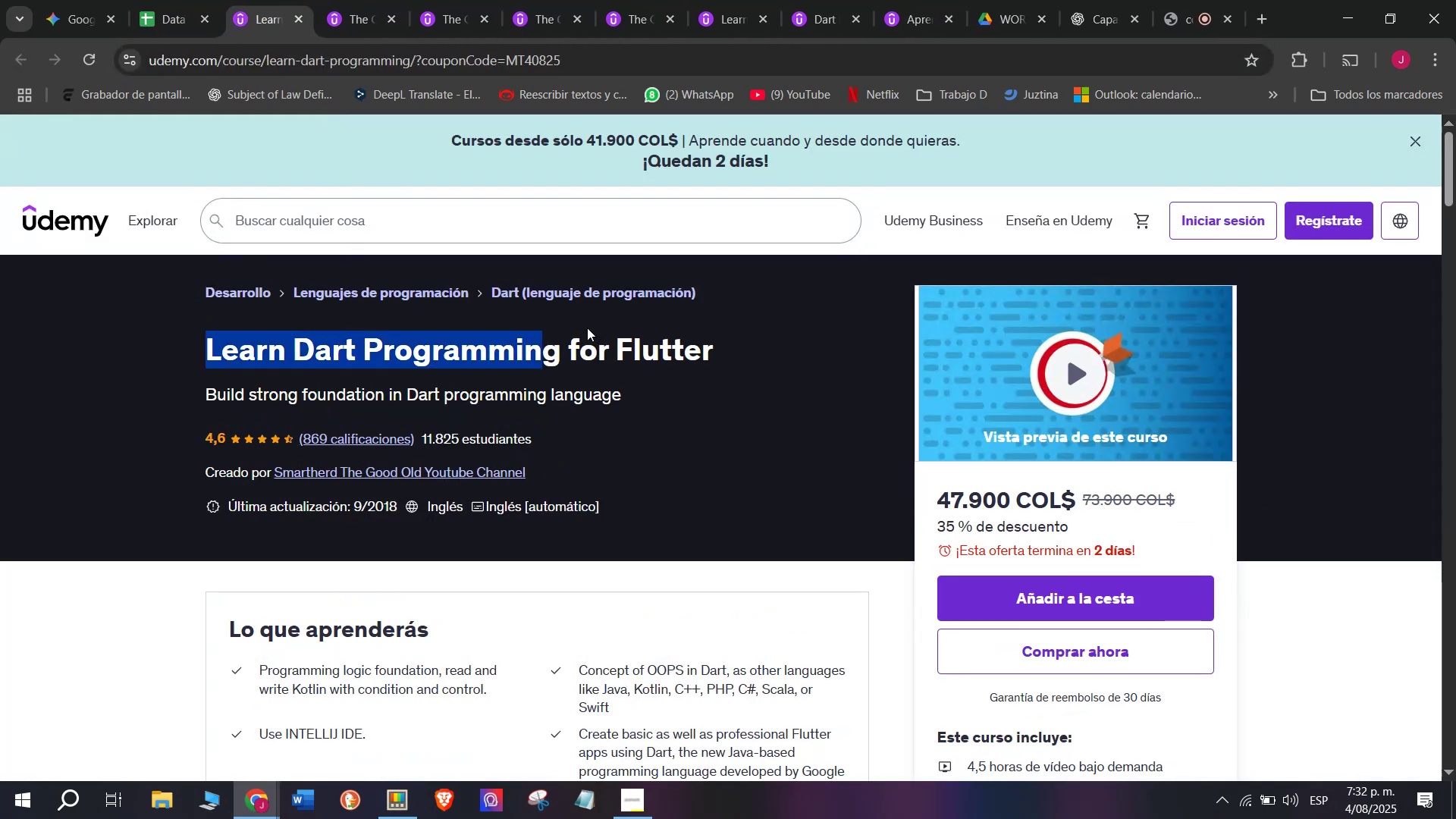 
key(Break)
 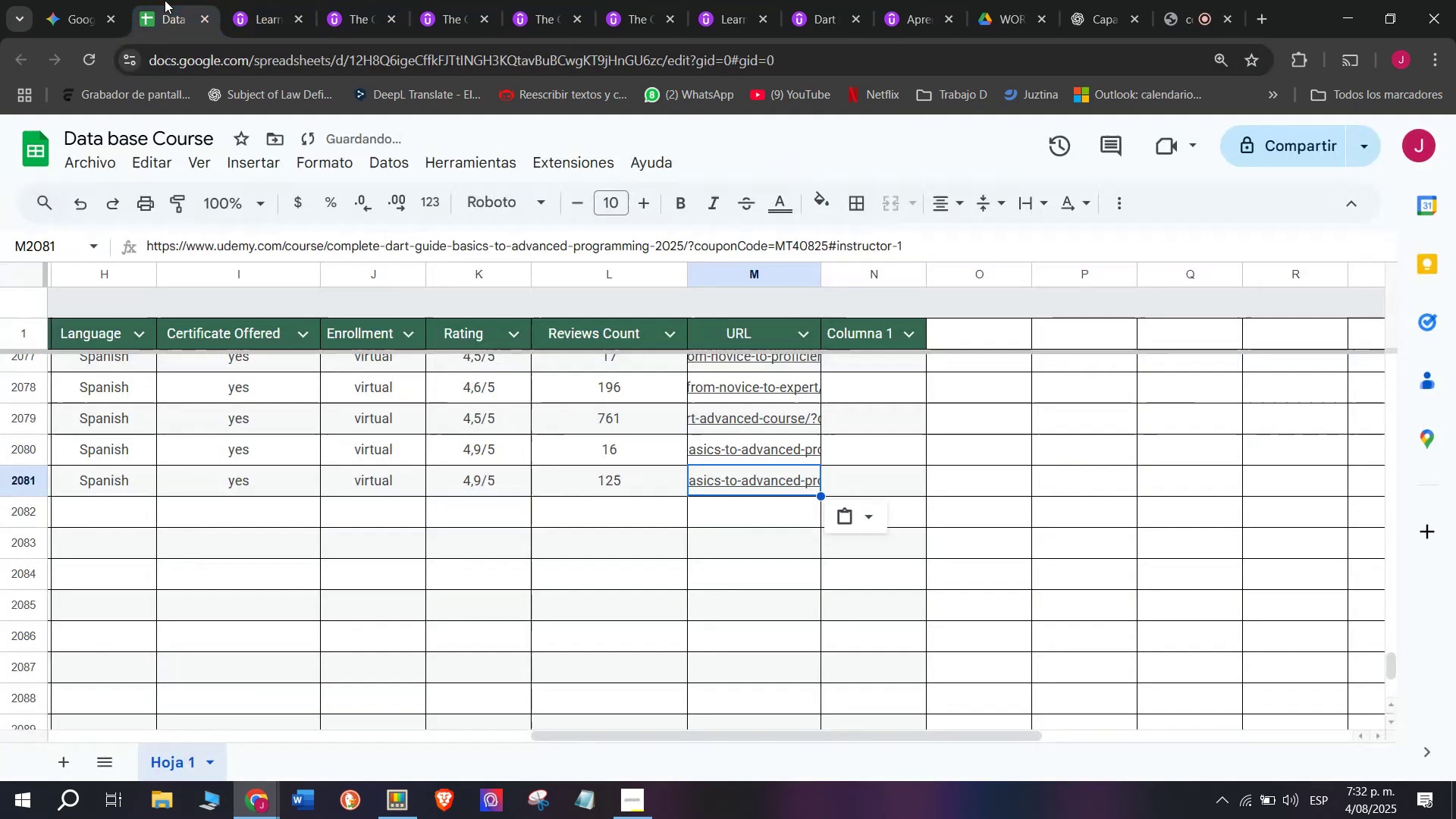 
key(Control+ControlLeft)
 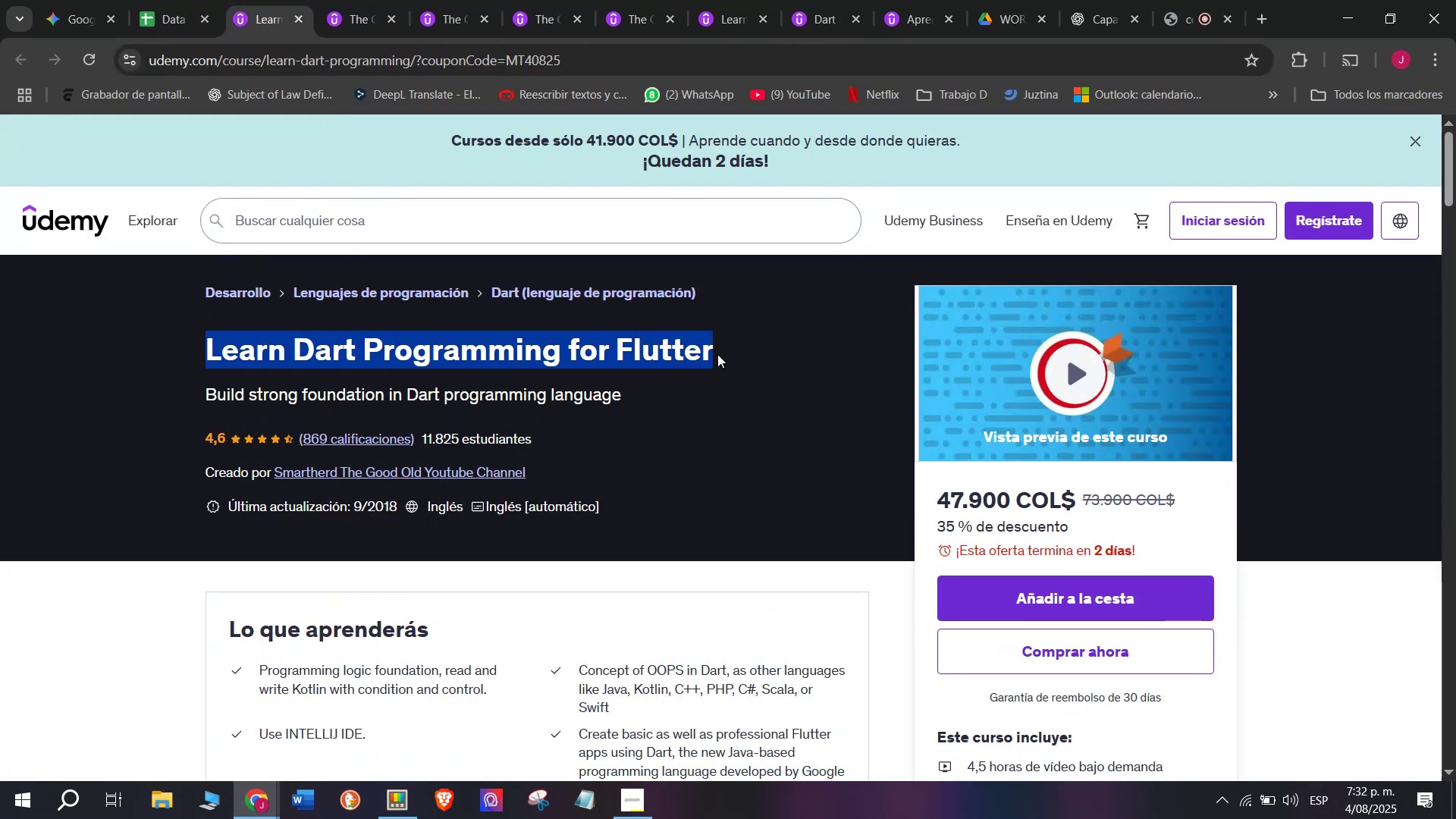 
key(Control+C)
 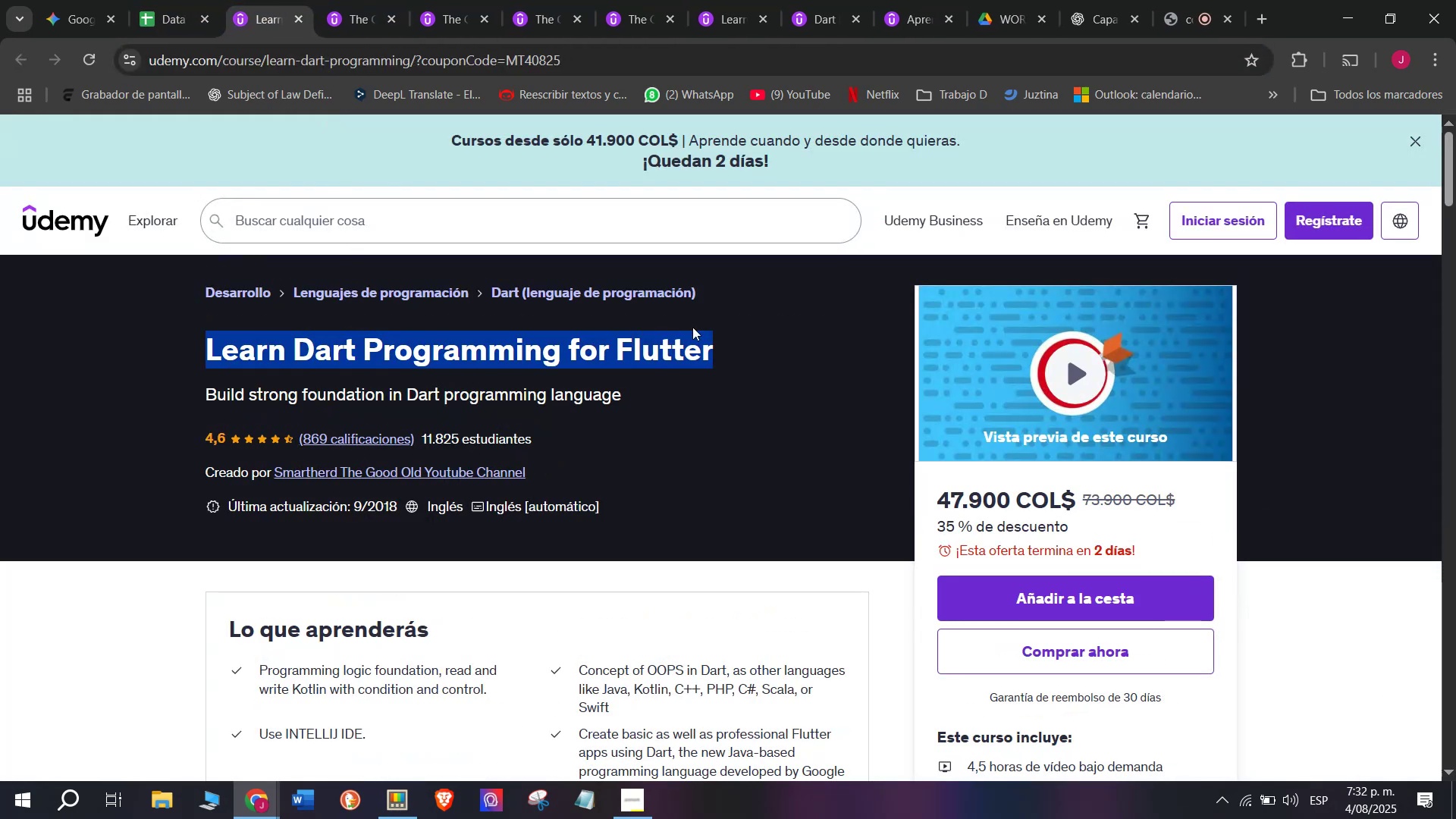 
key(Control+ControlLeft)
 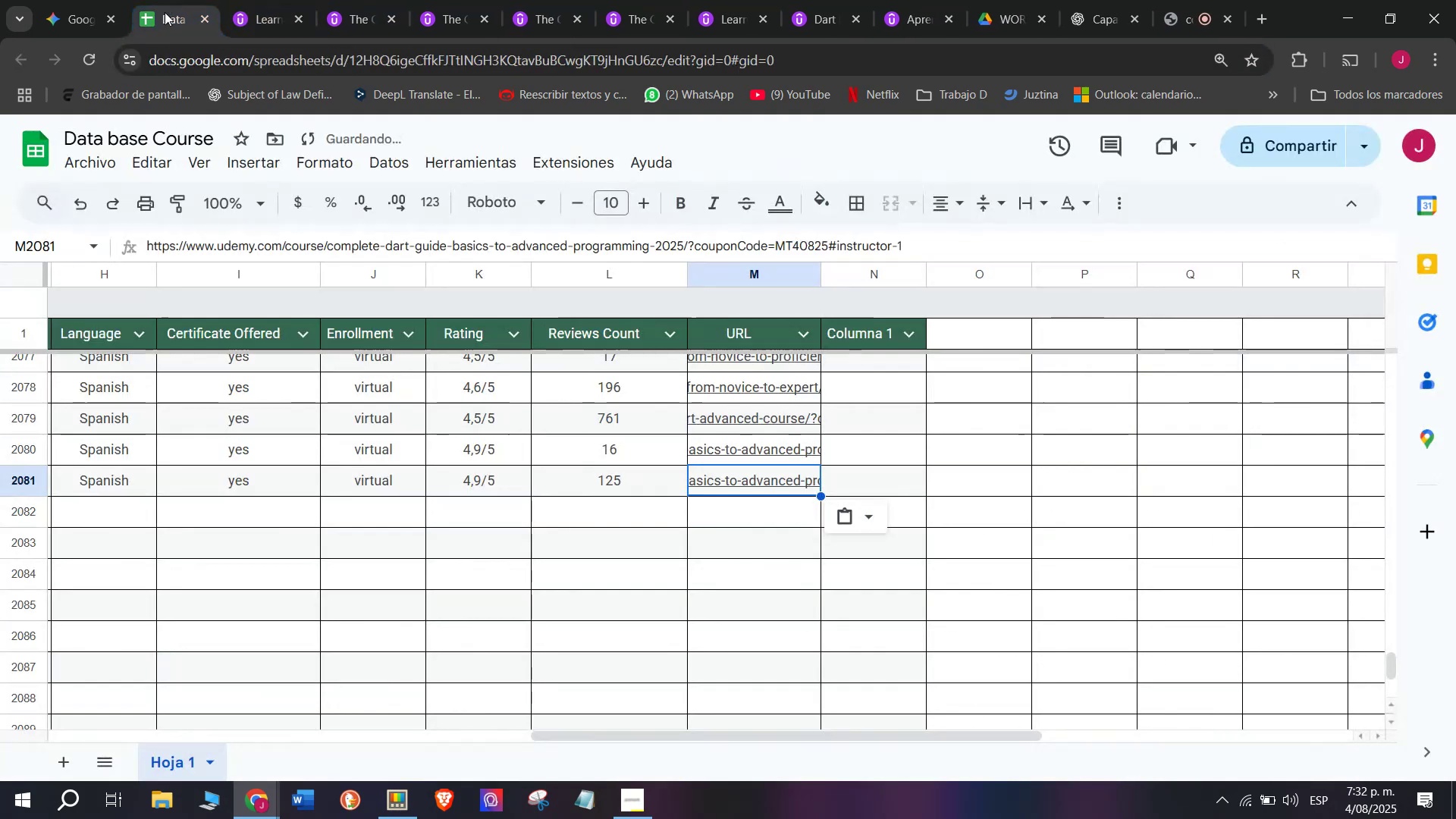 
key(Break)
 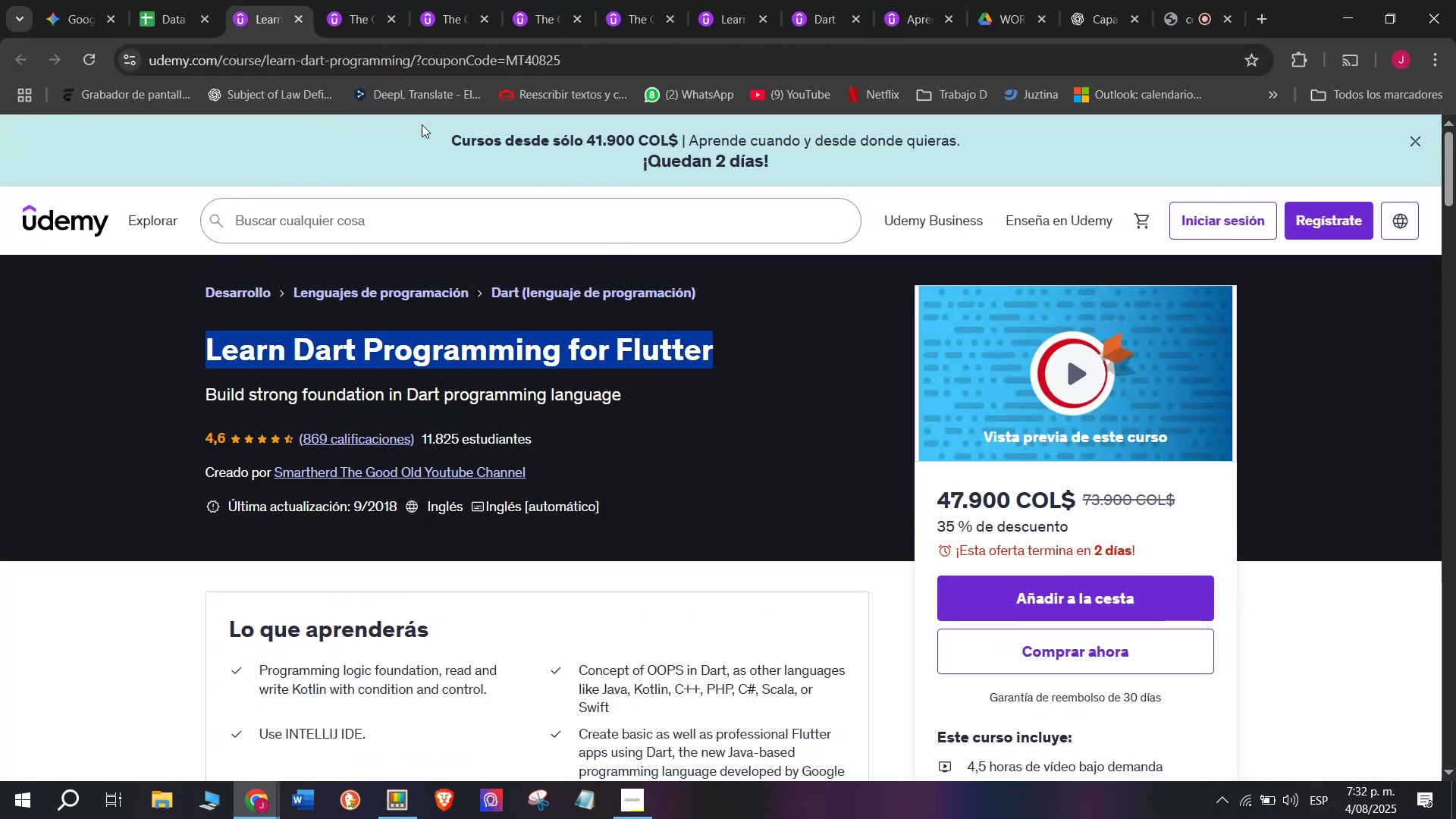 
key(Control+C)
 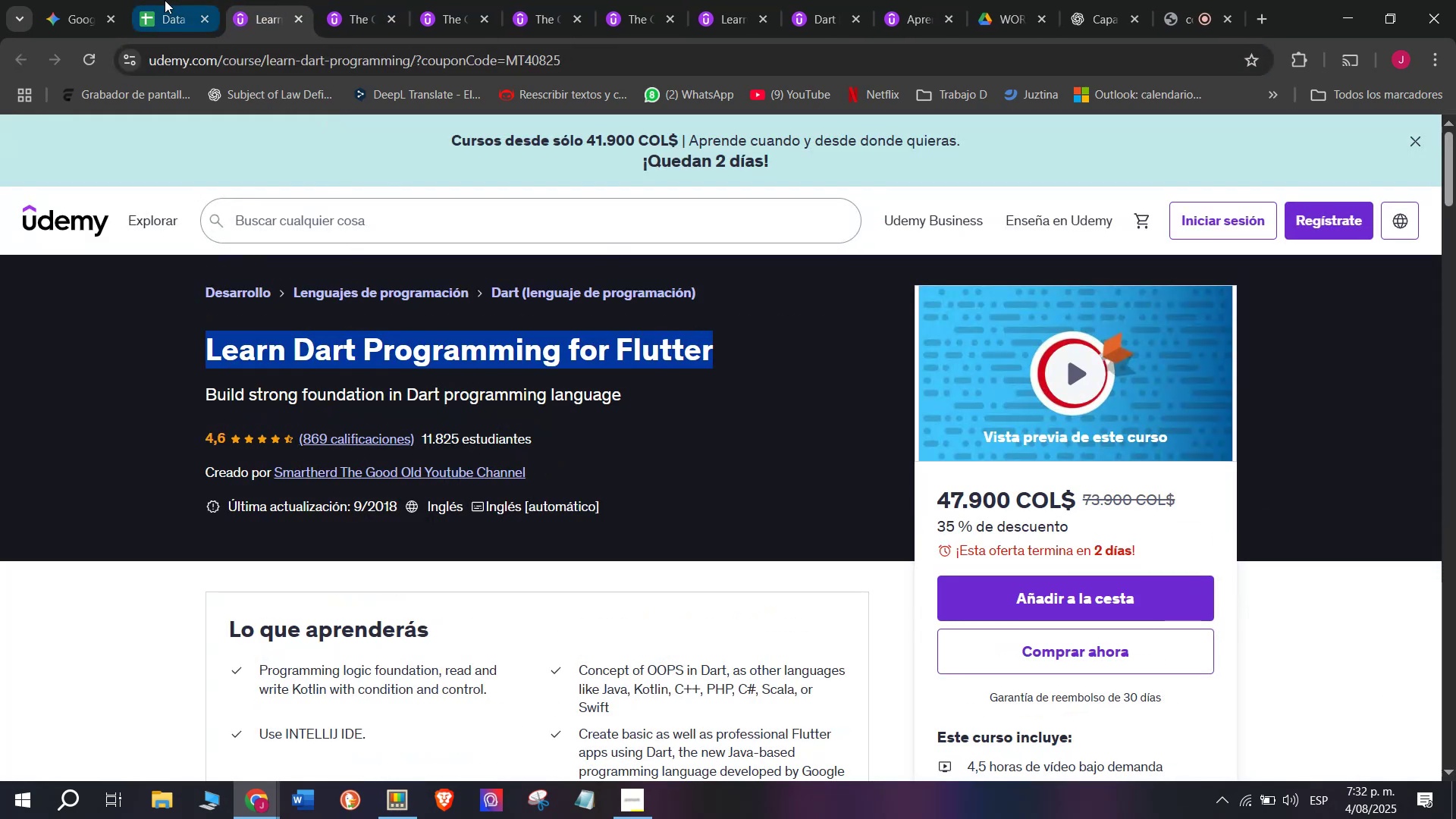 
left_click([165, 0])
 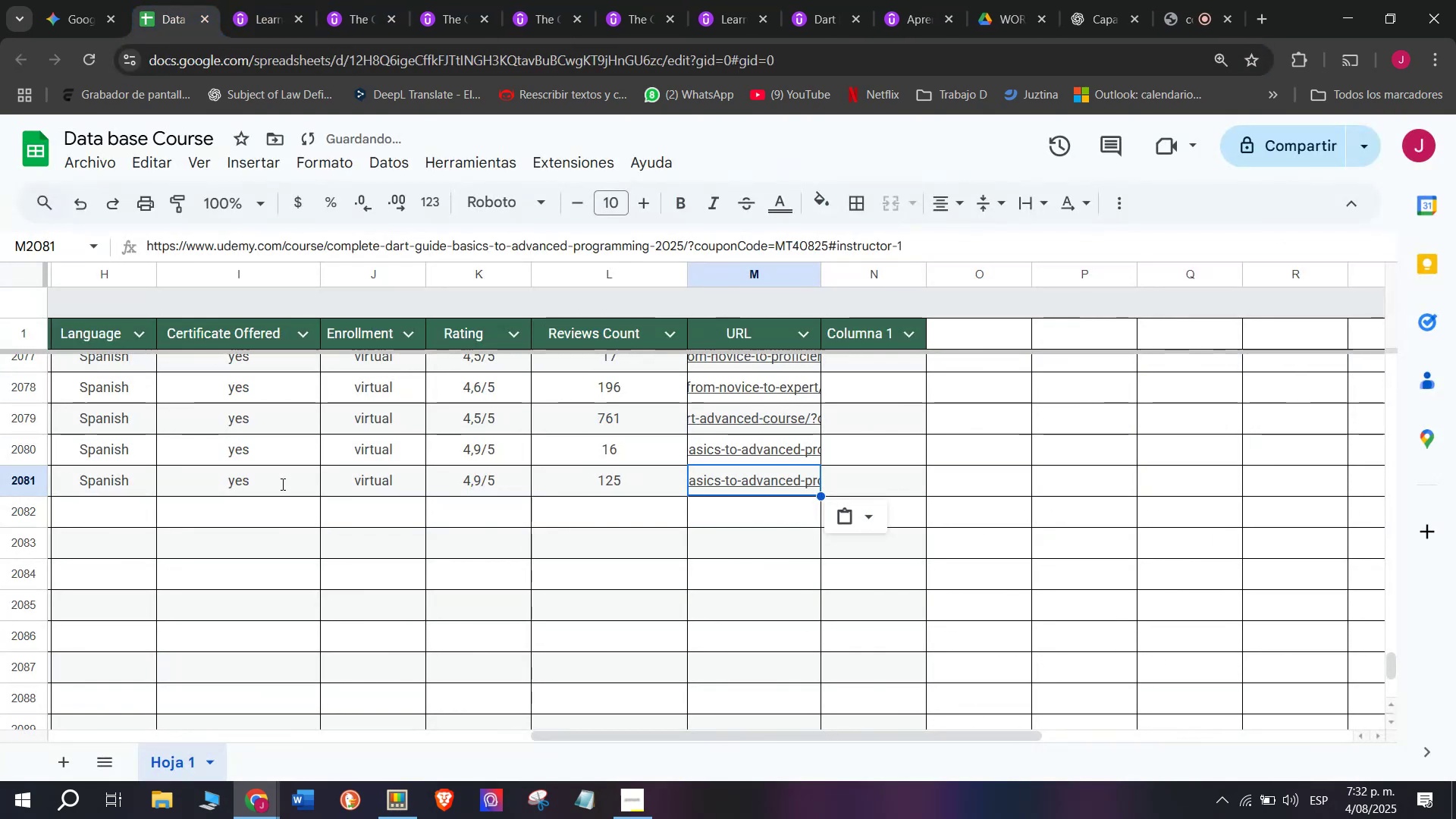 
scroll: coordinate [135, 524], scroll_direction: up, amount: 3.0
 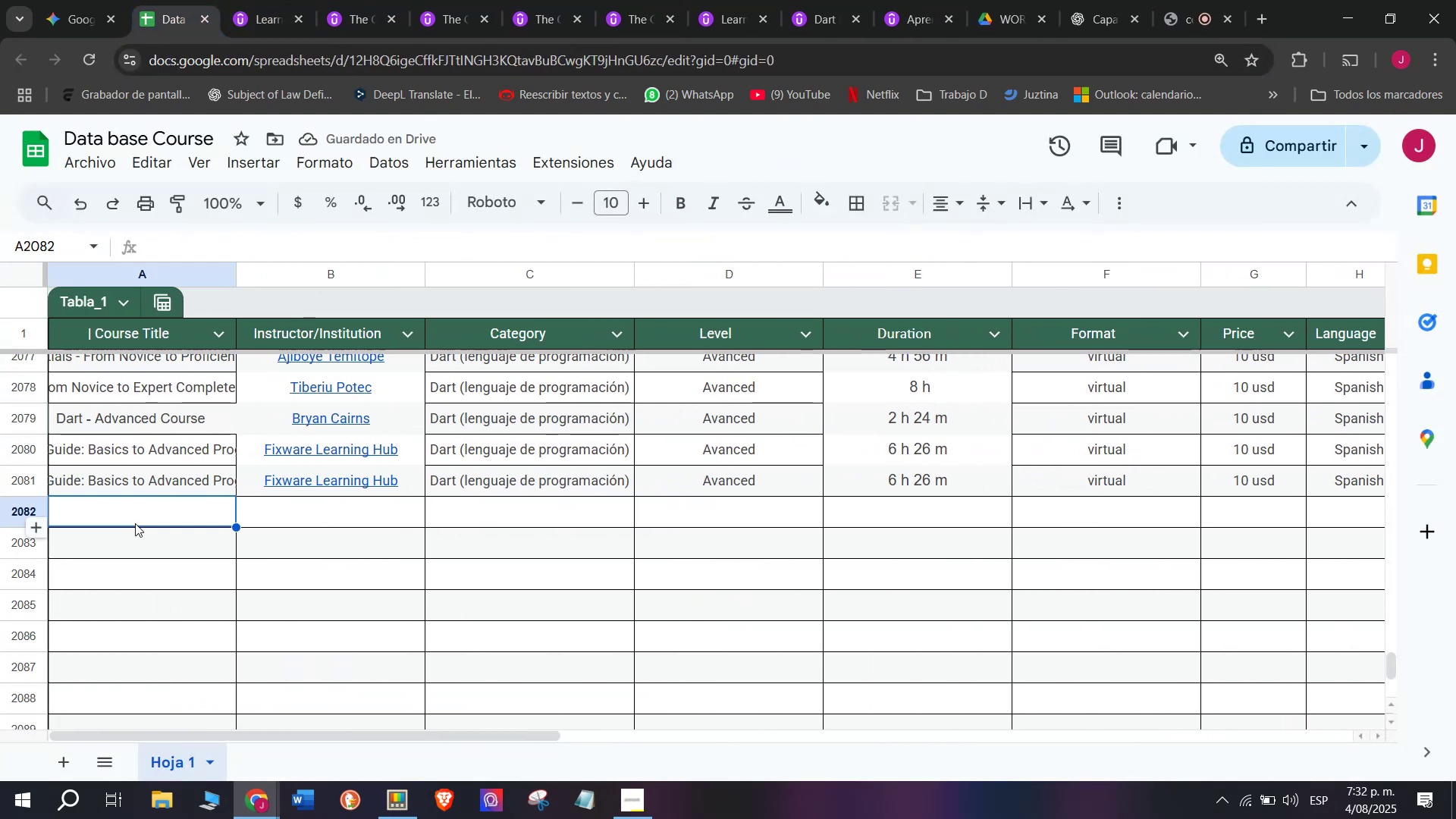 
double_click([135, 523])
 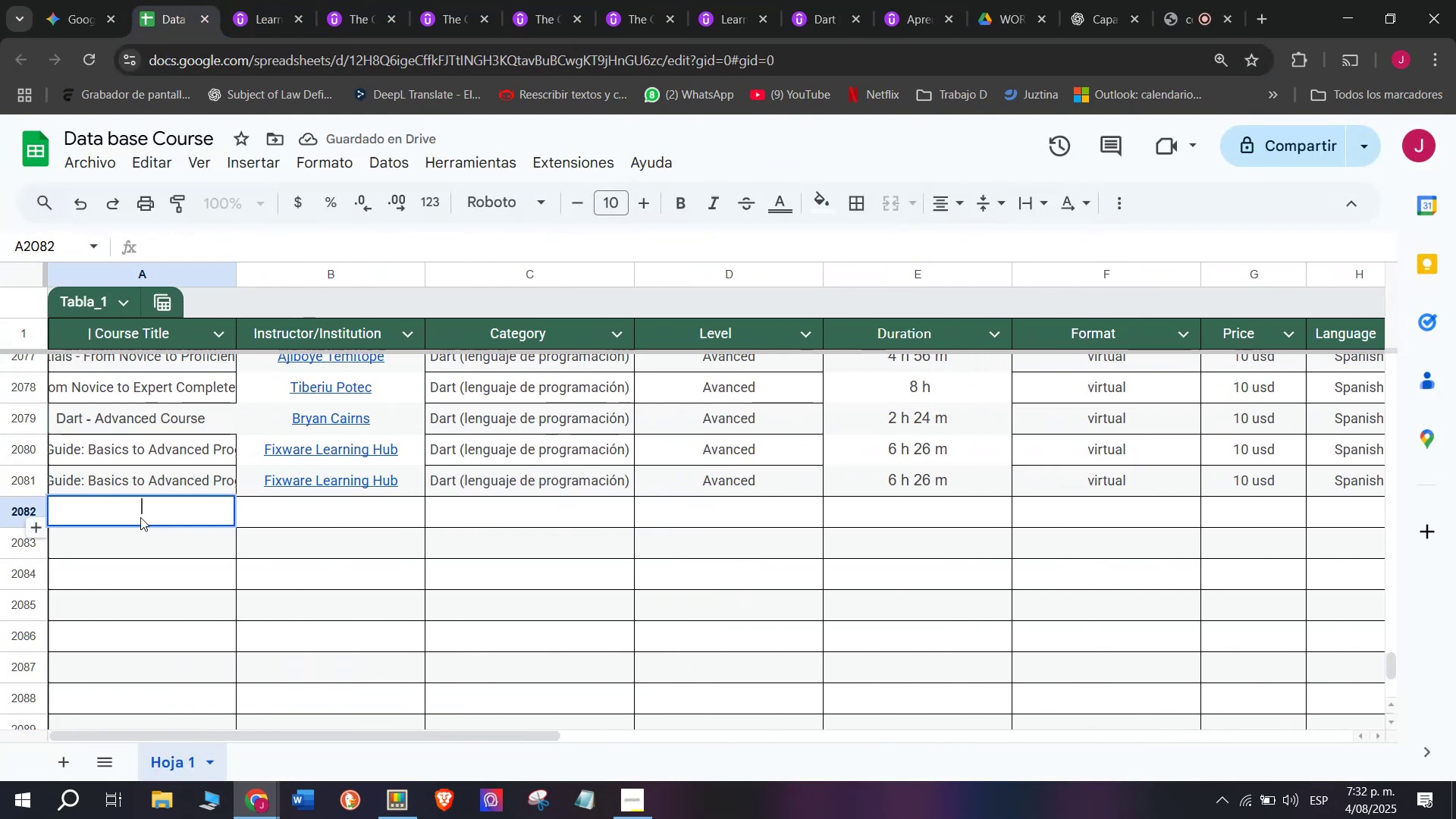 
key(Control+ControlLeft)
 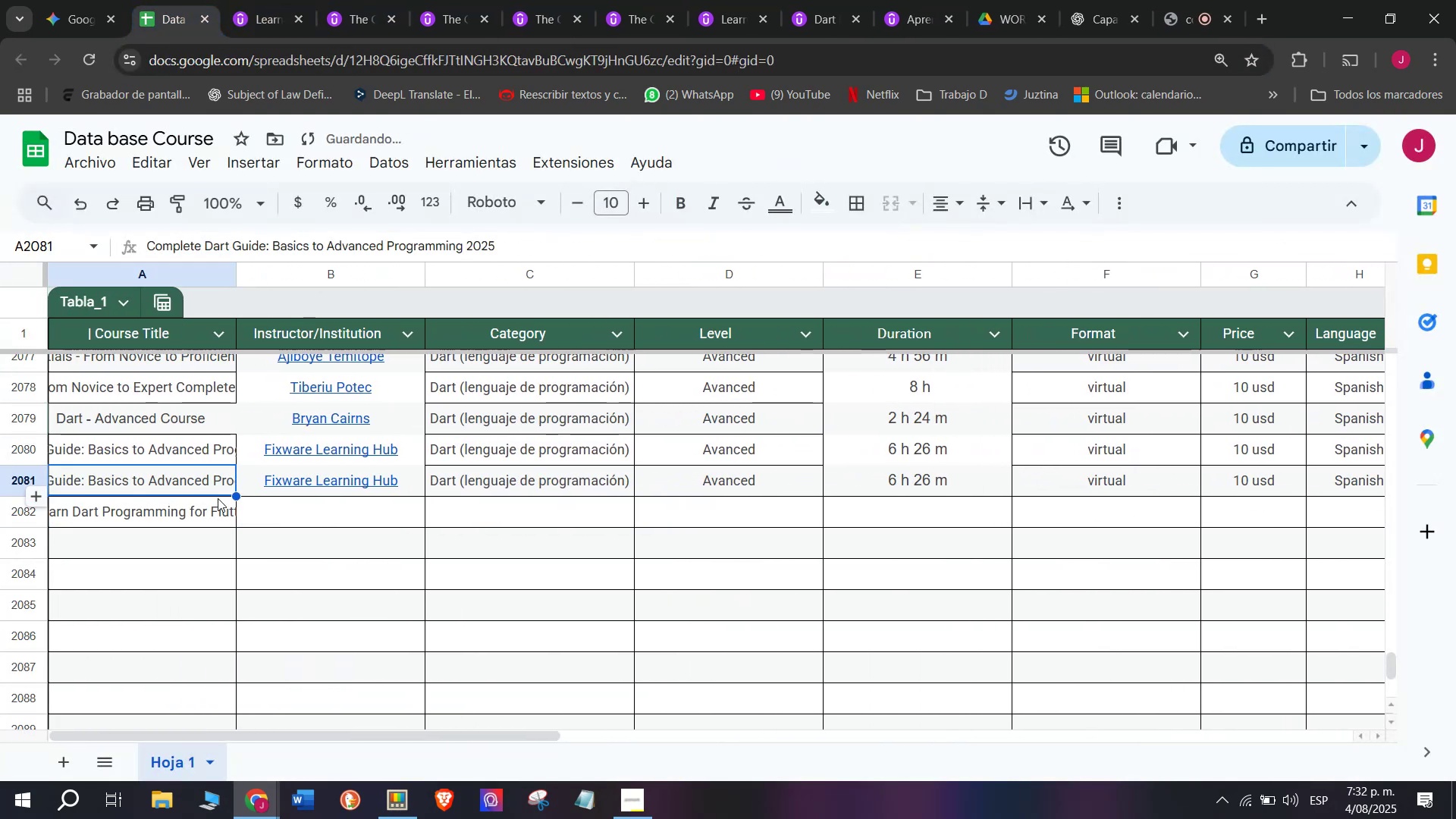 
key(Z)
 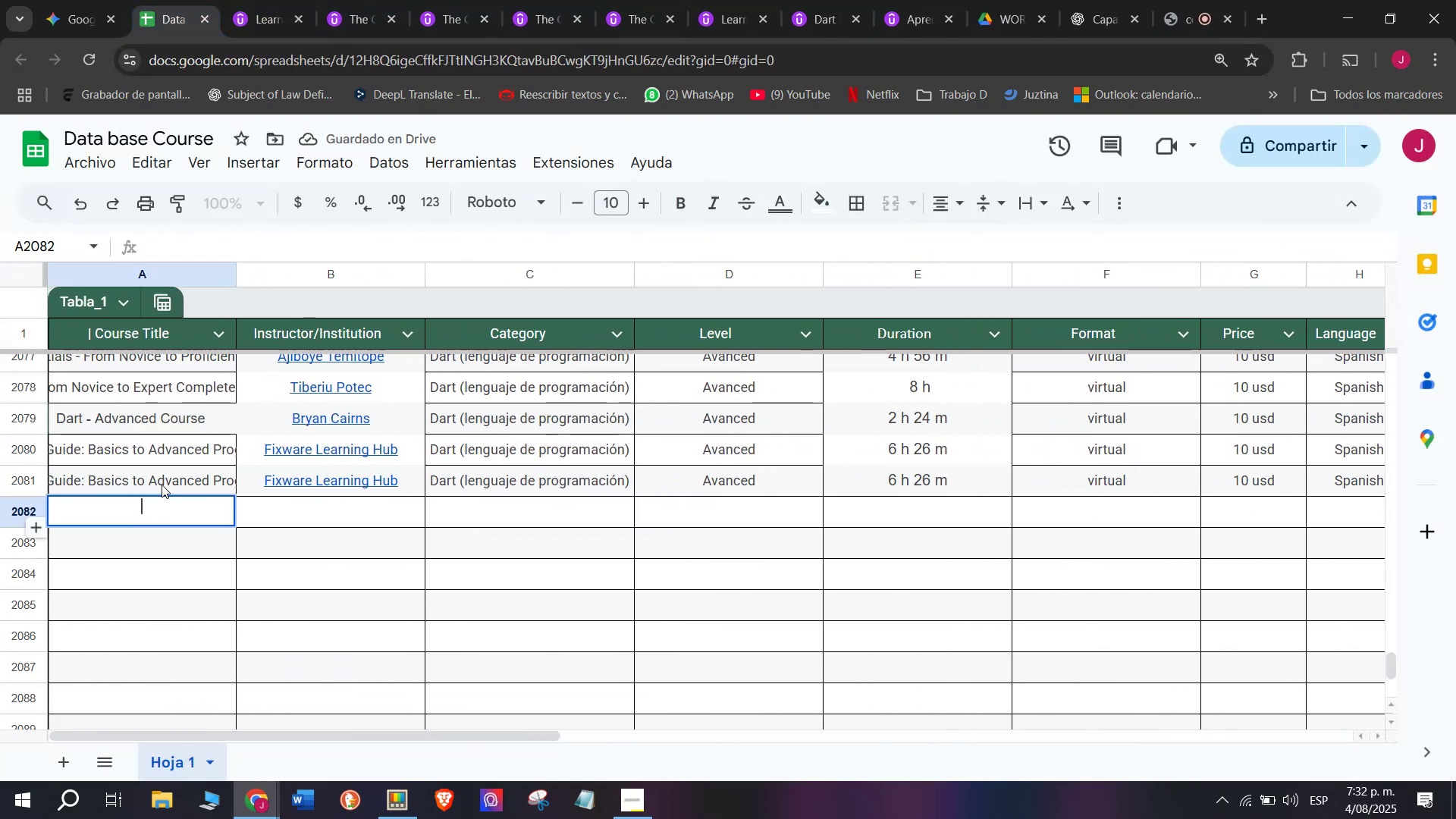 
key(Control+V)
 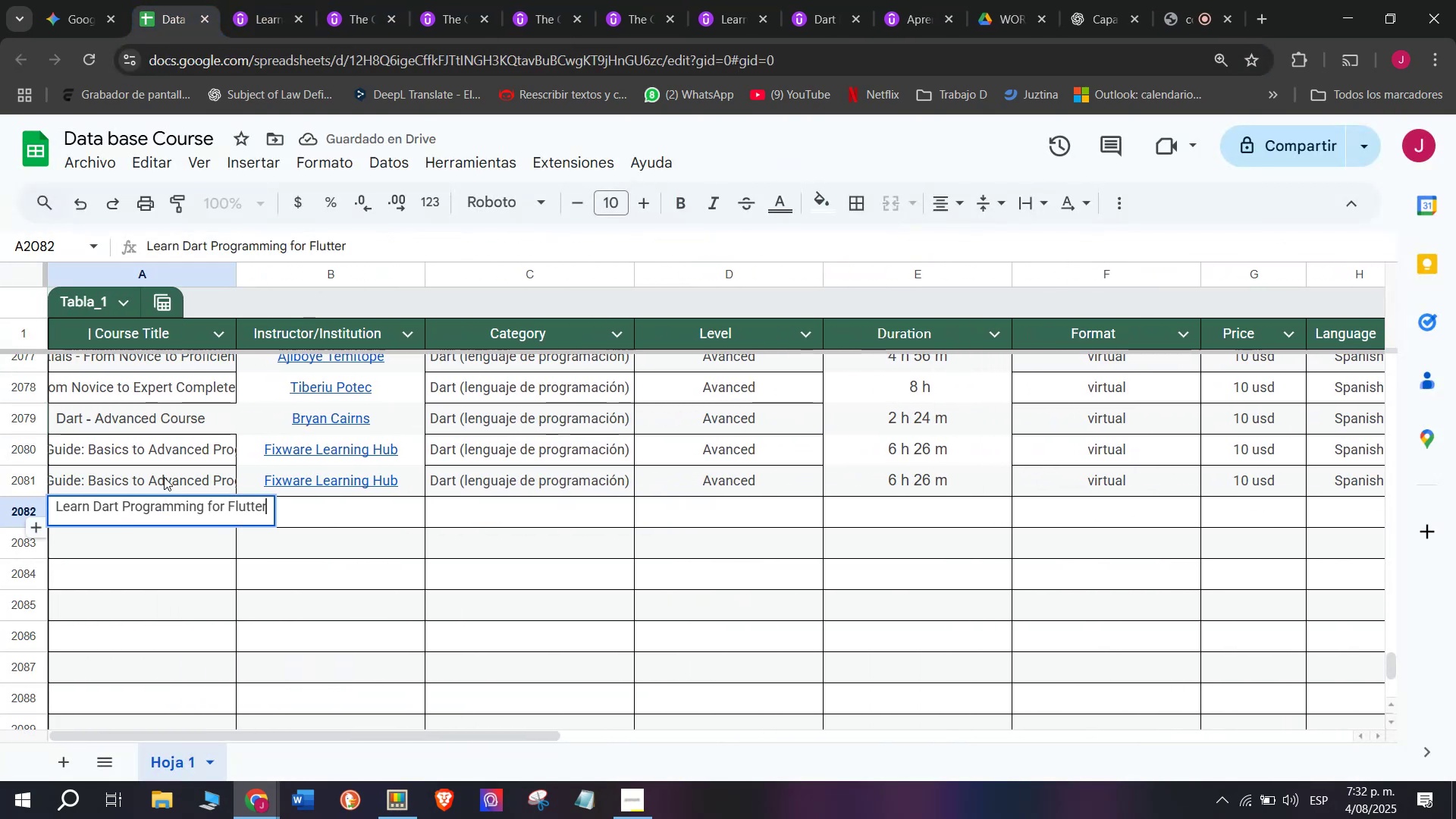 
triple_click([164, 477])
 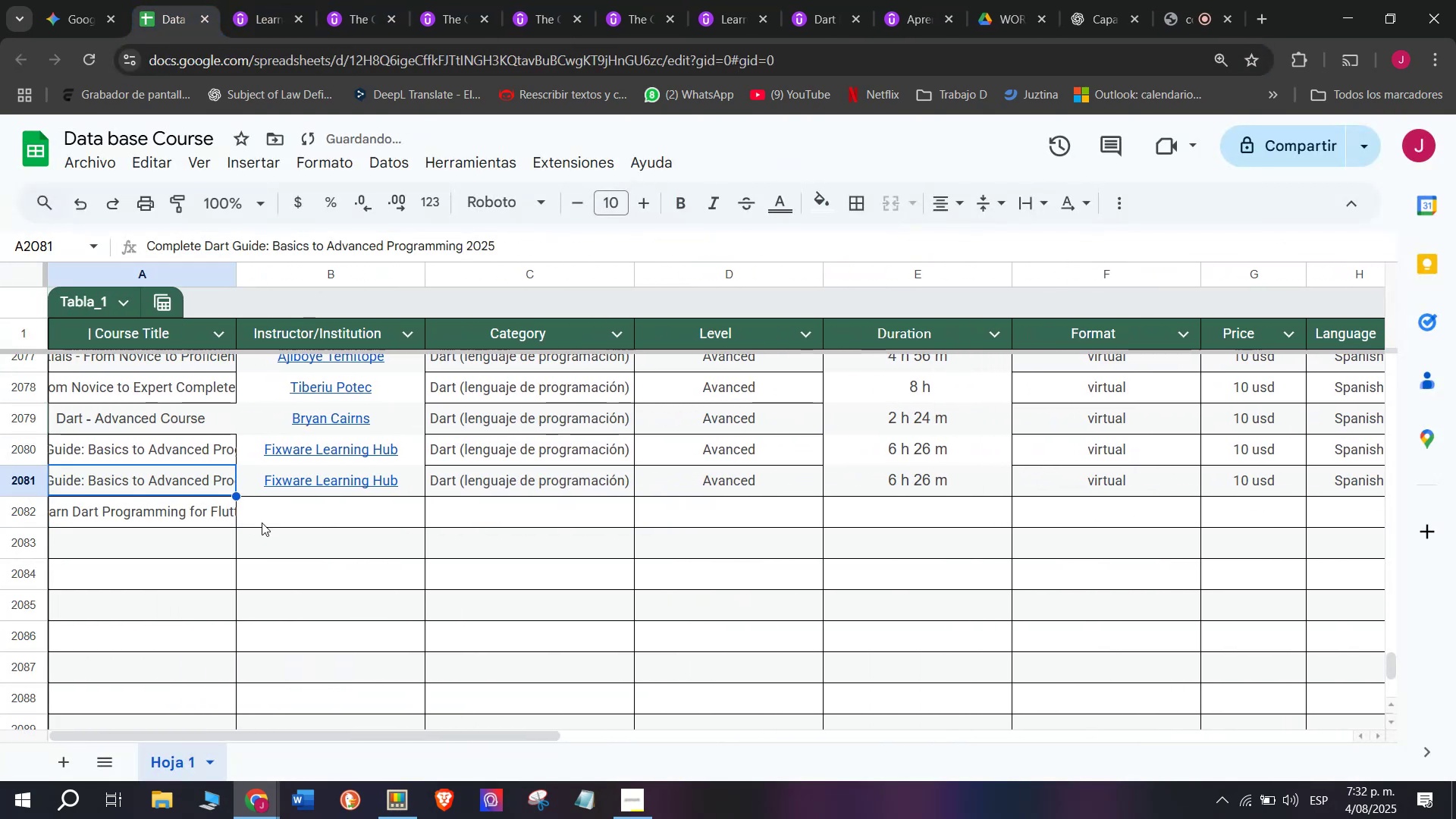 
triple_click([262, 522])
 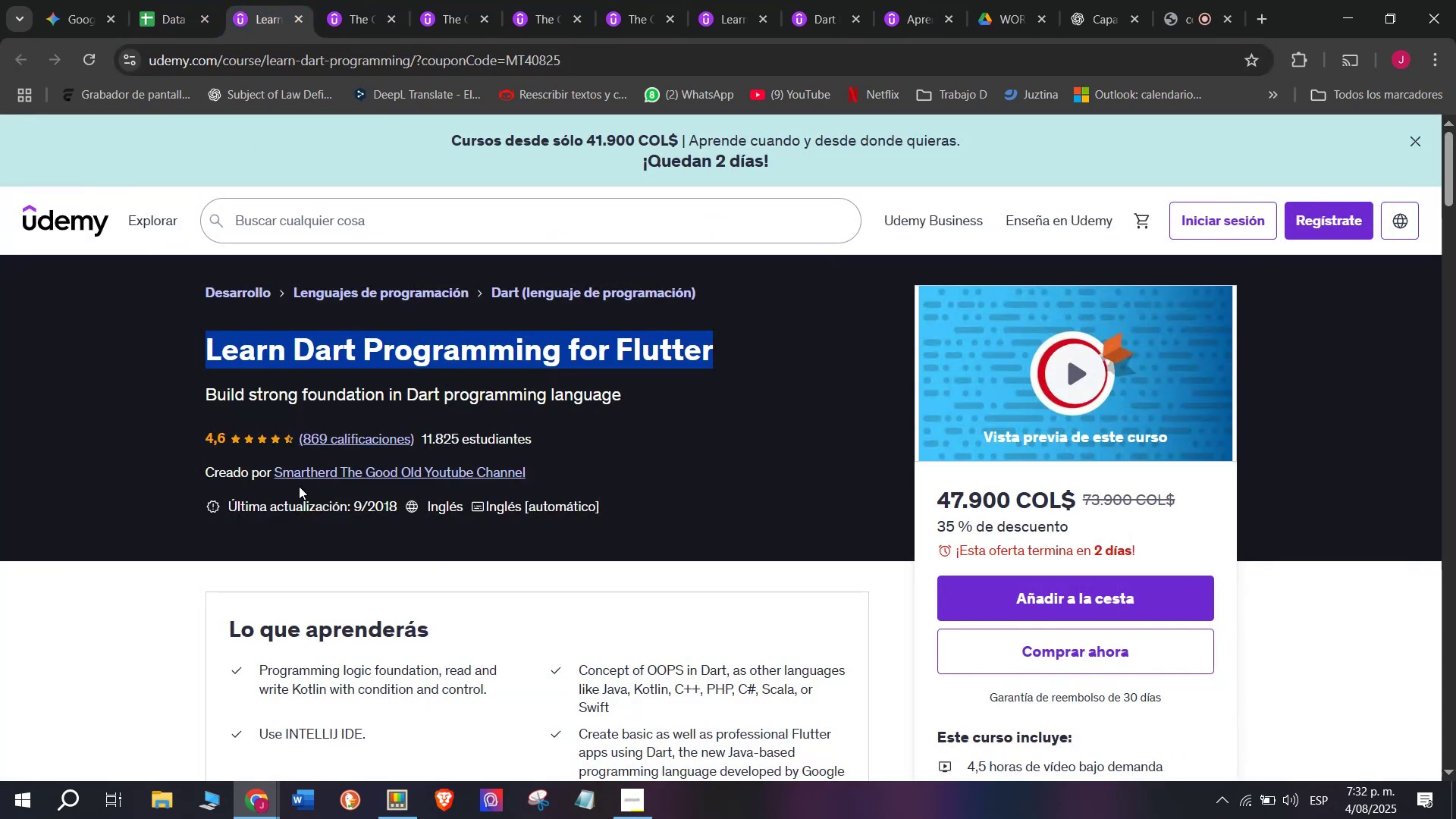 
left_click([300, 485])
 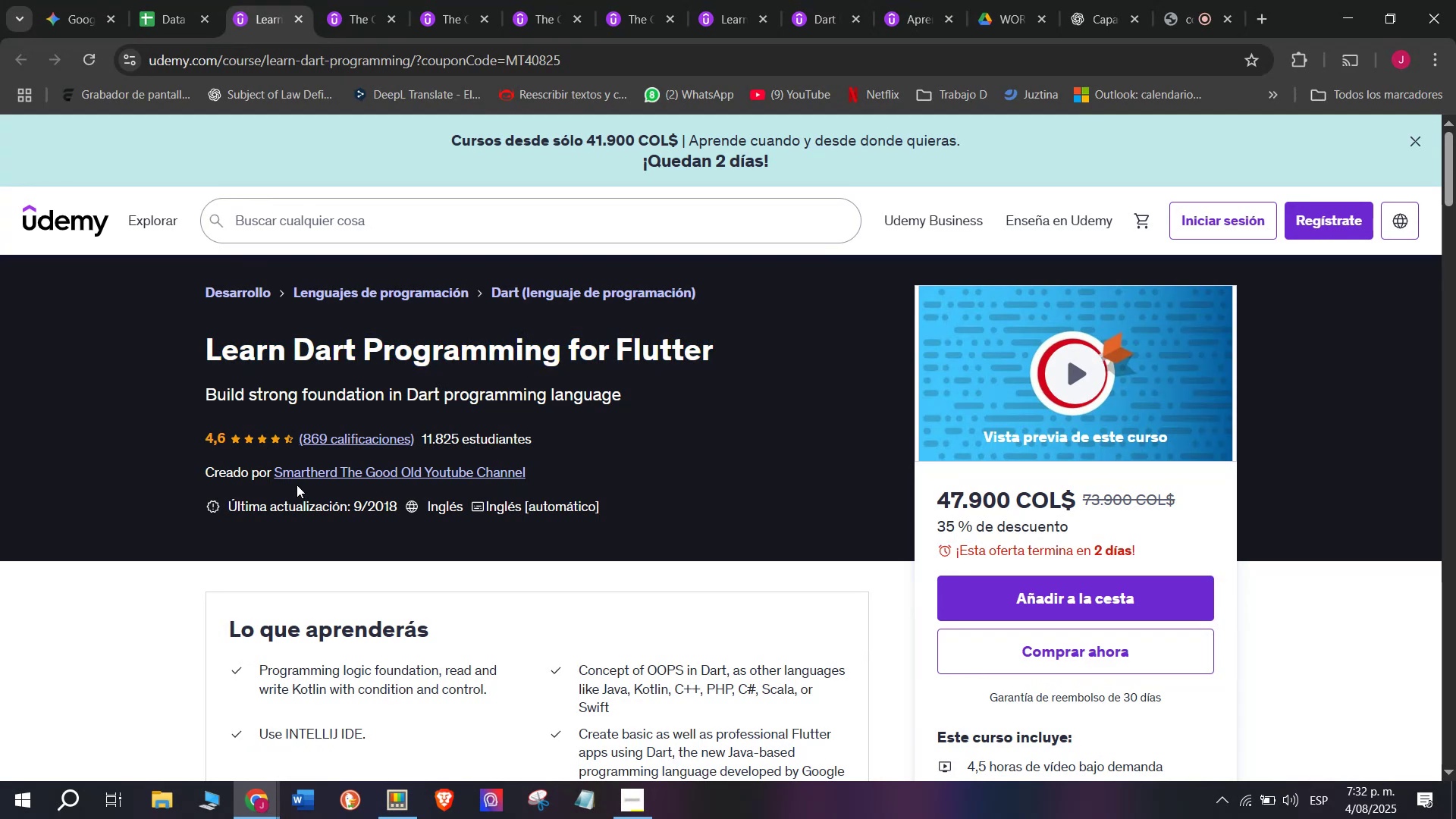 
left_click([305, 474])
 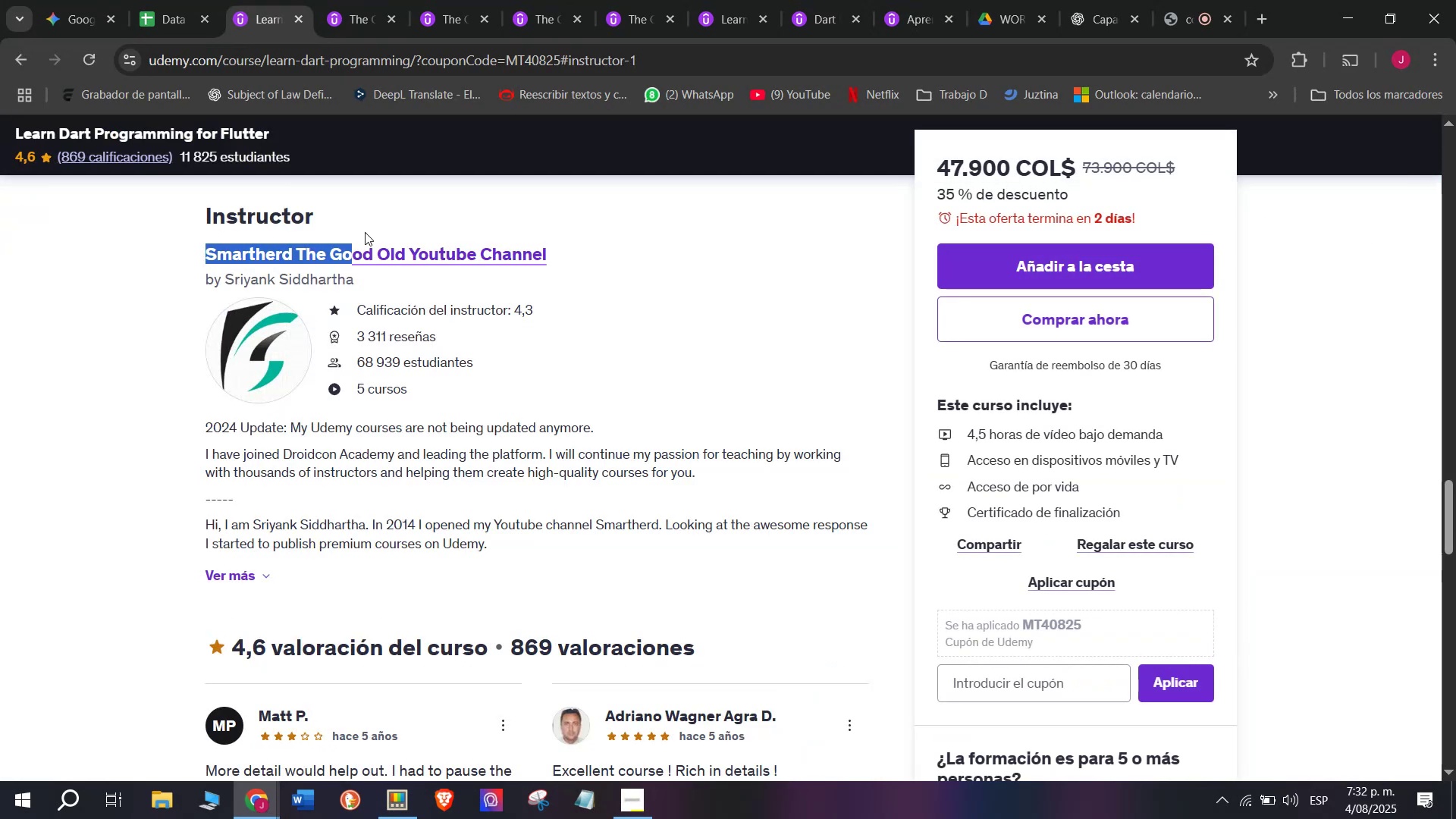 
key(Break)
 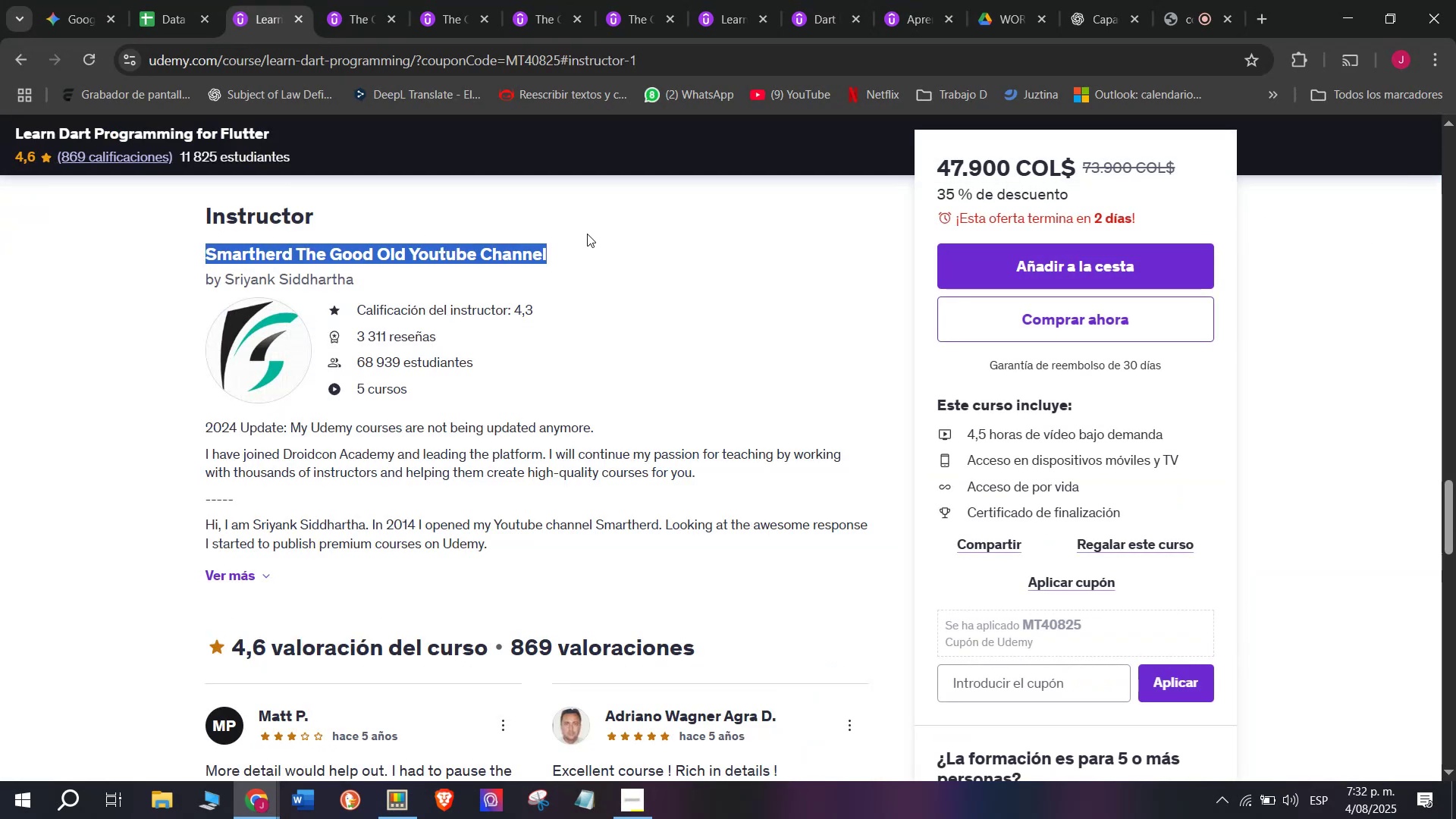 
key(Control+ControlLeft)
 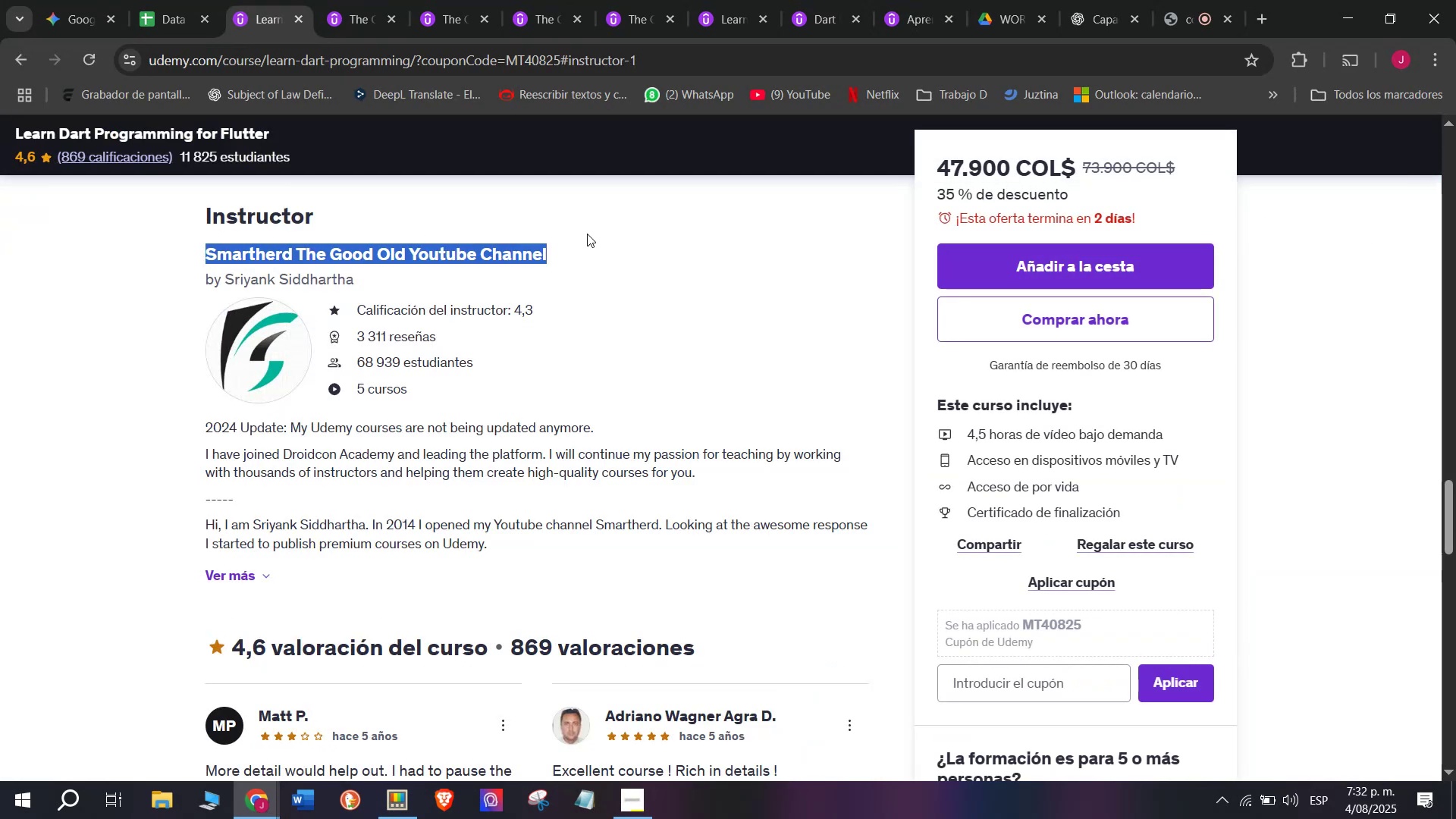 
key(Control+C)
 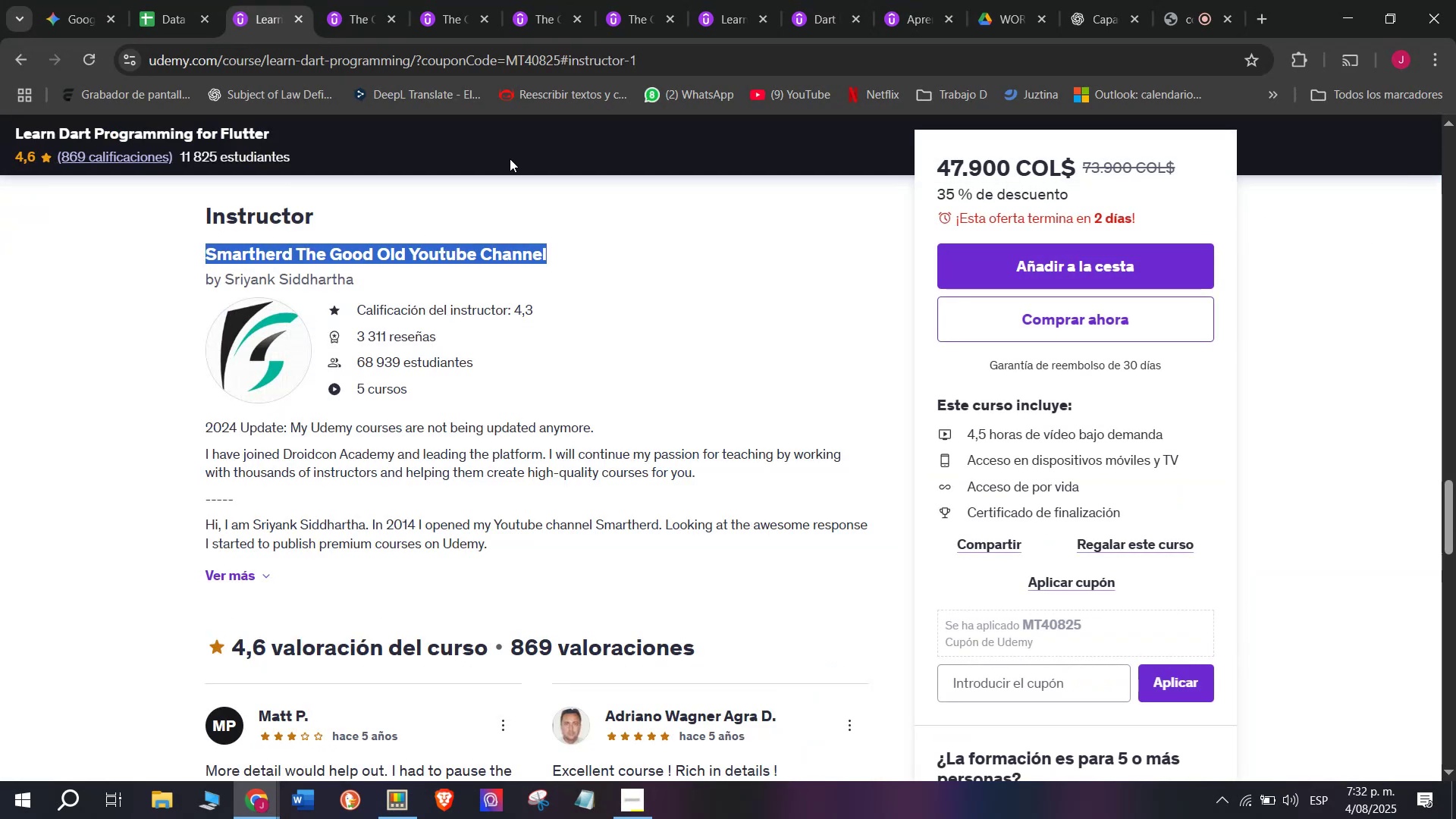 
key(Control+ControlLeft)
 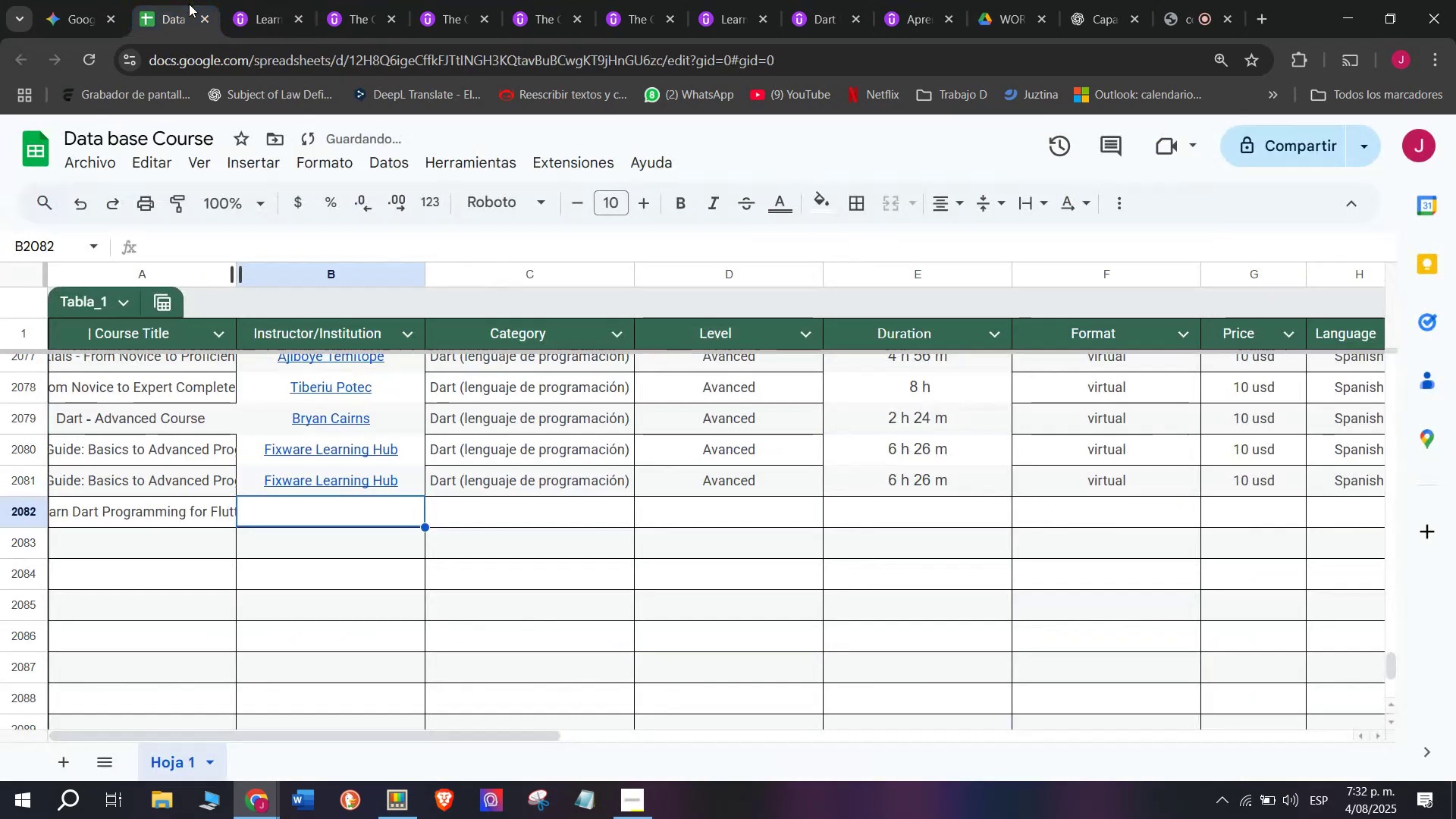 
key(Break)
 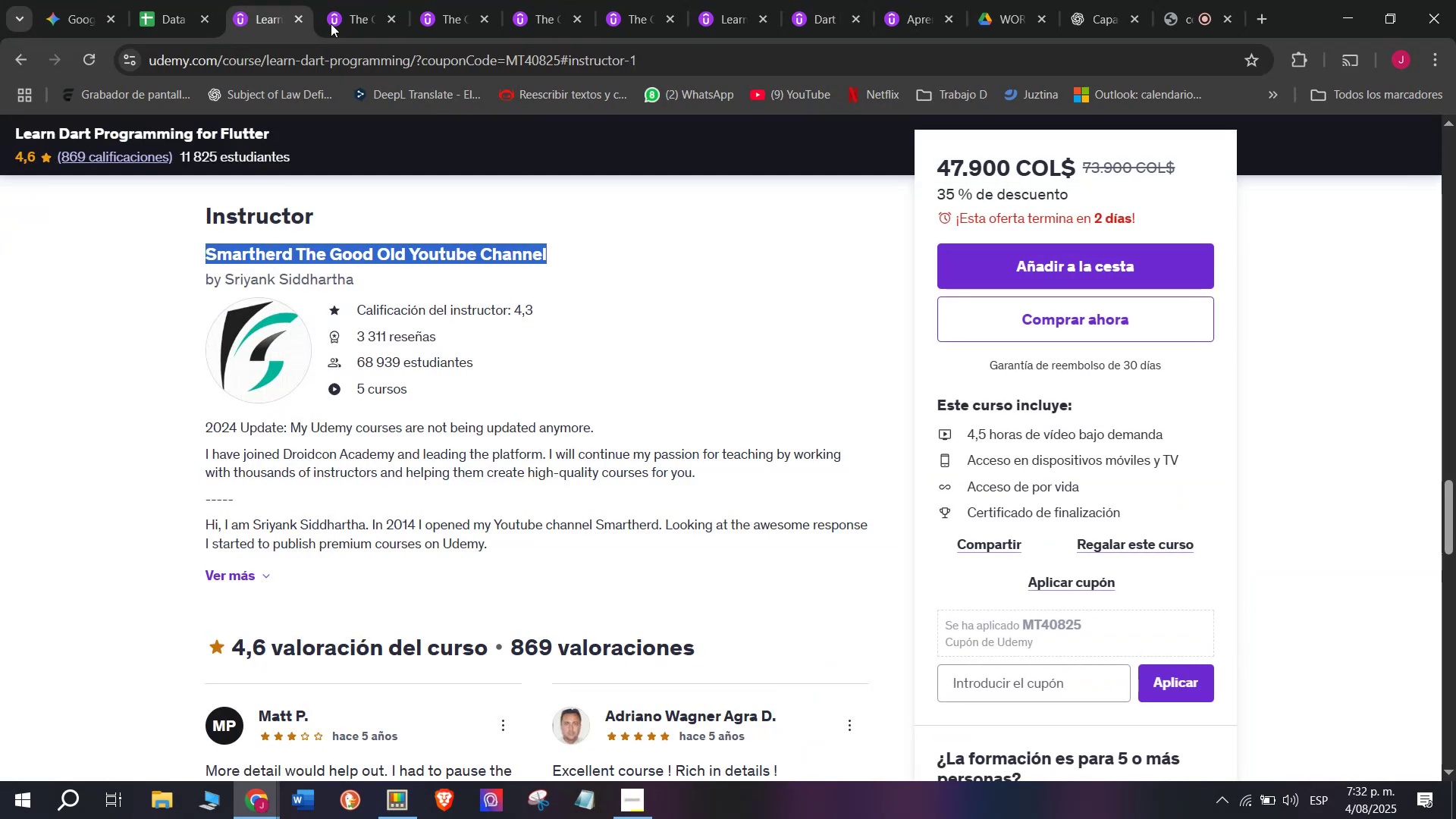 
key(Control+C)
 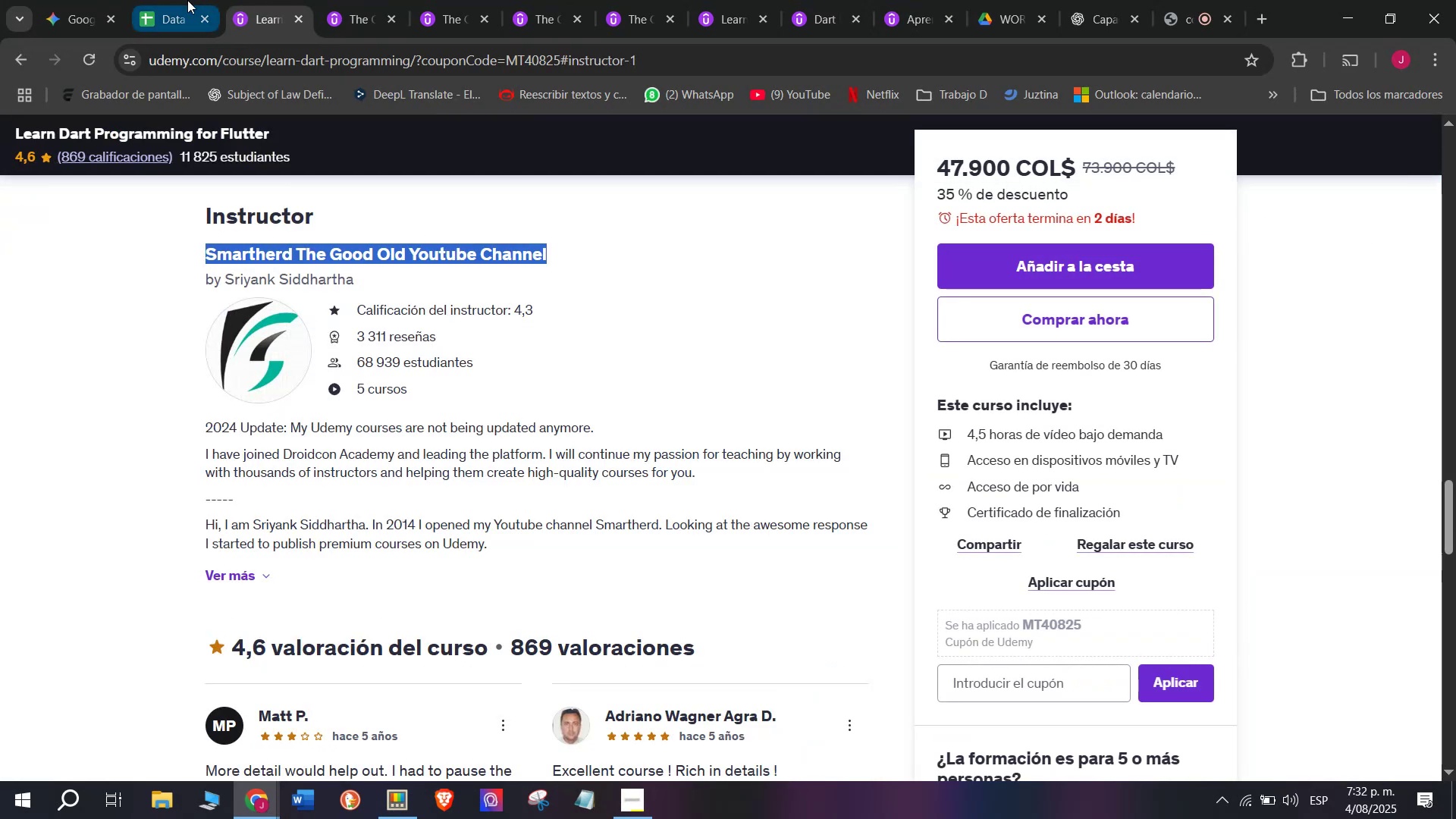 
left_click([187, 0])
 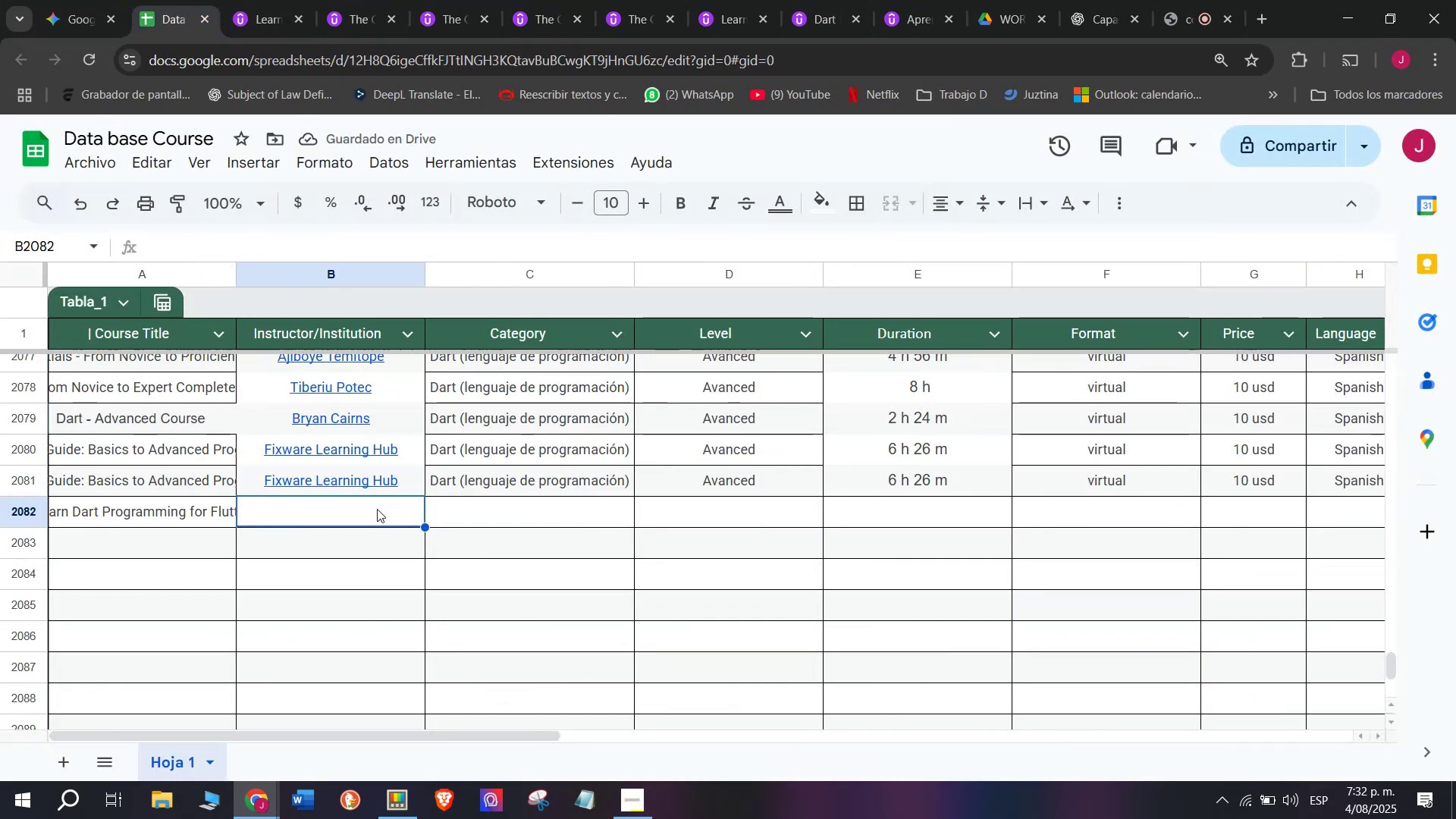 
double_click([377, 508])
 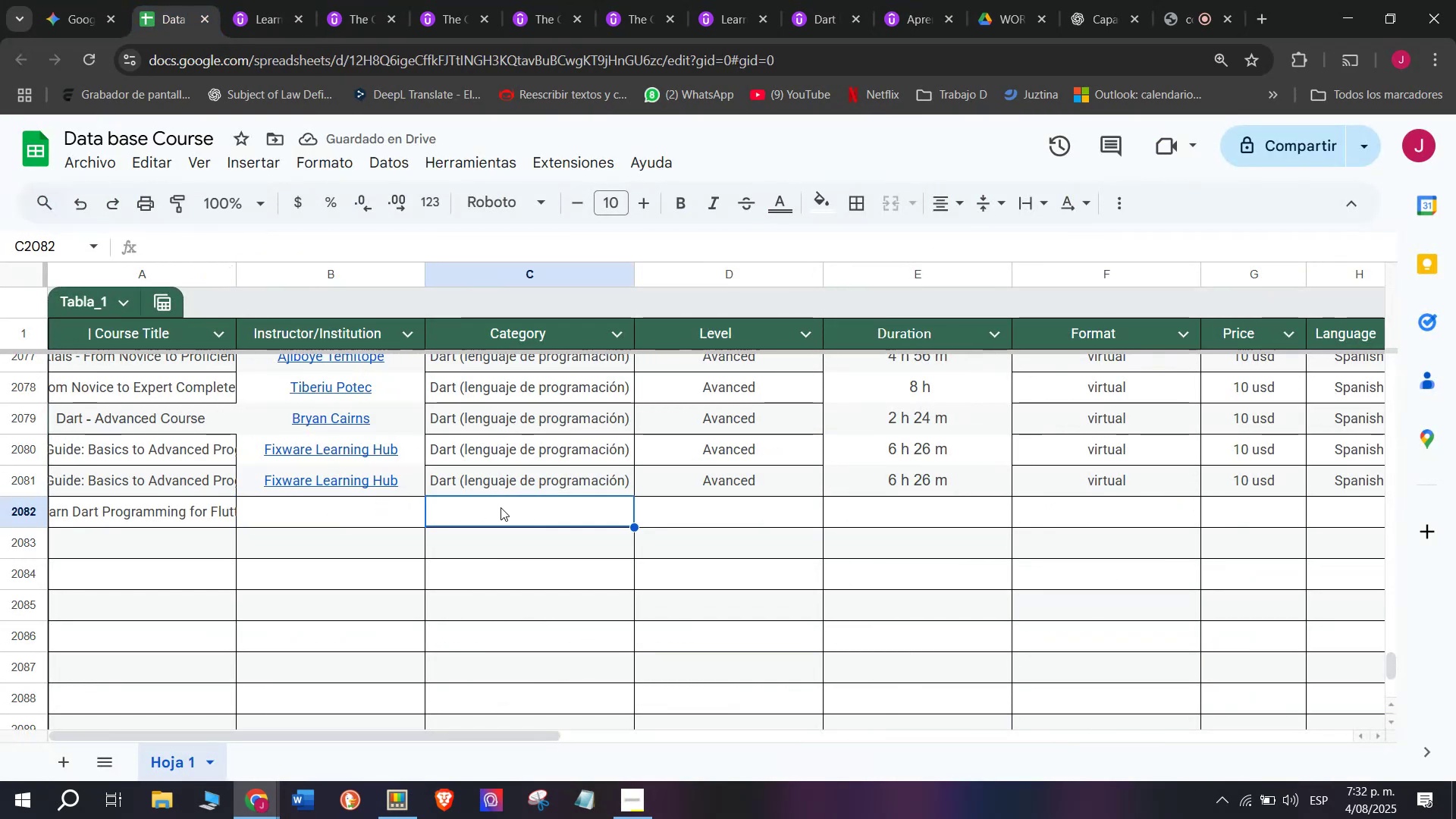 
double_click([354, 510])
 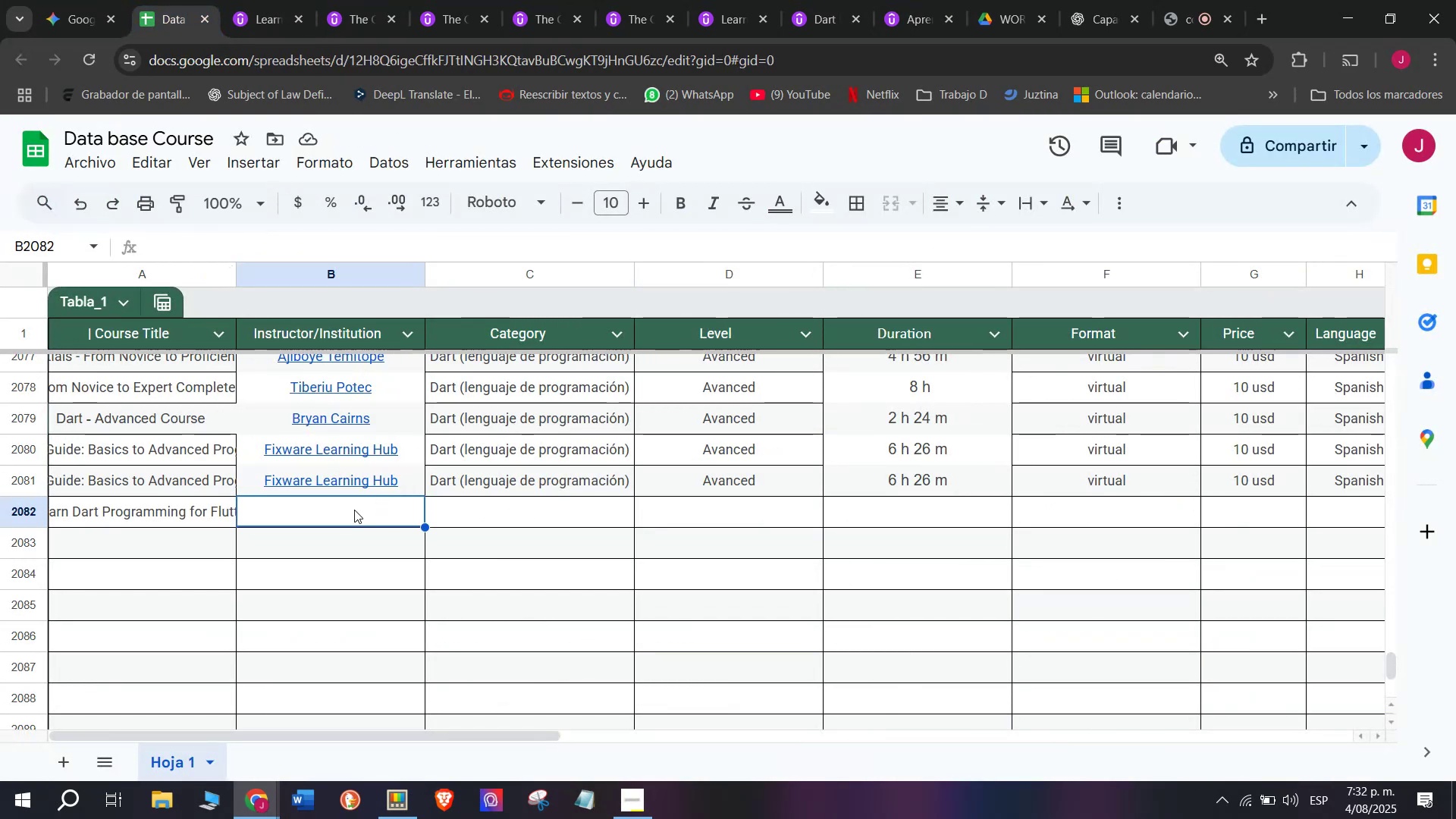 
key(Z)
 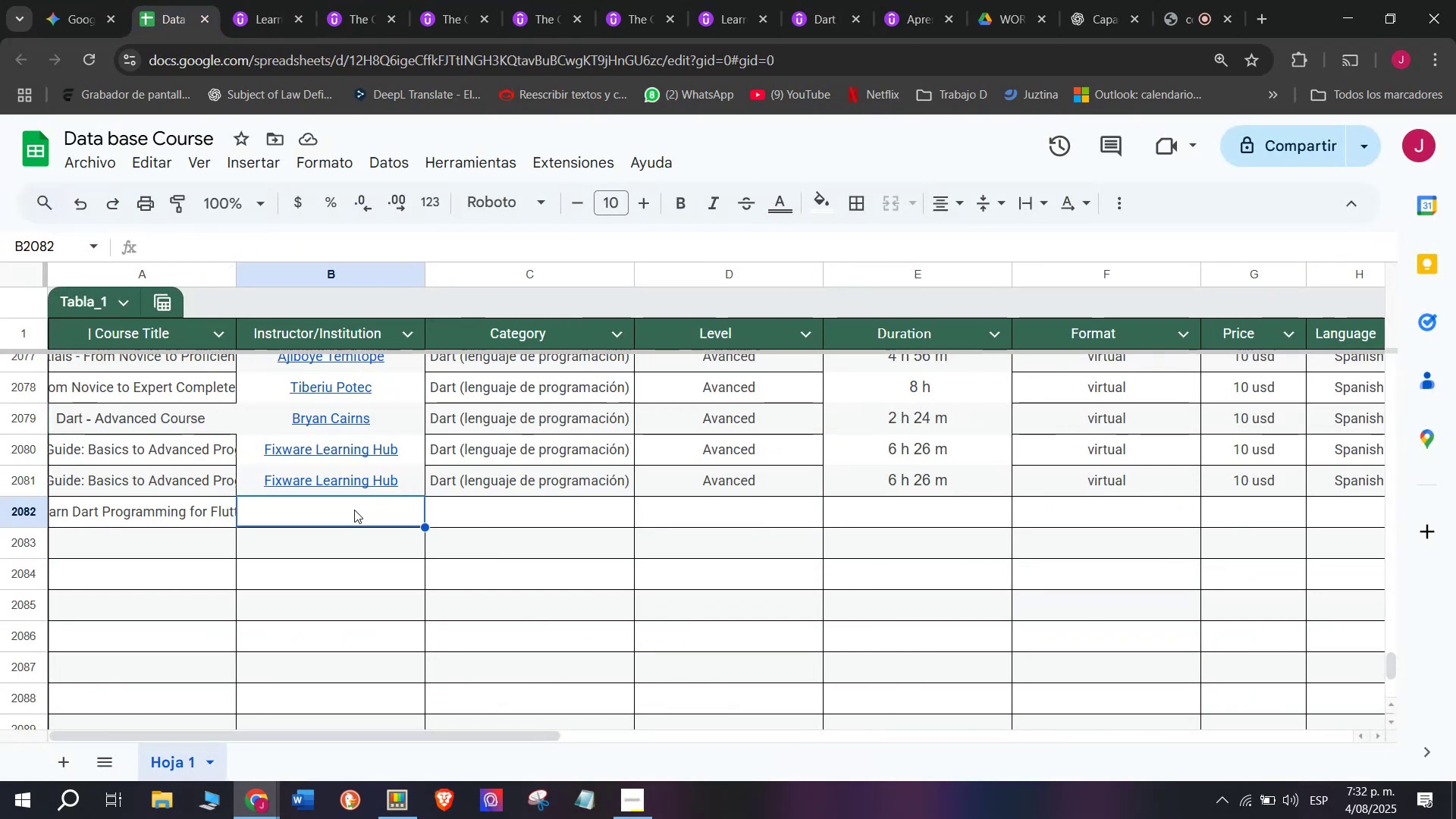 
key(Control+ControlLeft)
 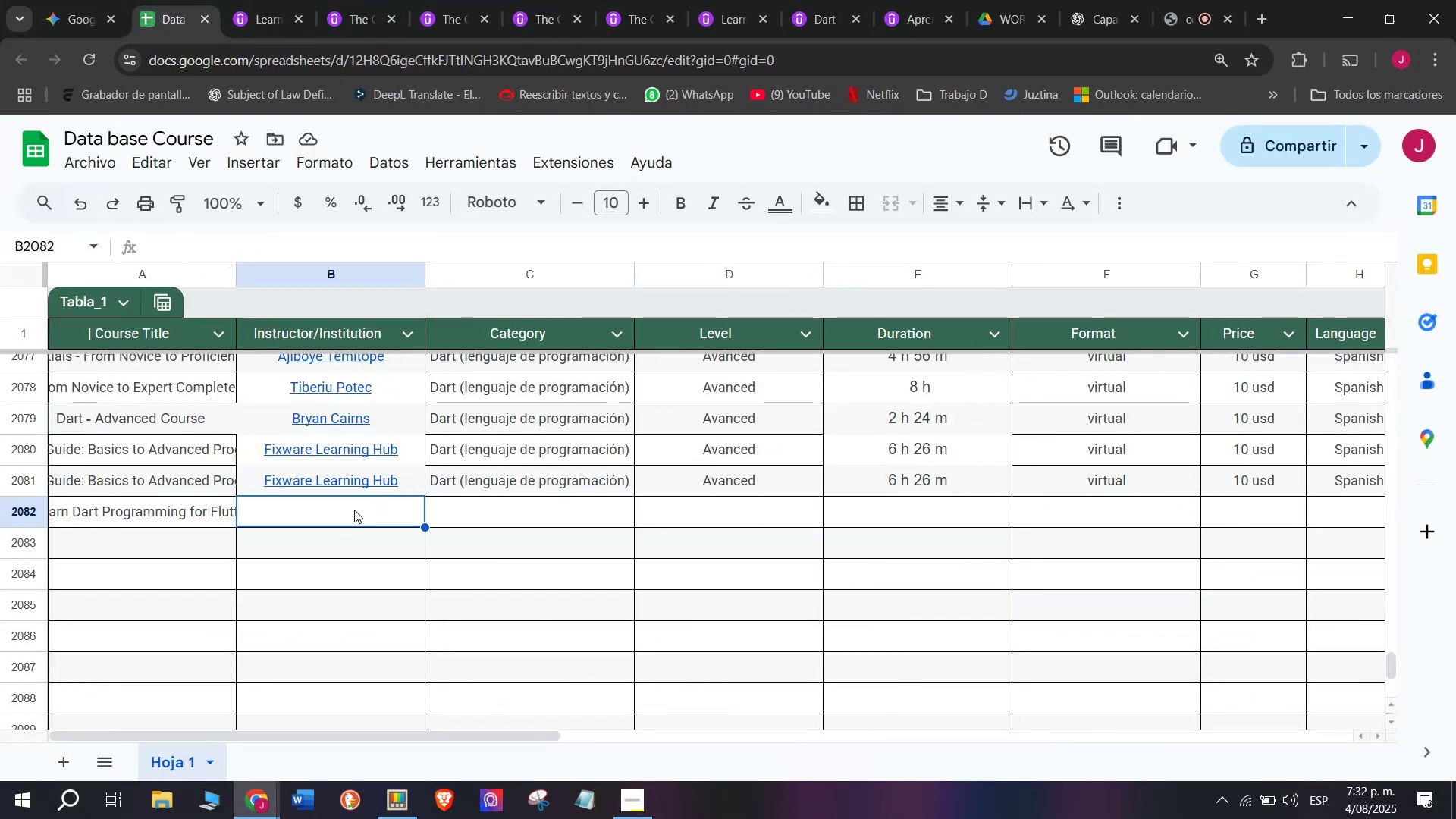 
key(Control+V)
 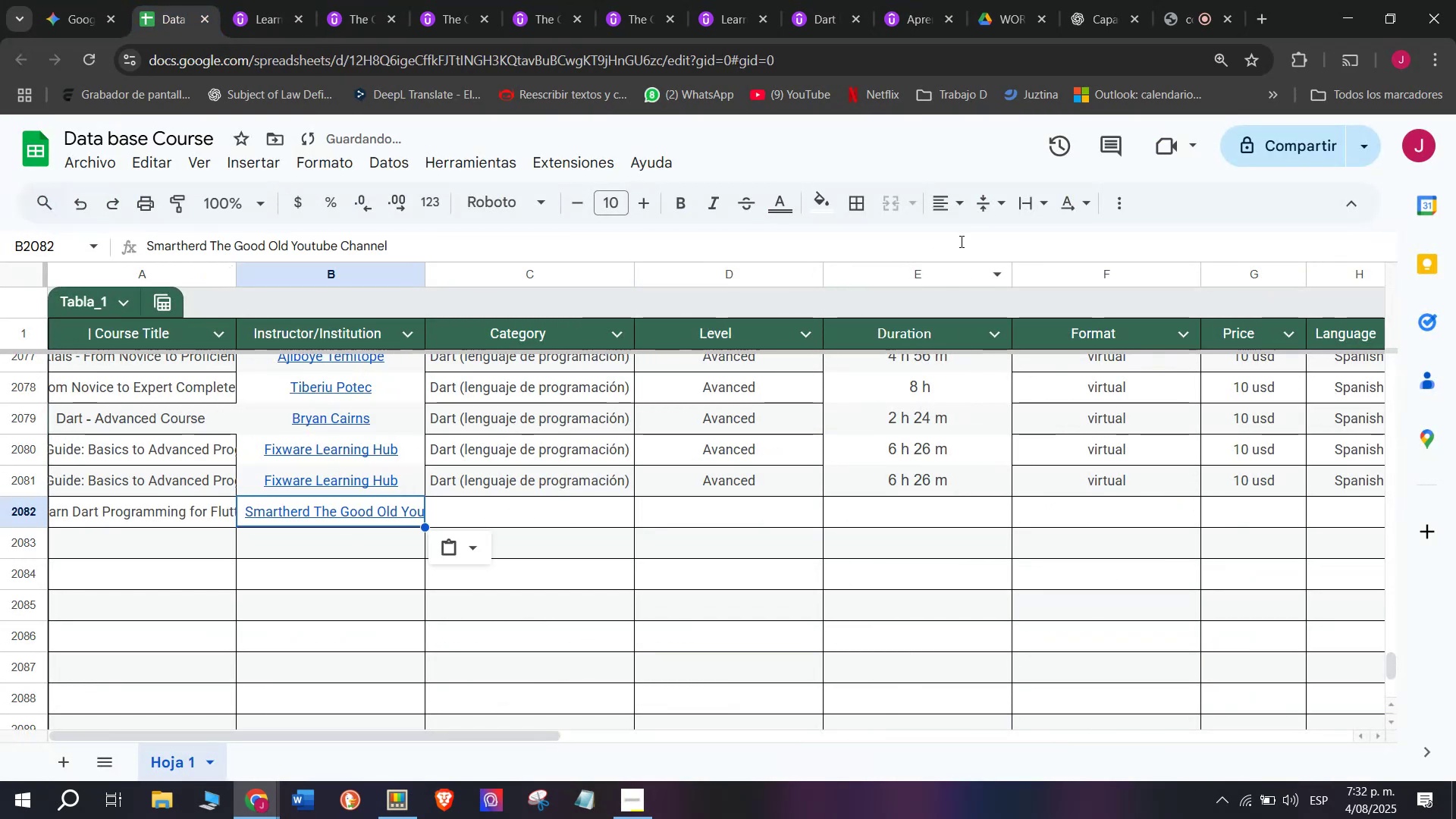 
left_click([956, 209])
 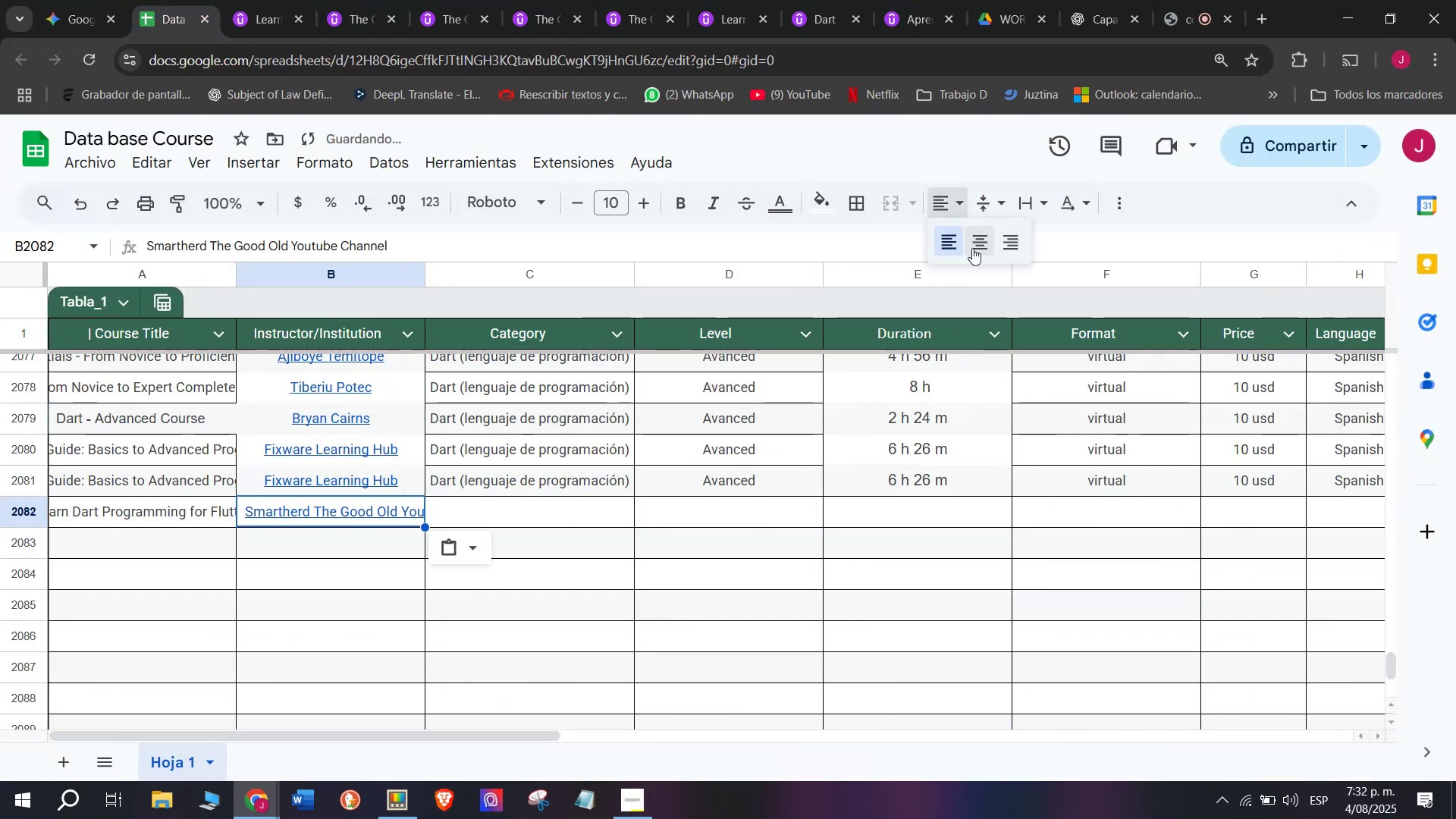 
left_click([972, 248])
 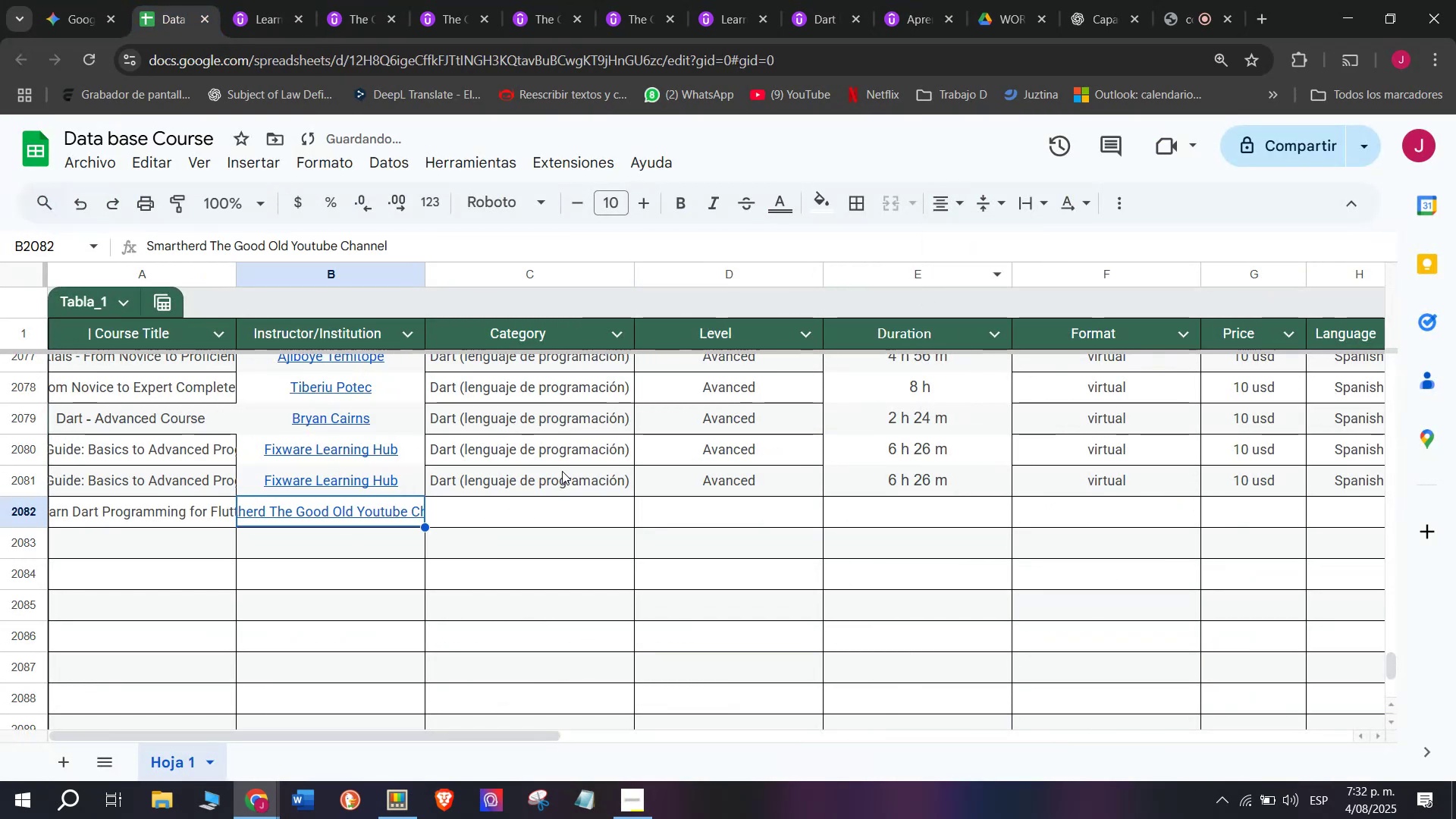 
left_click([560, 471])
 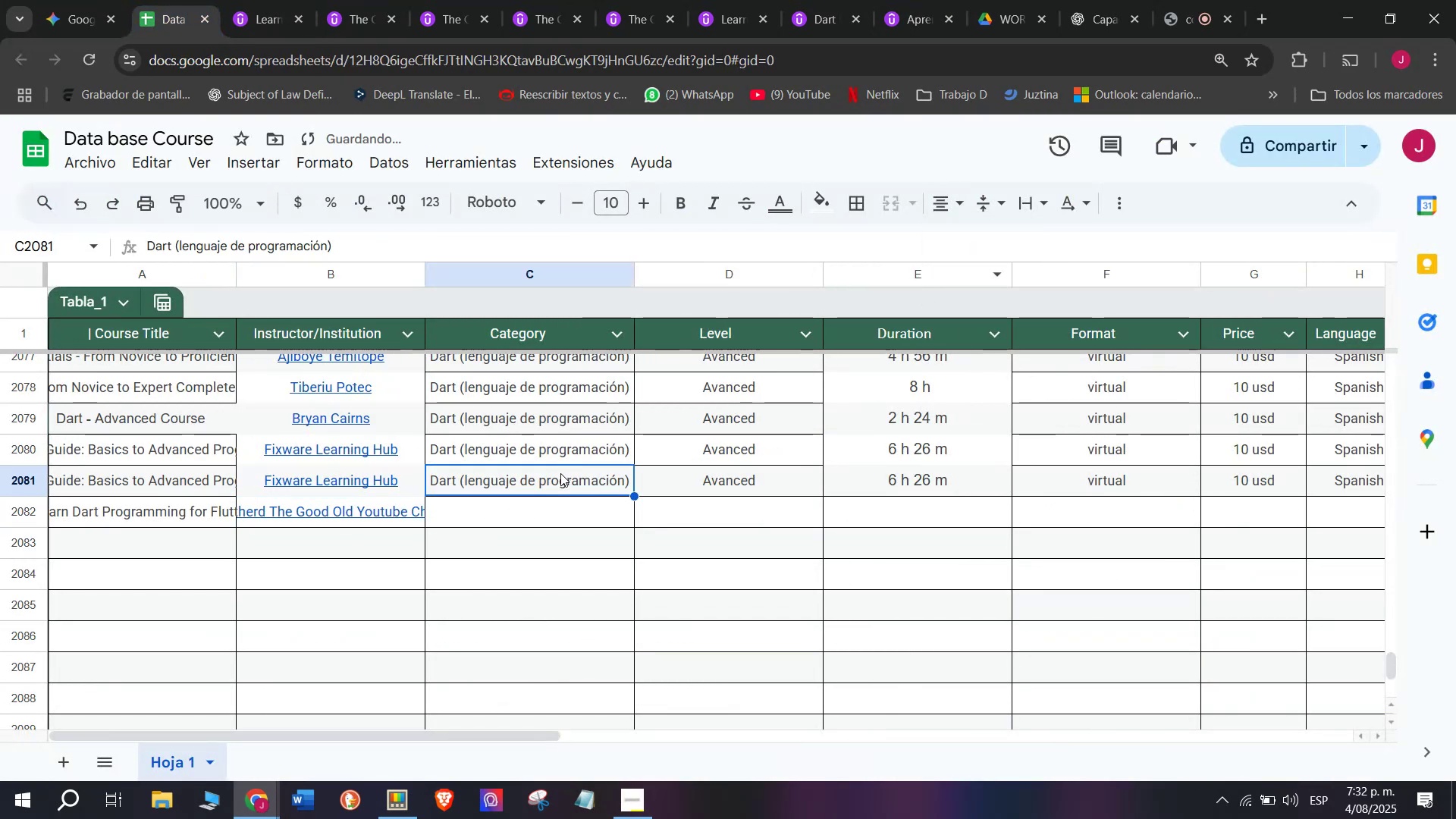 
key(Break)
 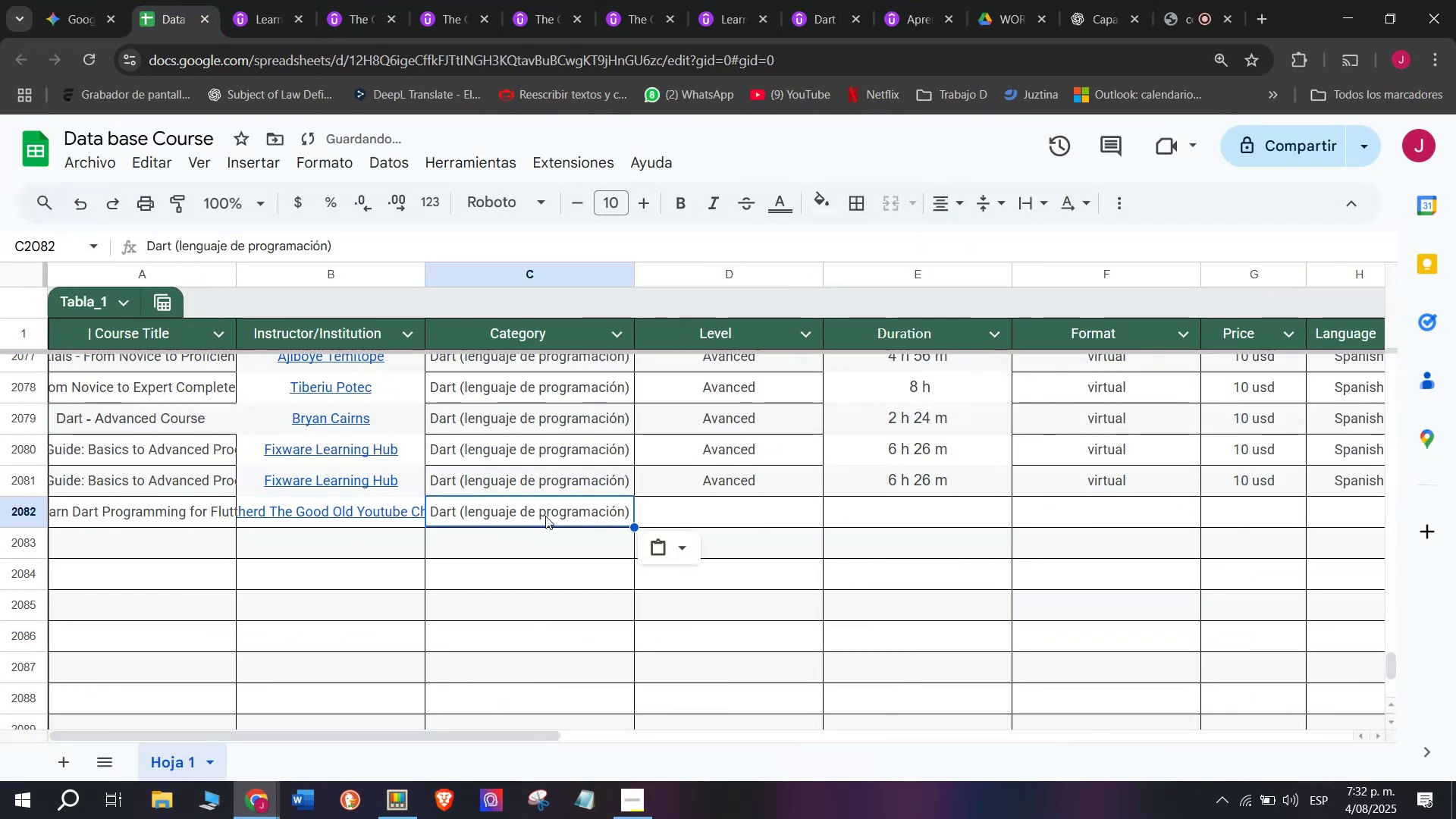 
key(Control+ControlLeft)
 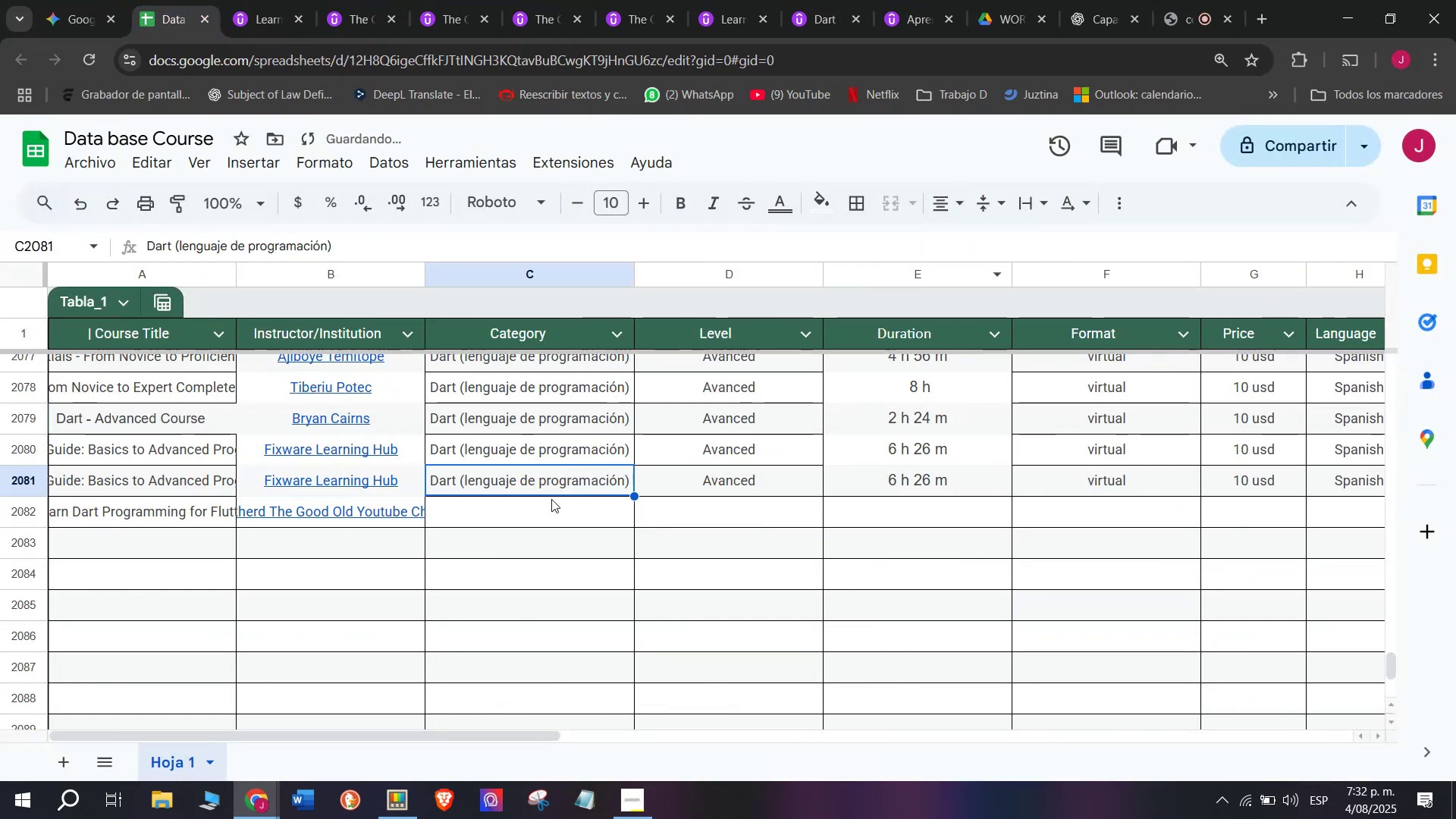 
key(Control+C)
 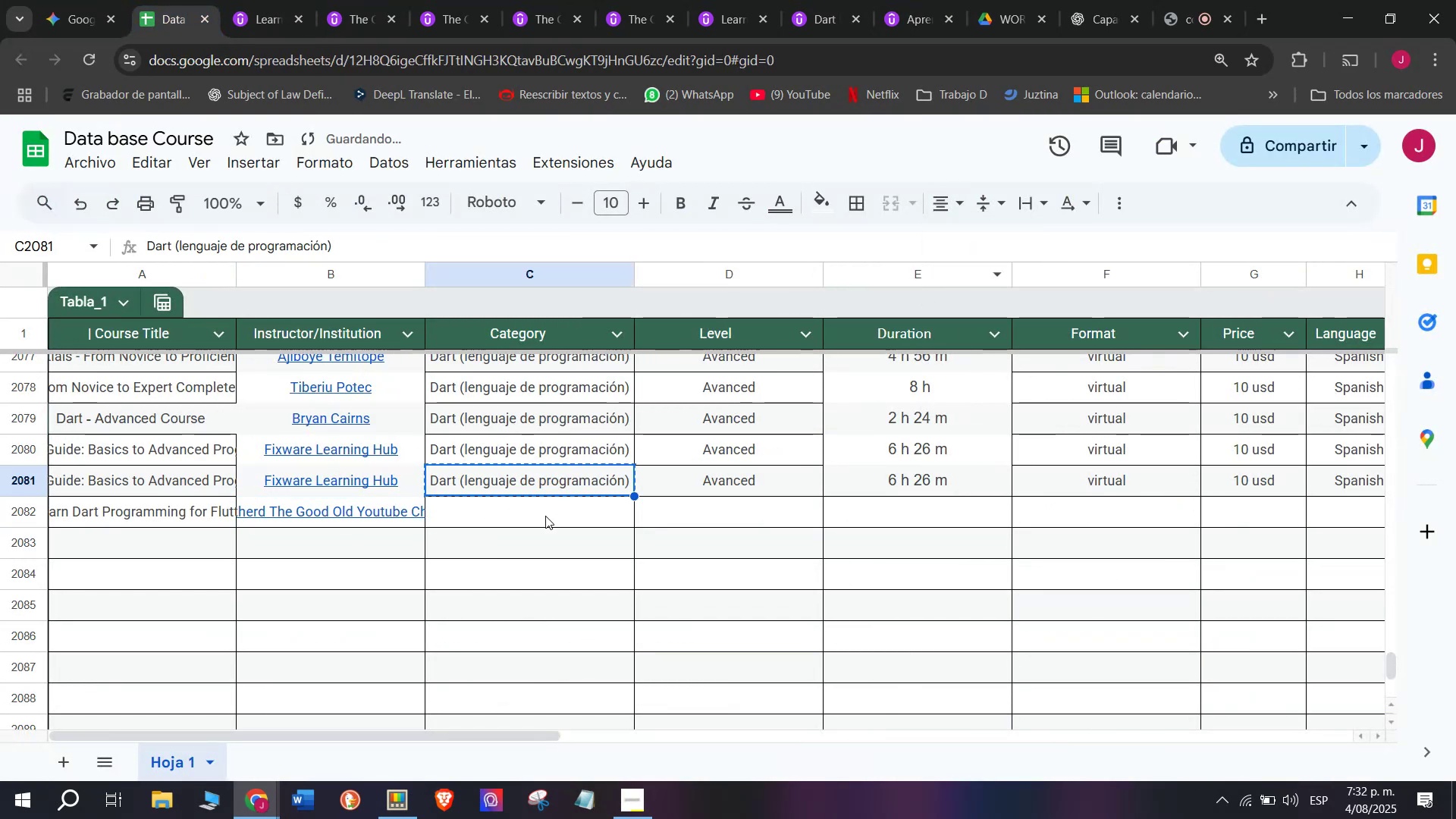 
double_click([545, 516])
 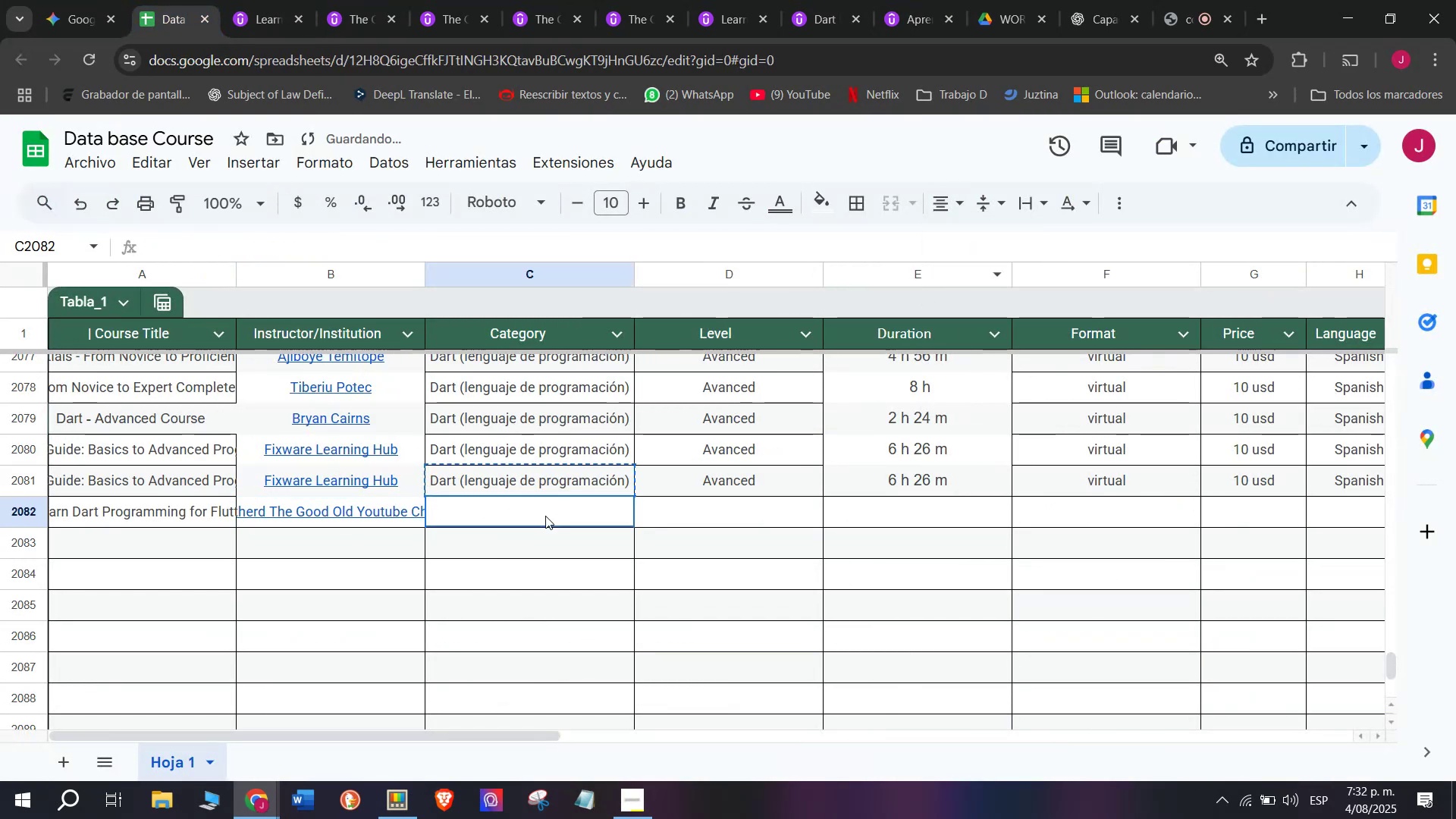 
key(Control+ControlLeft)
 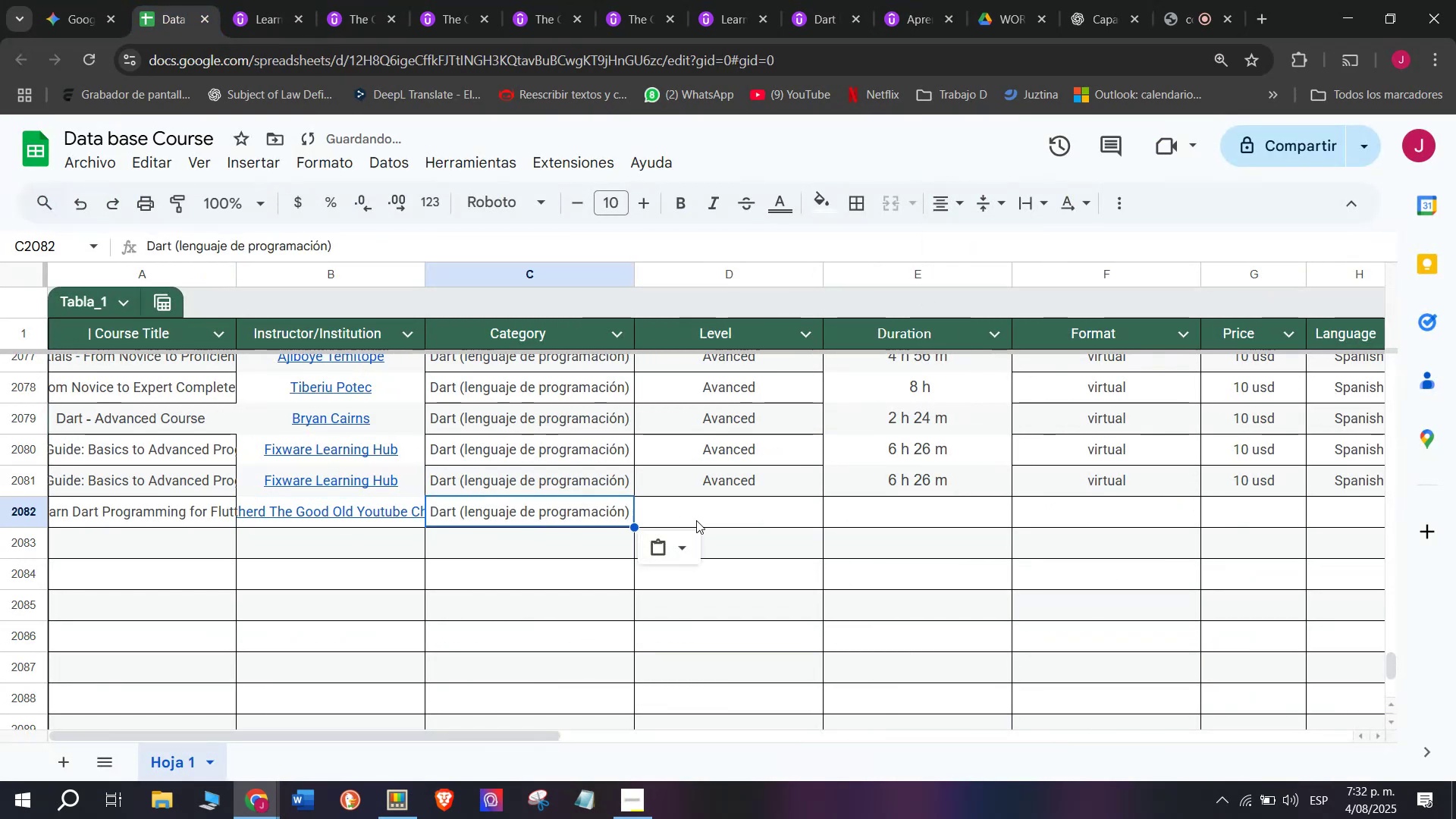 
key(Z)
 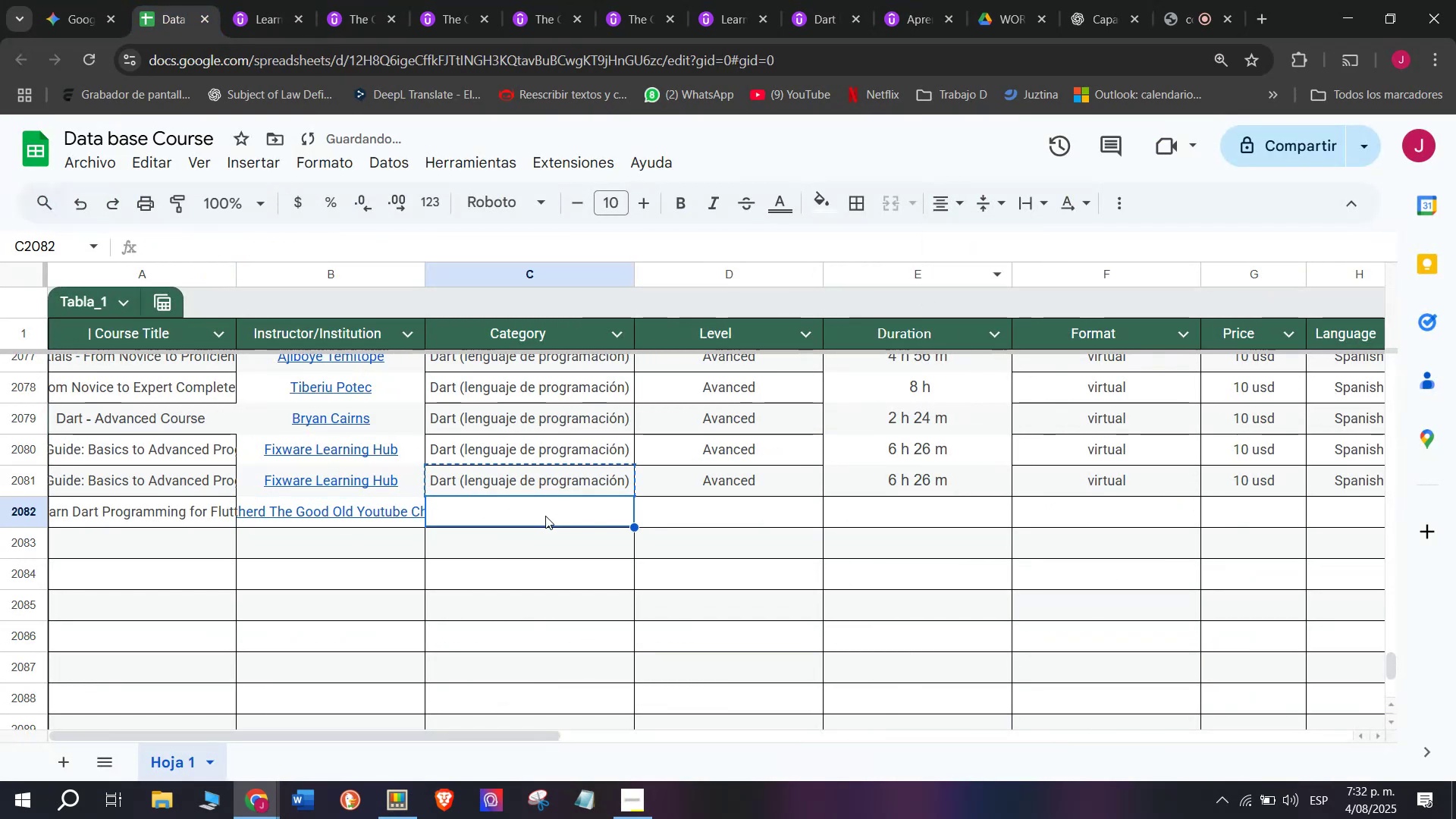 
key(Control+V)
 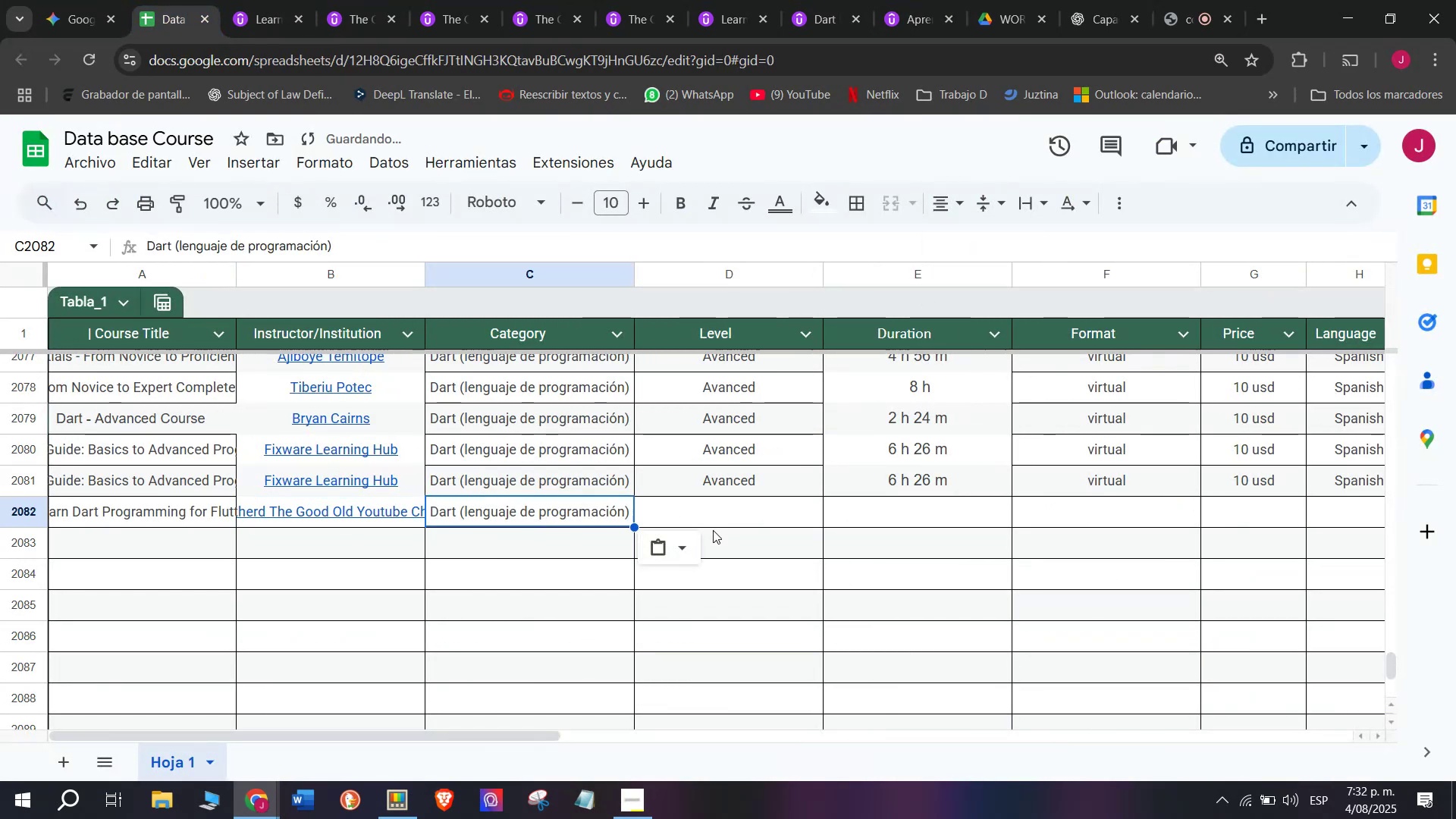 
left_click([713, 529])
 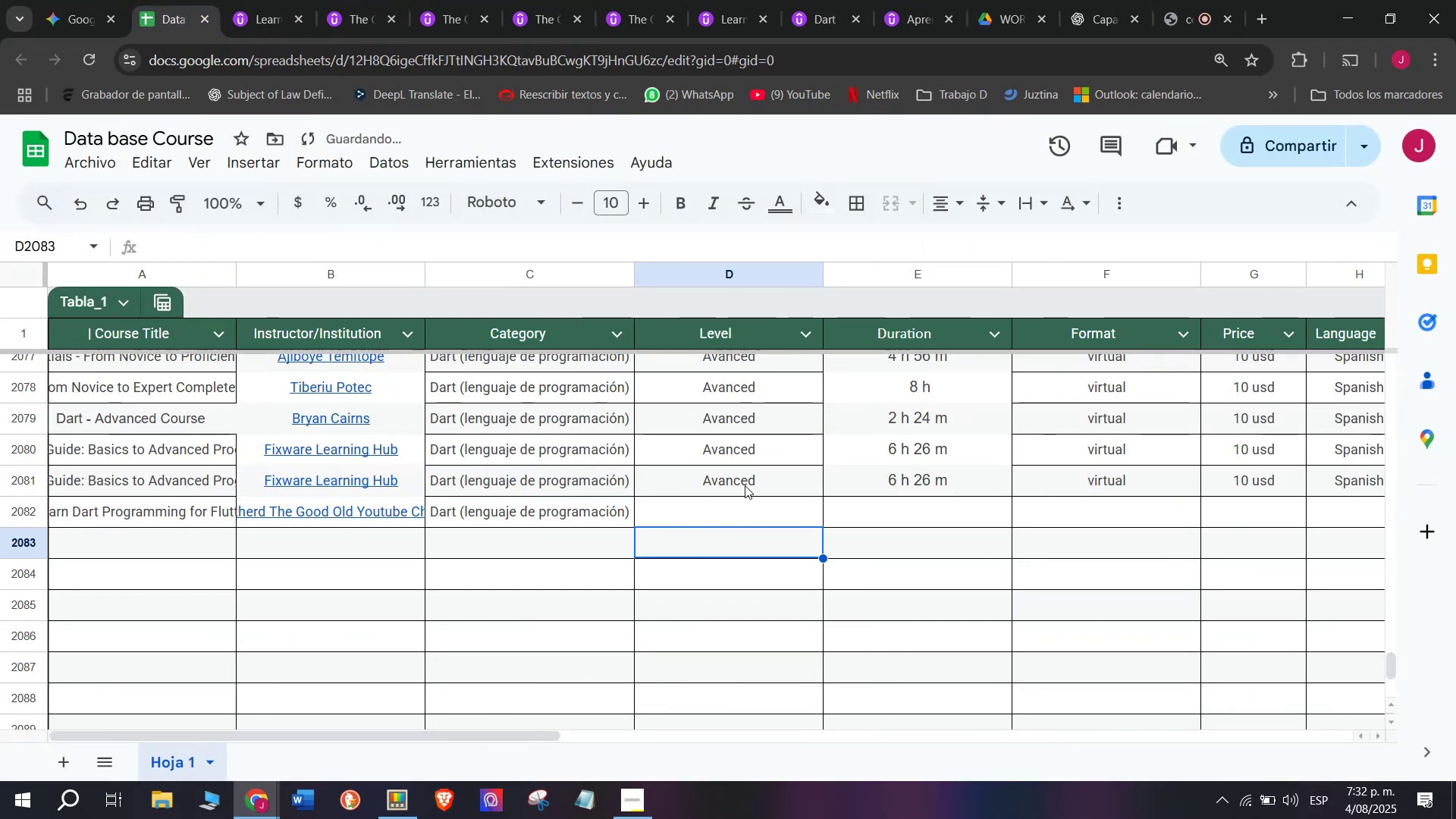 
key(Break)
 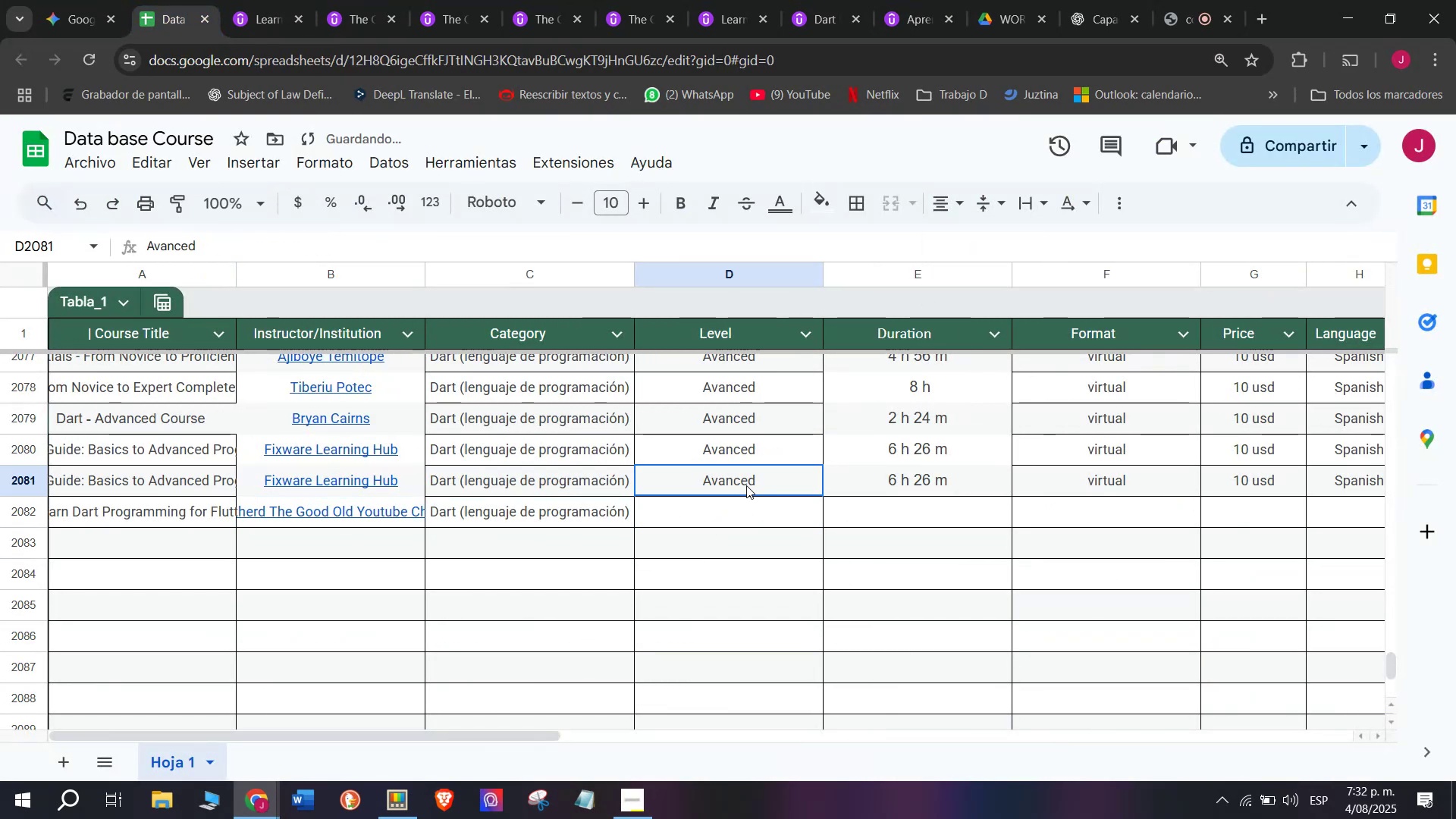 
key(Control+ControlLeft)
 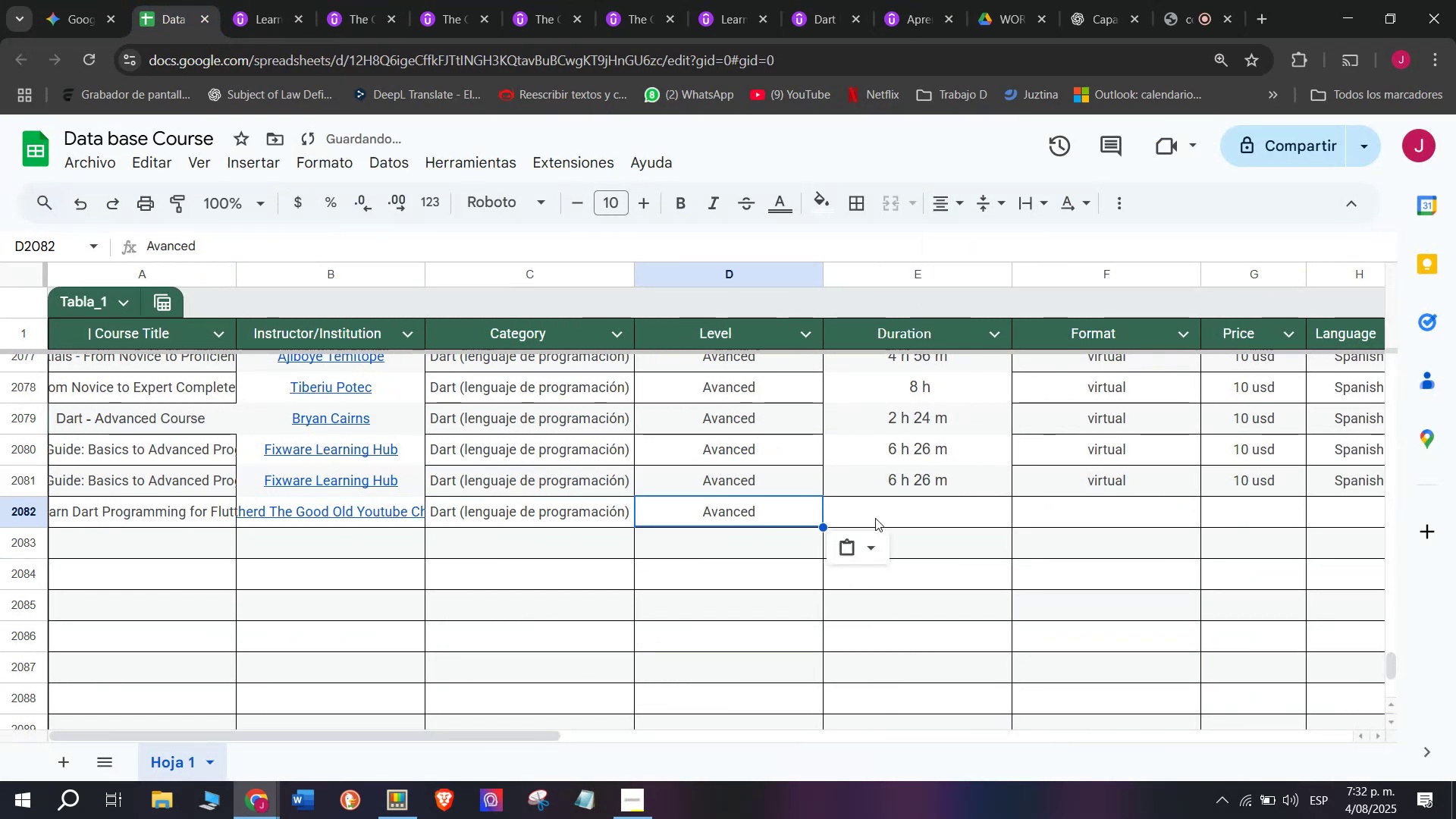 
key(Control+C)
 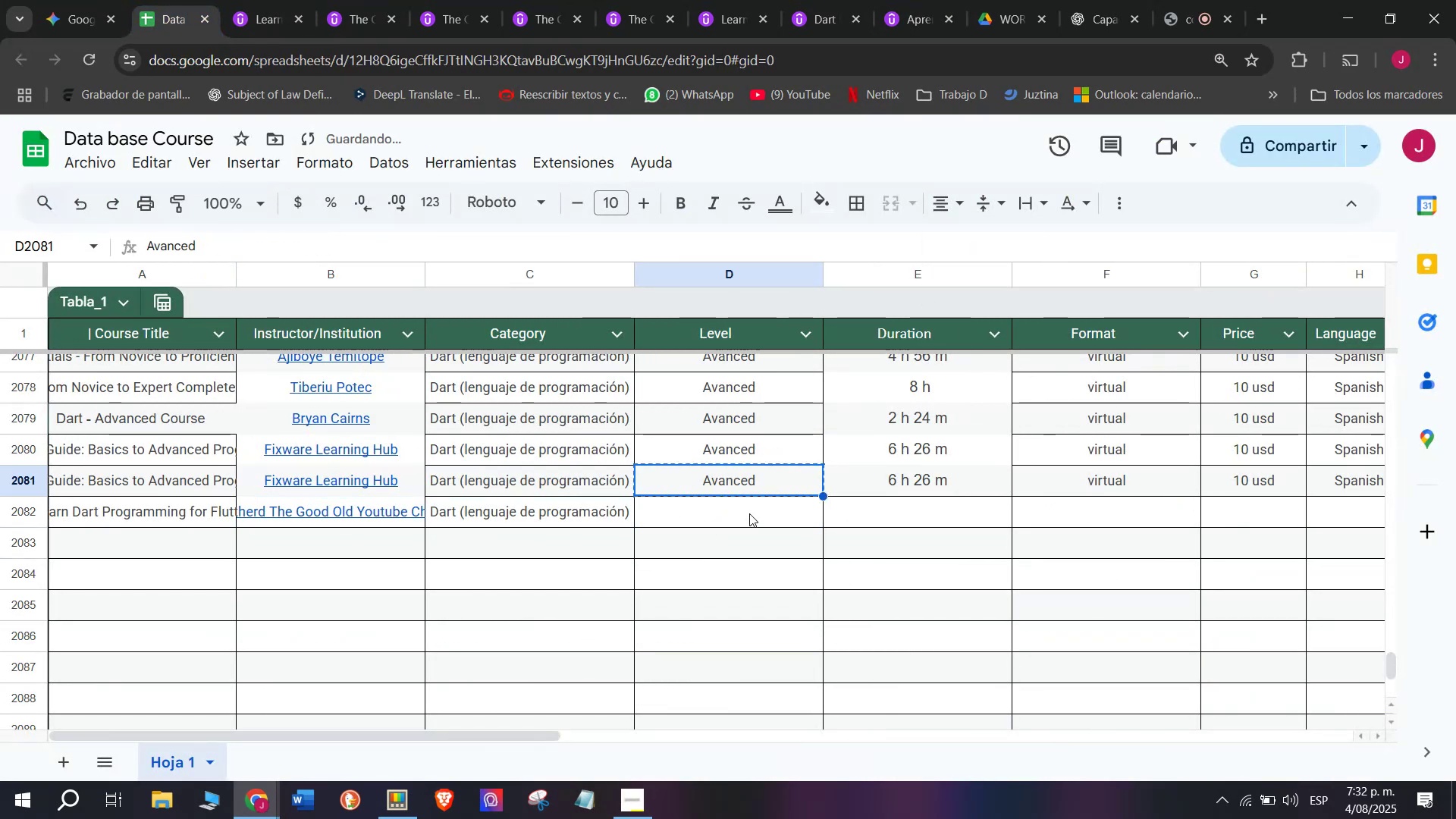 
double_click([749, 513])
 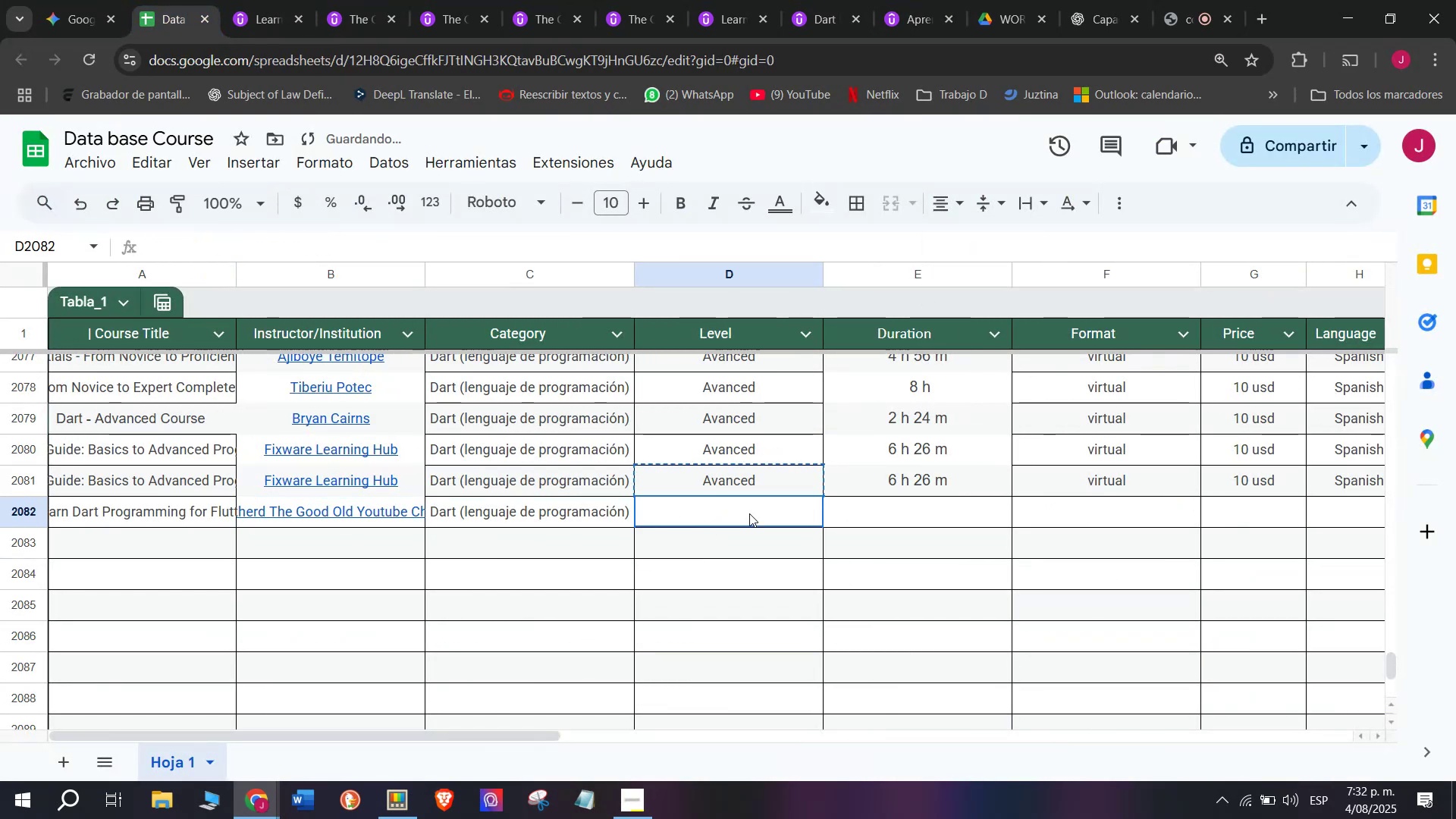 
key(Control+ControlLeft)
 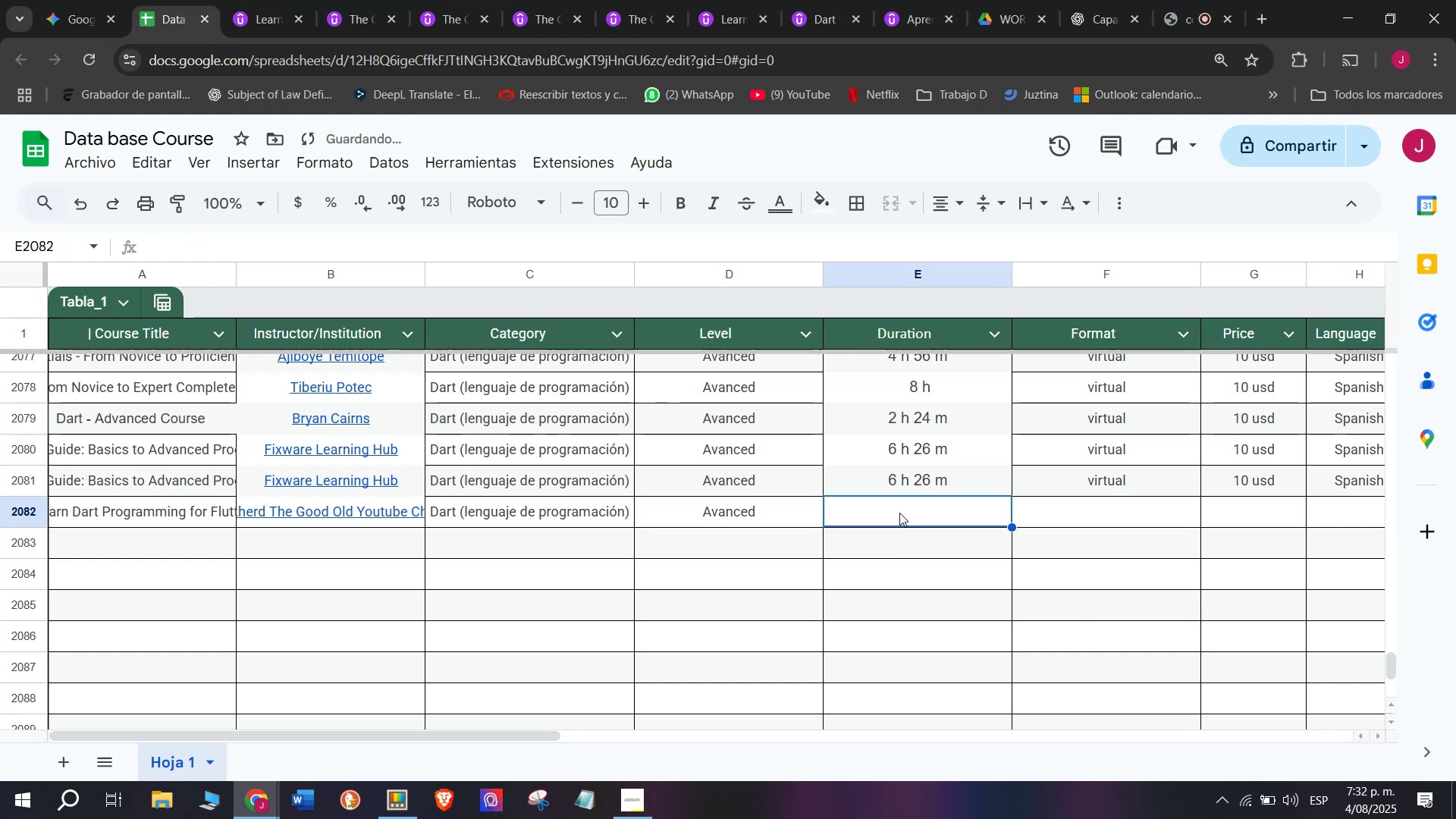 
key(Z)
 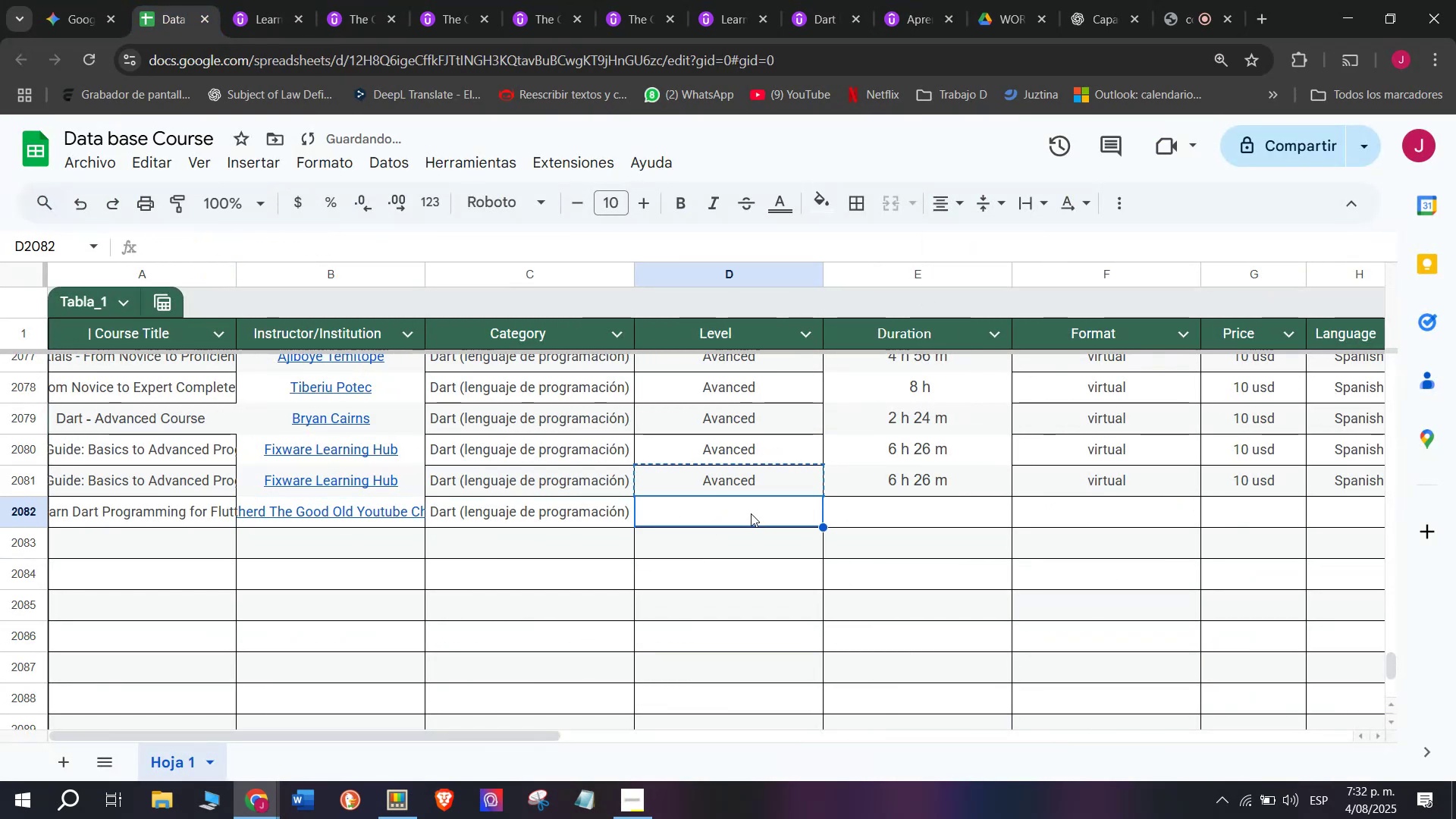 
key(Control+V)
 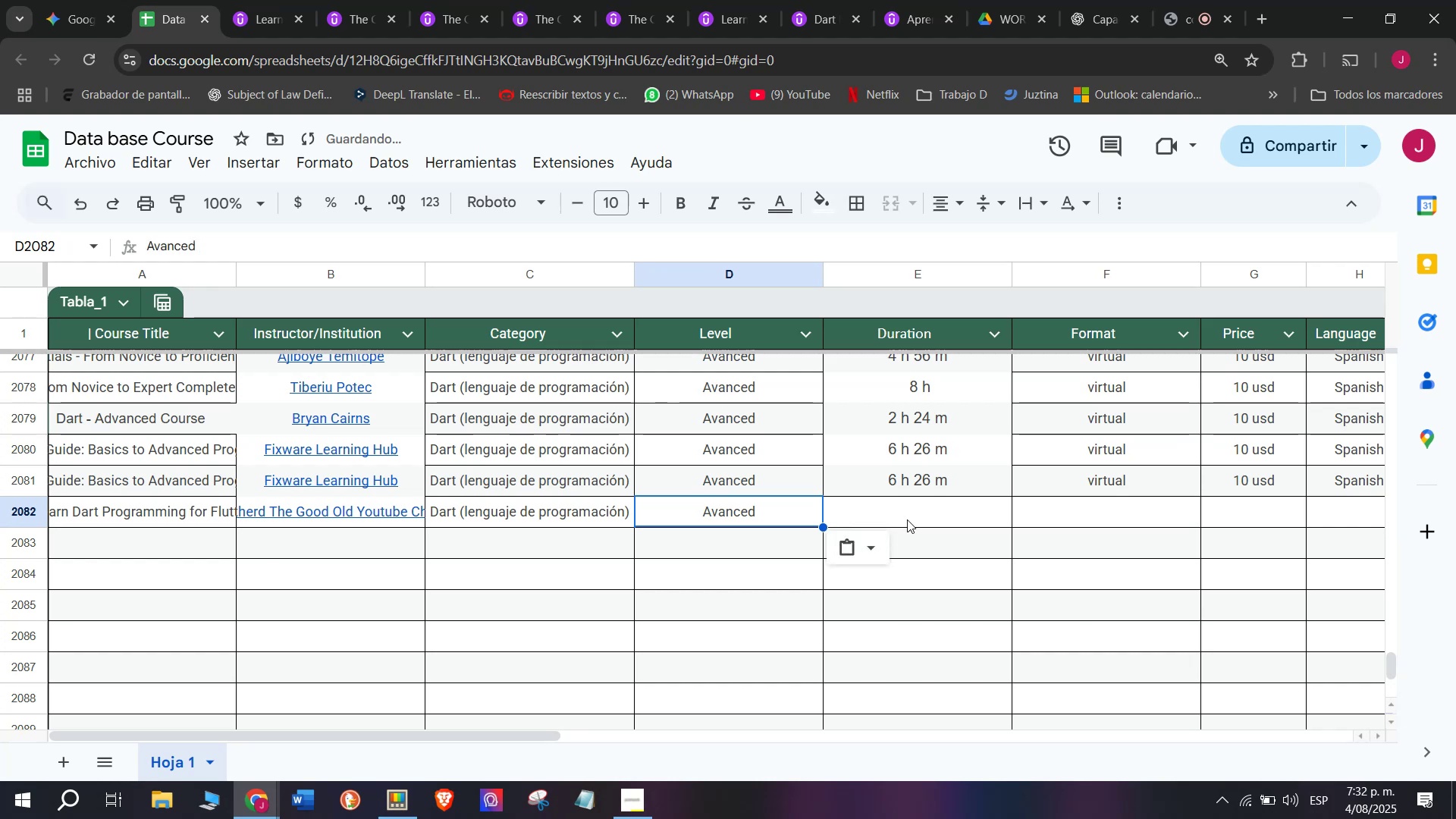 
triple_click([907, 519])
 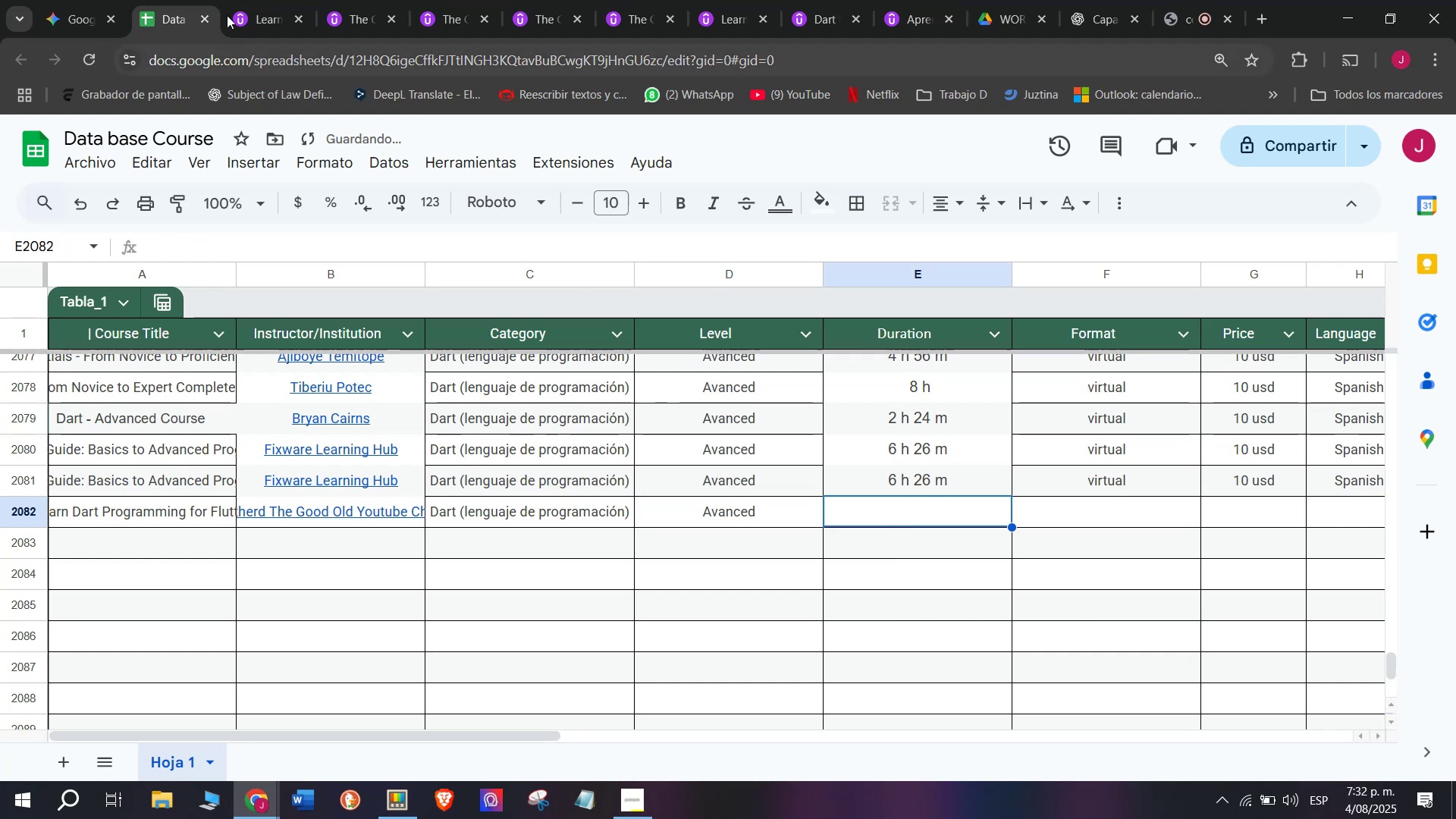 
left_click([259, 0])
 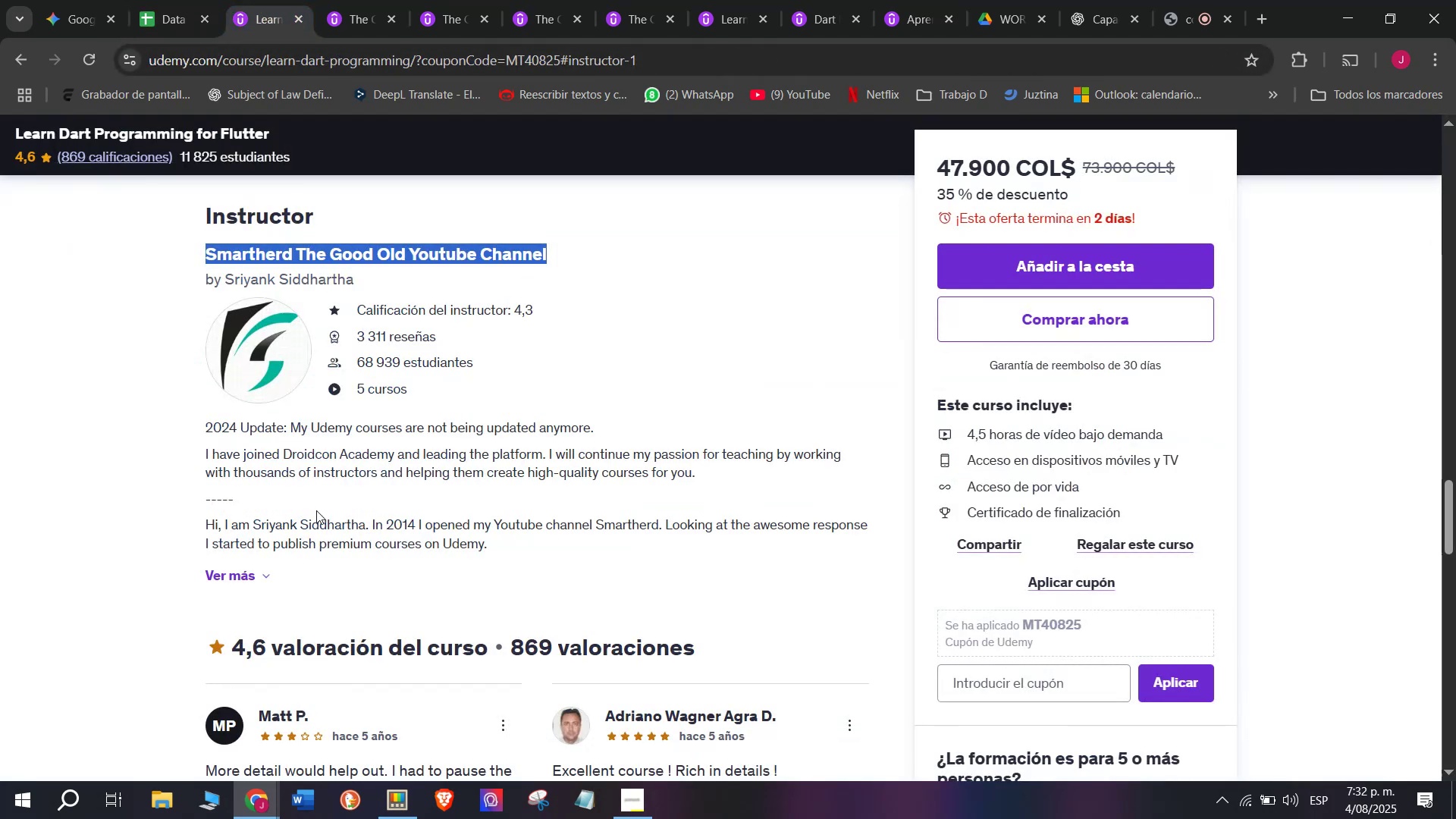 
scroll: coordinate [340, 602], scroll_direction: up, amount: 9.0
 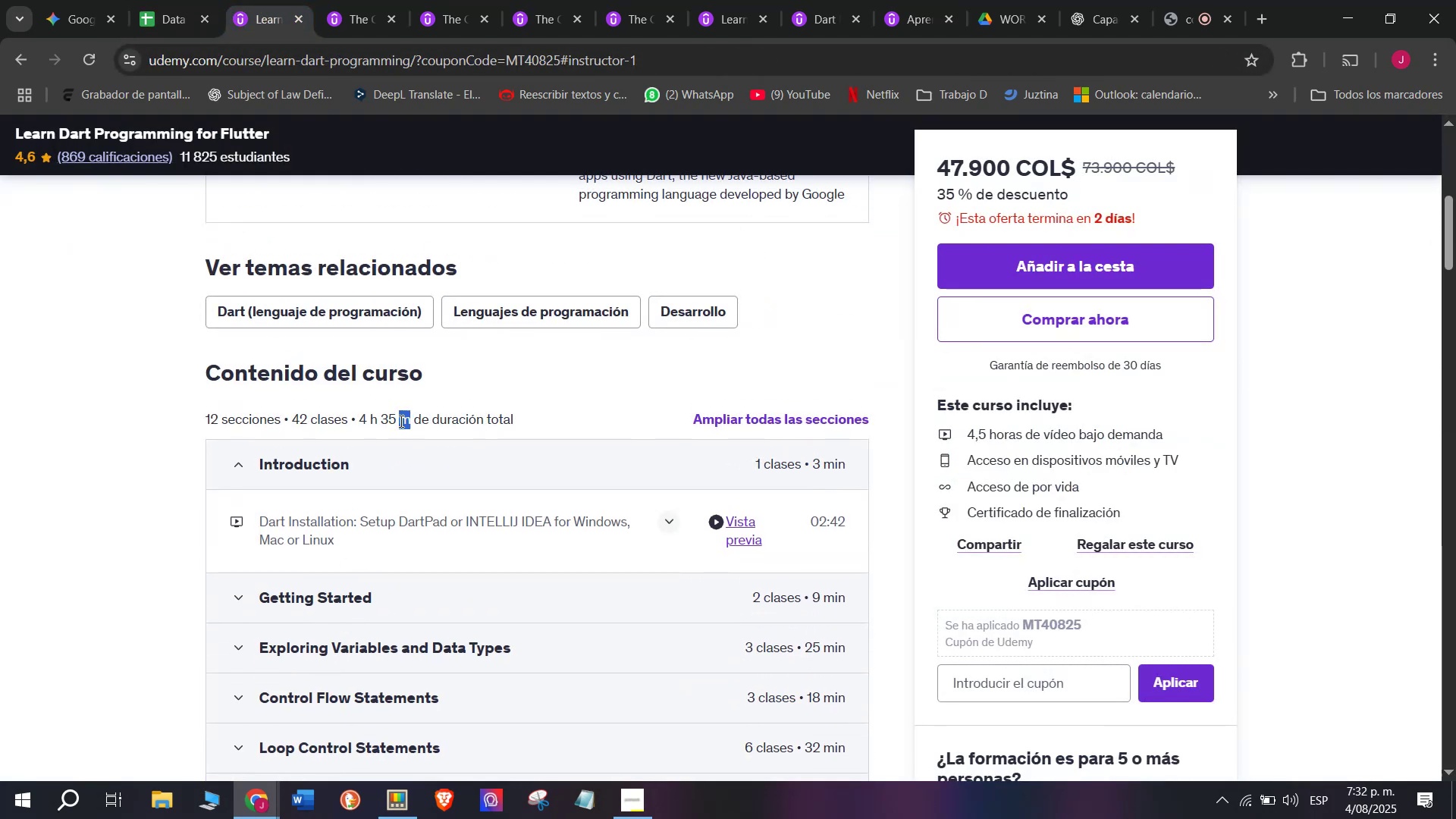 
key(Break)
 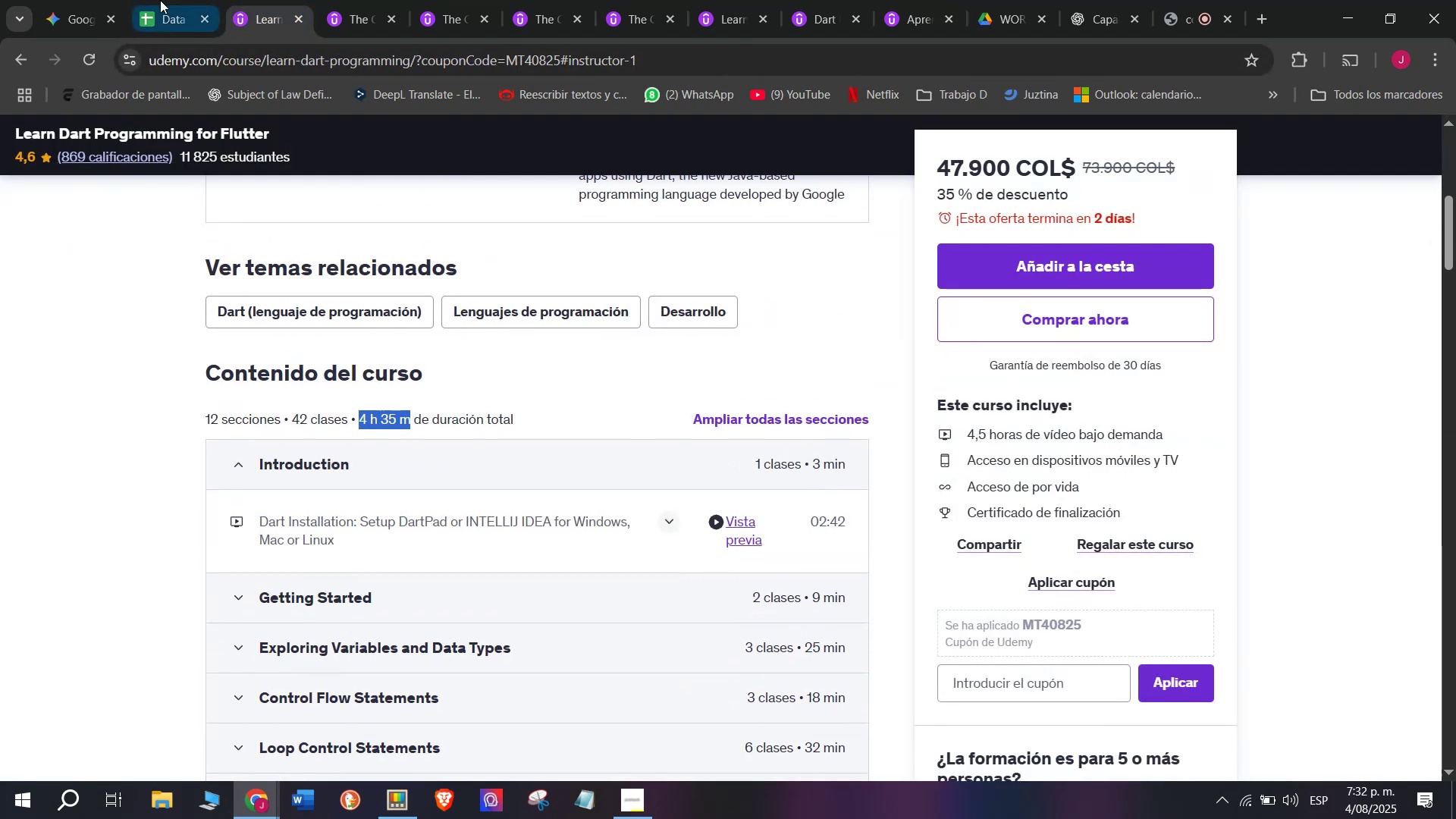 
key(Control+ControlLeft)
 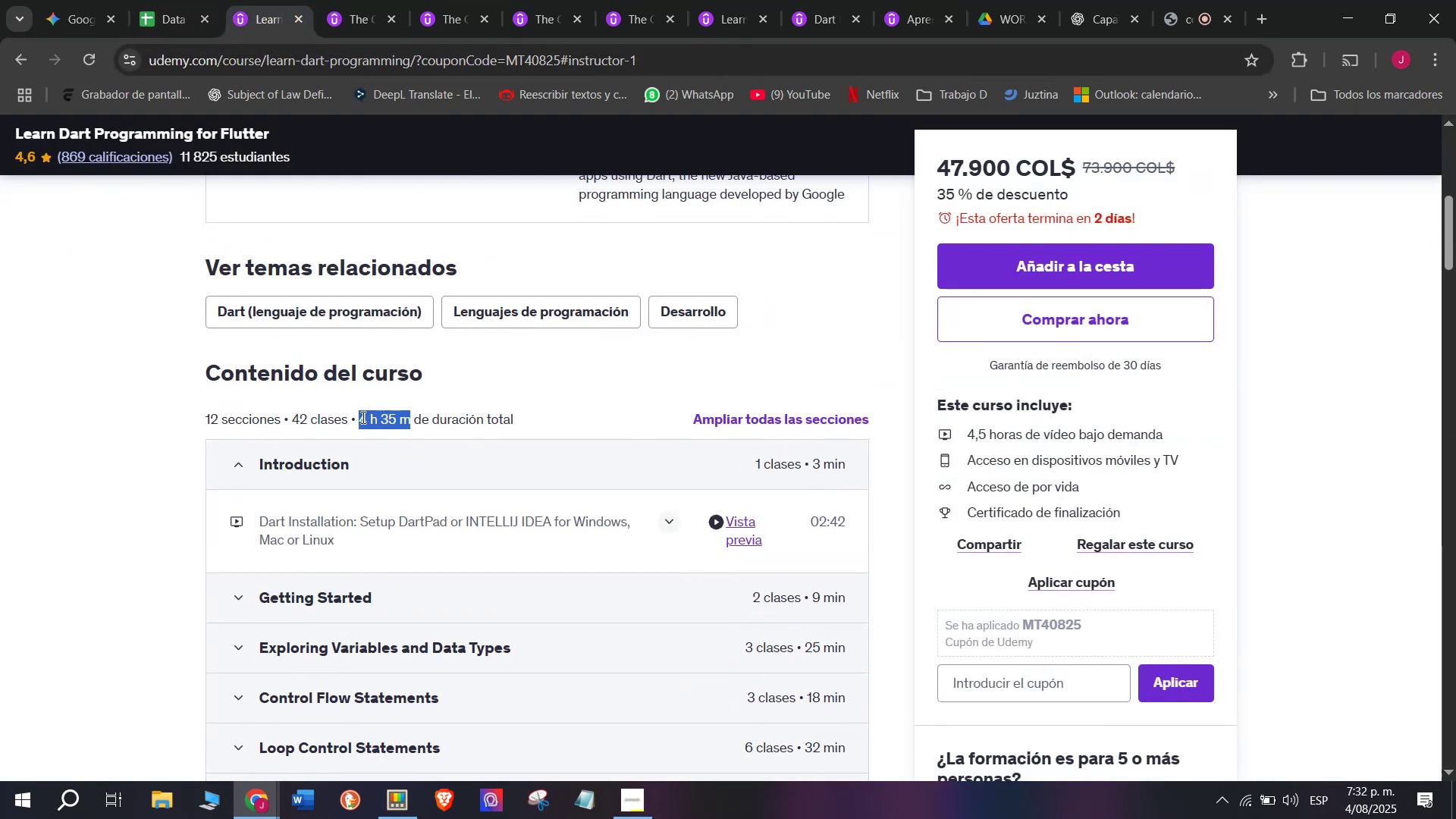 
key(Control+C)
 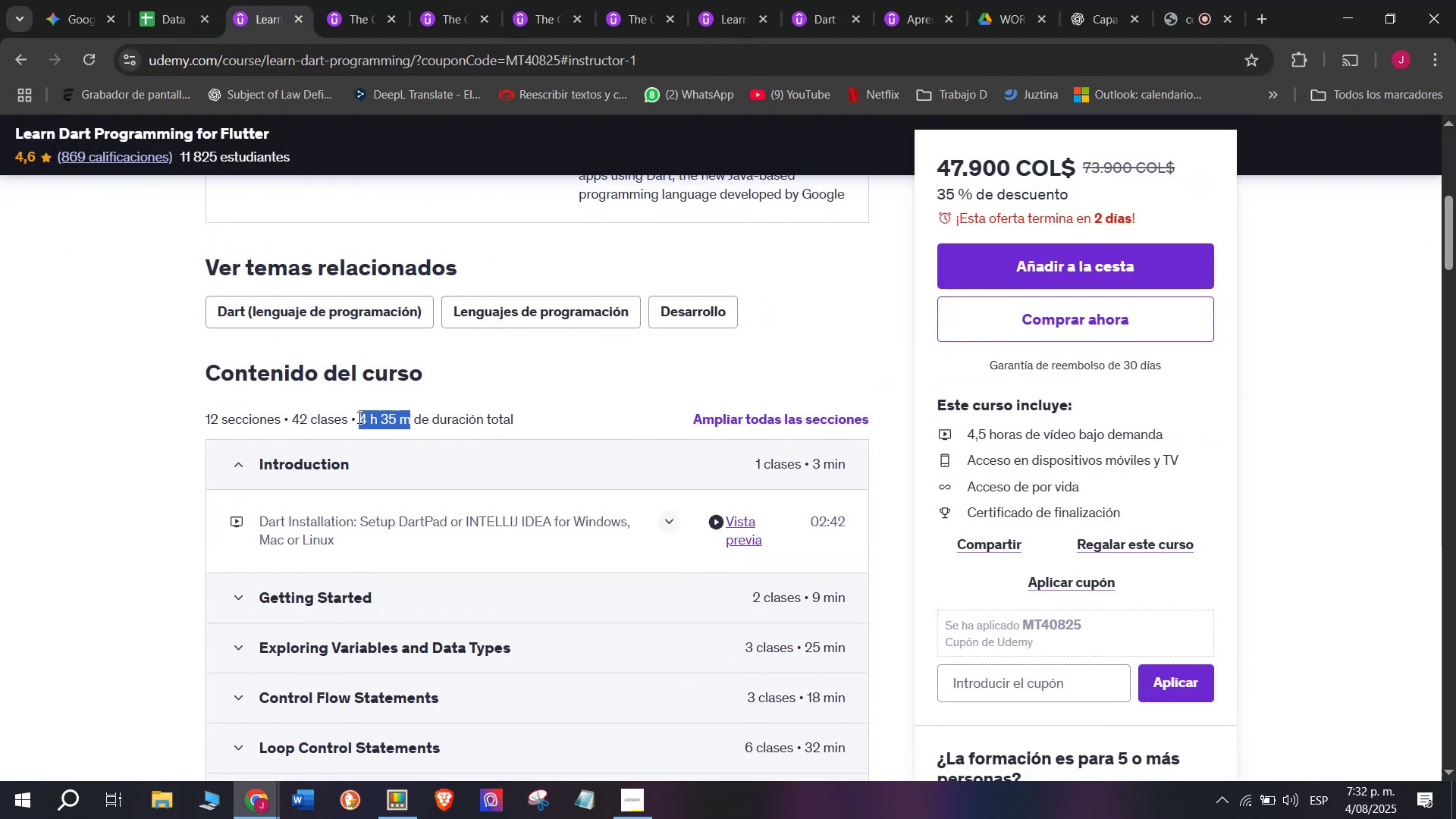 
key(Break)
 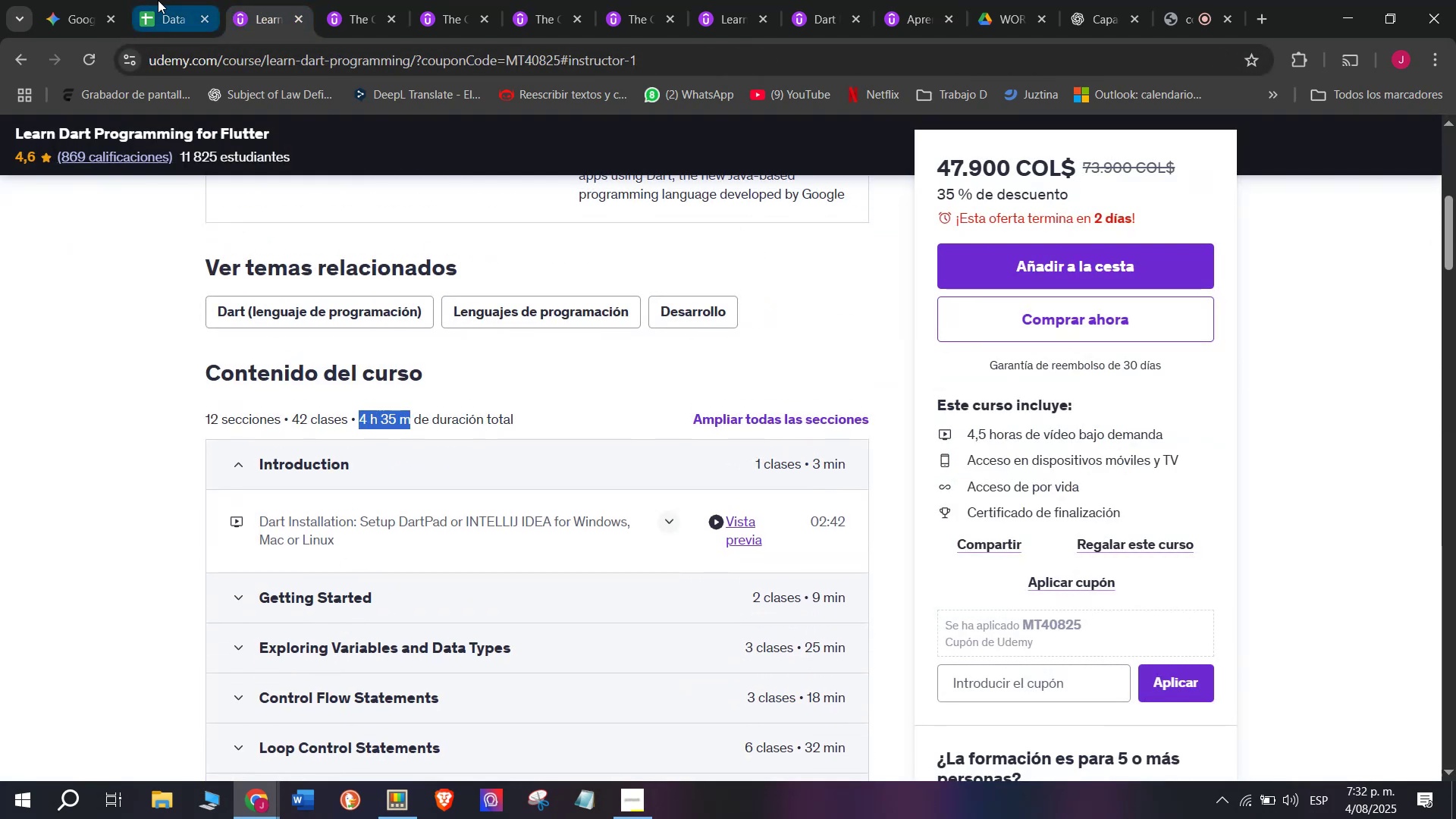 
key(Control+ControlLeft)
 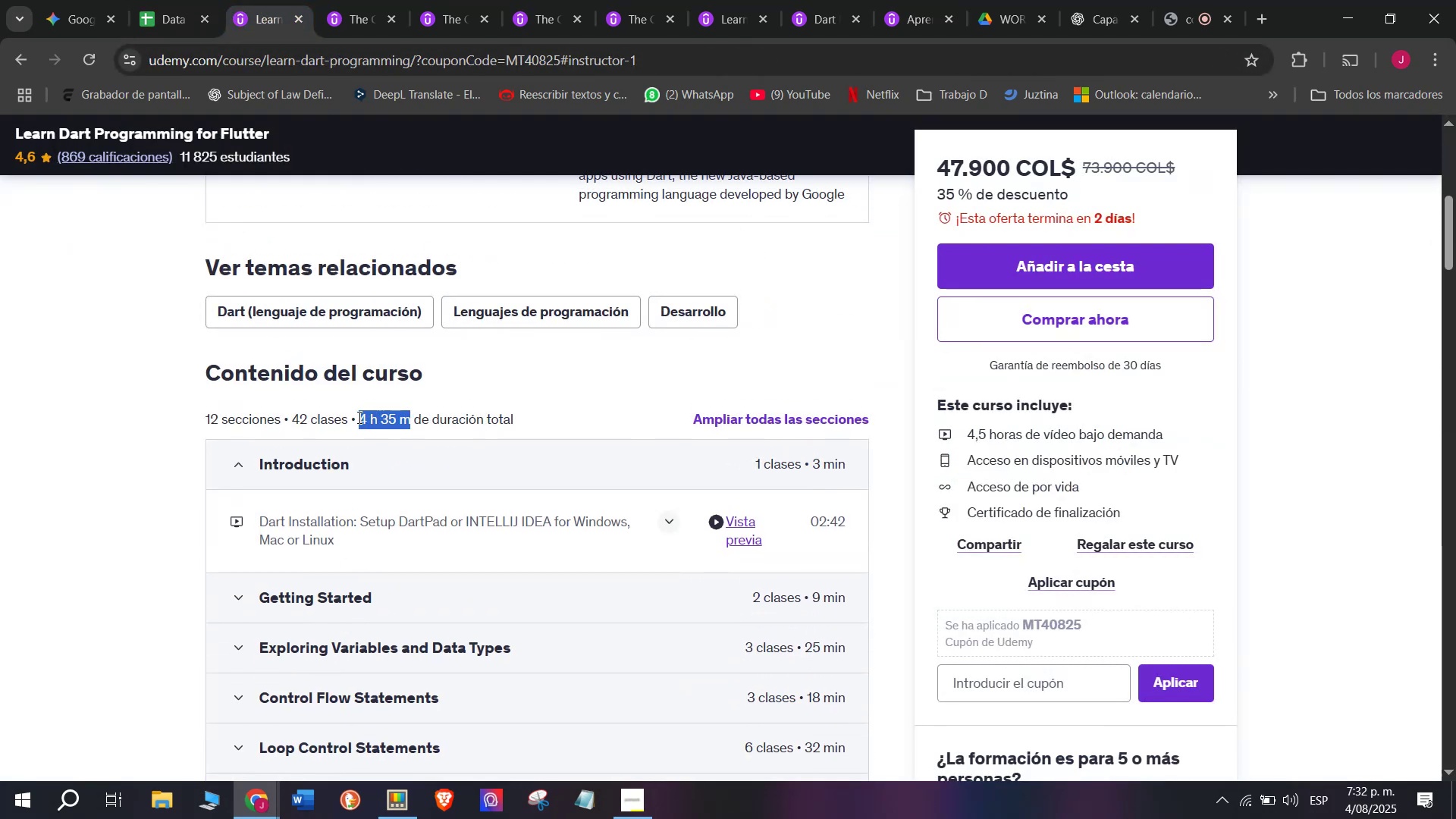 
key(Control+C)
 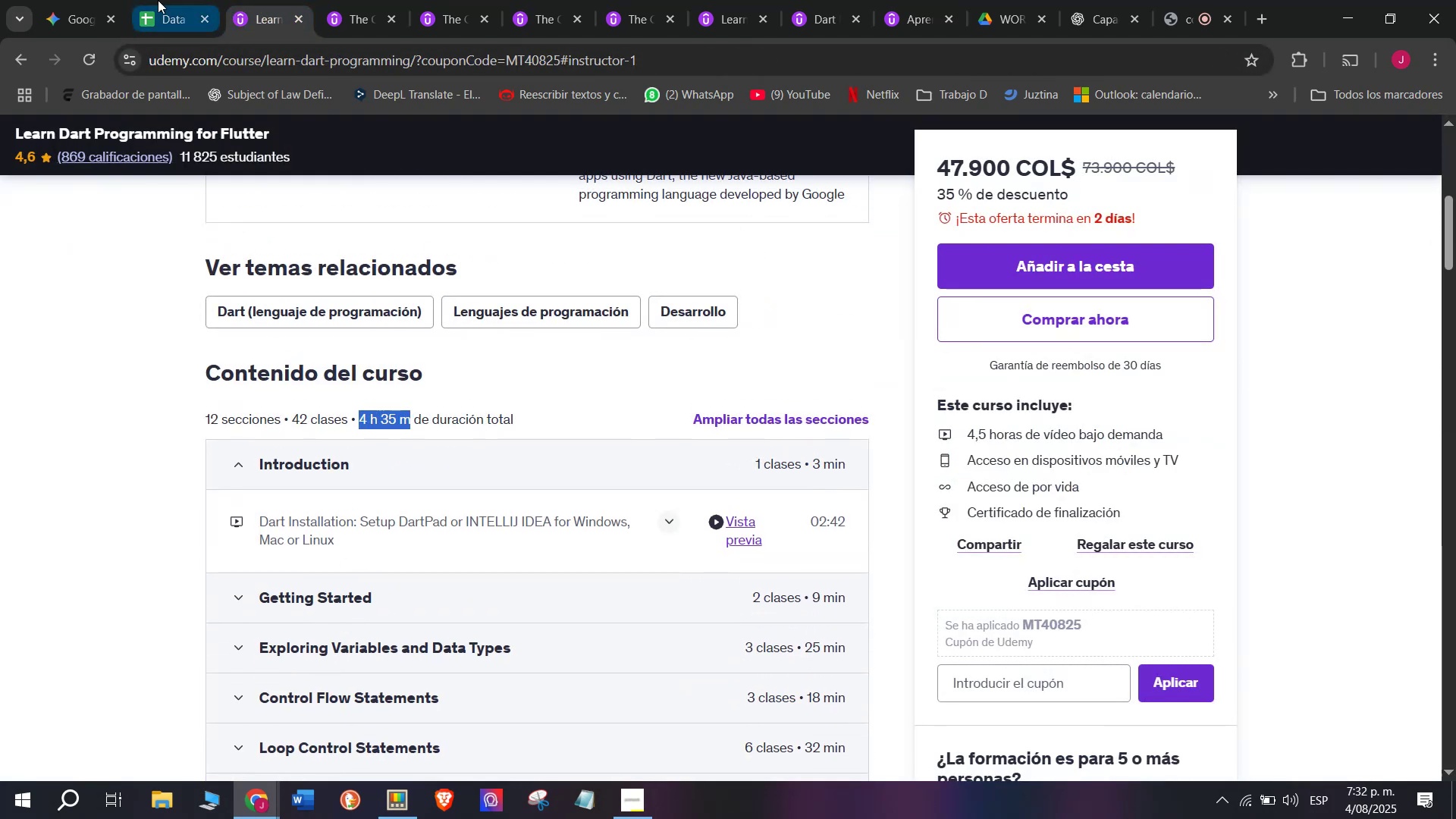 
left_click([158, 0])
 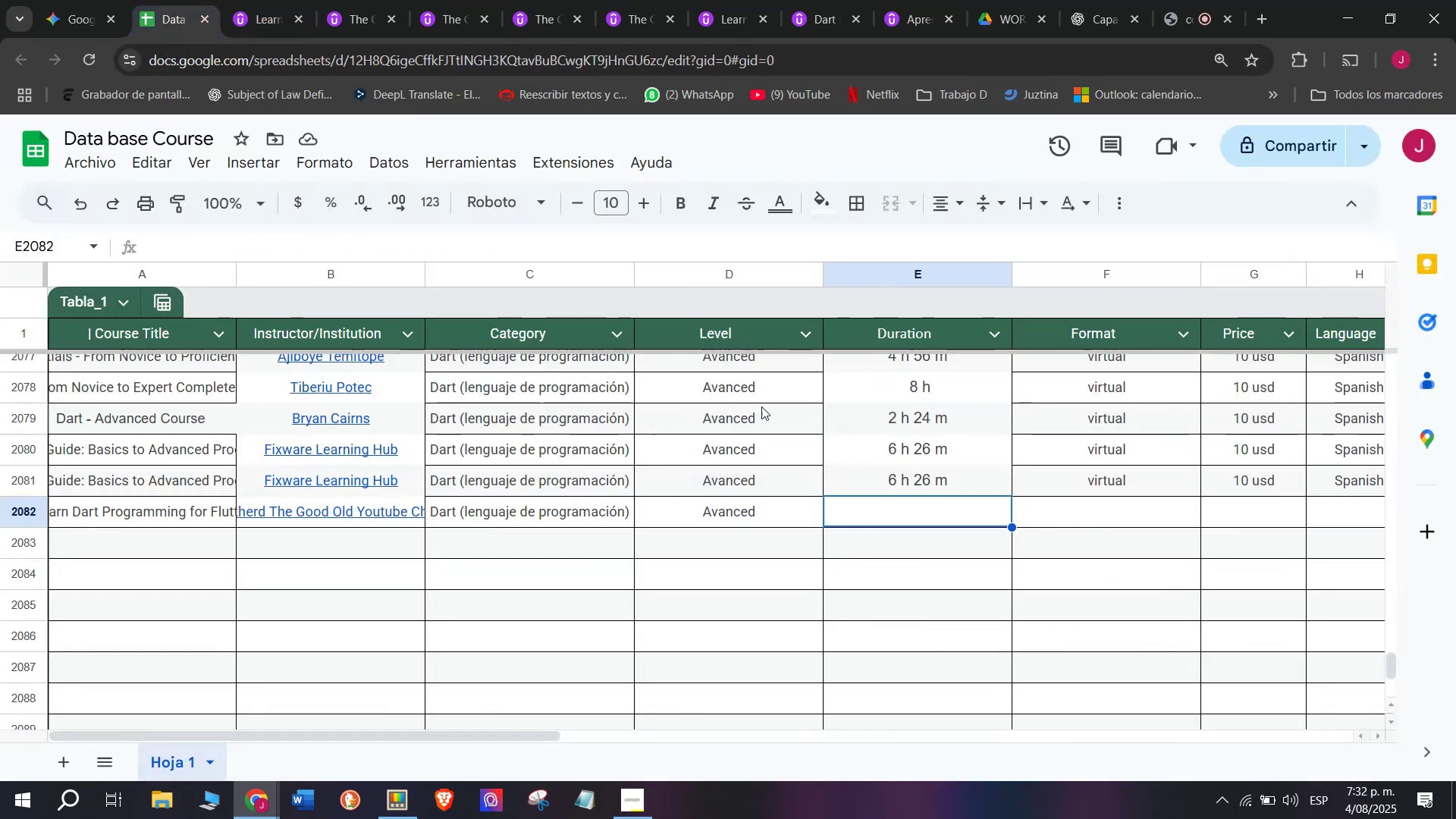 
key(Z)
 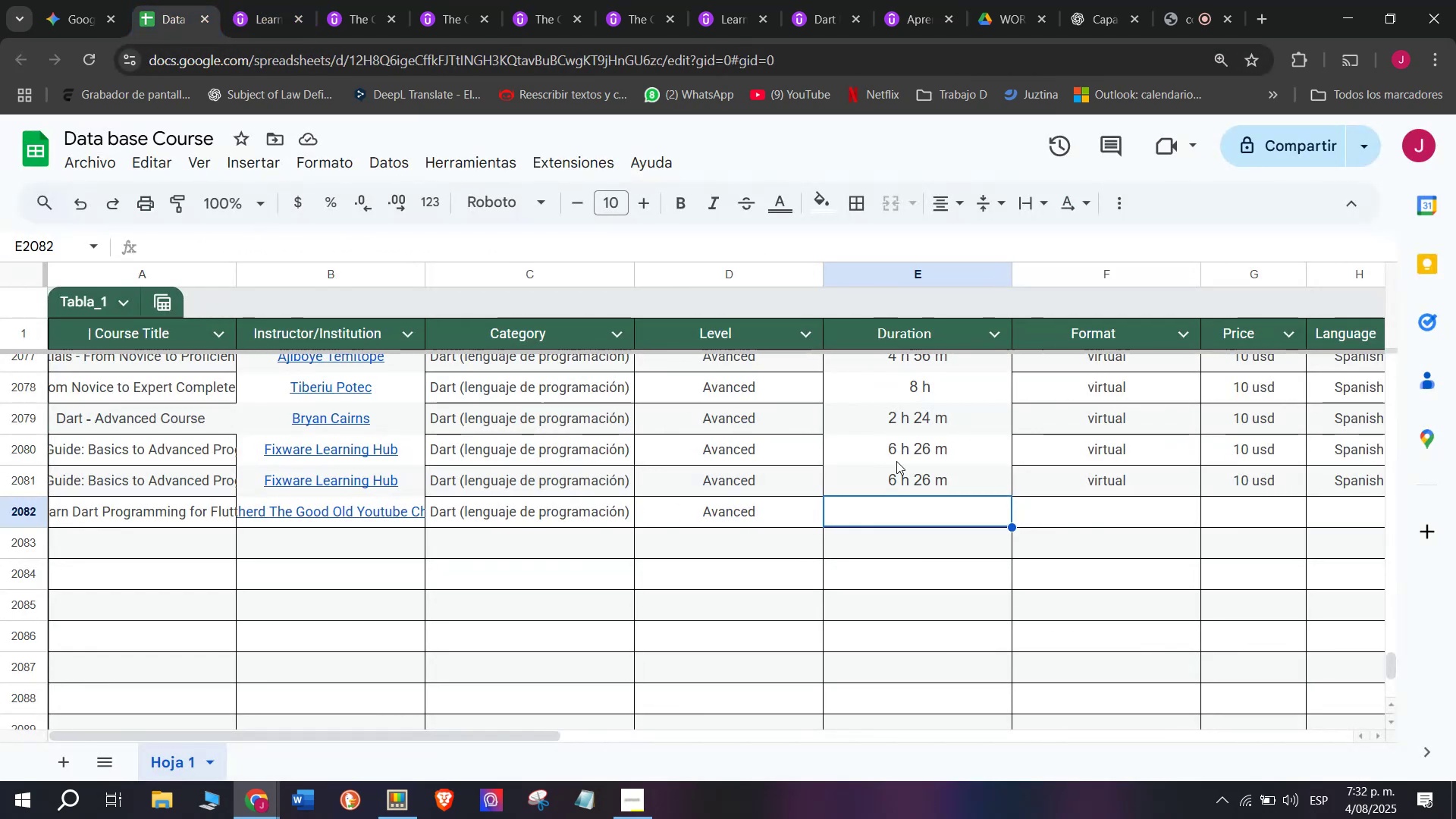 
key(Control+ControlLeft)
 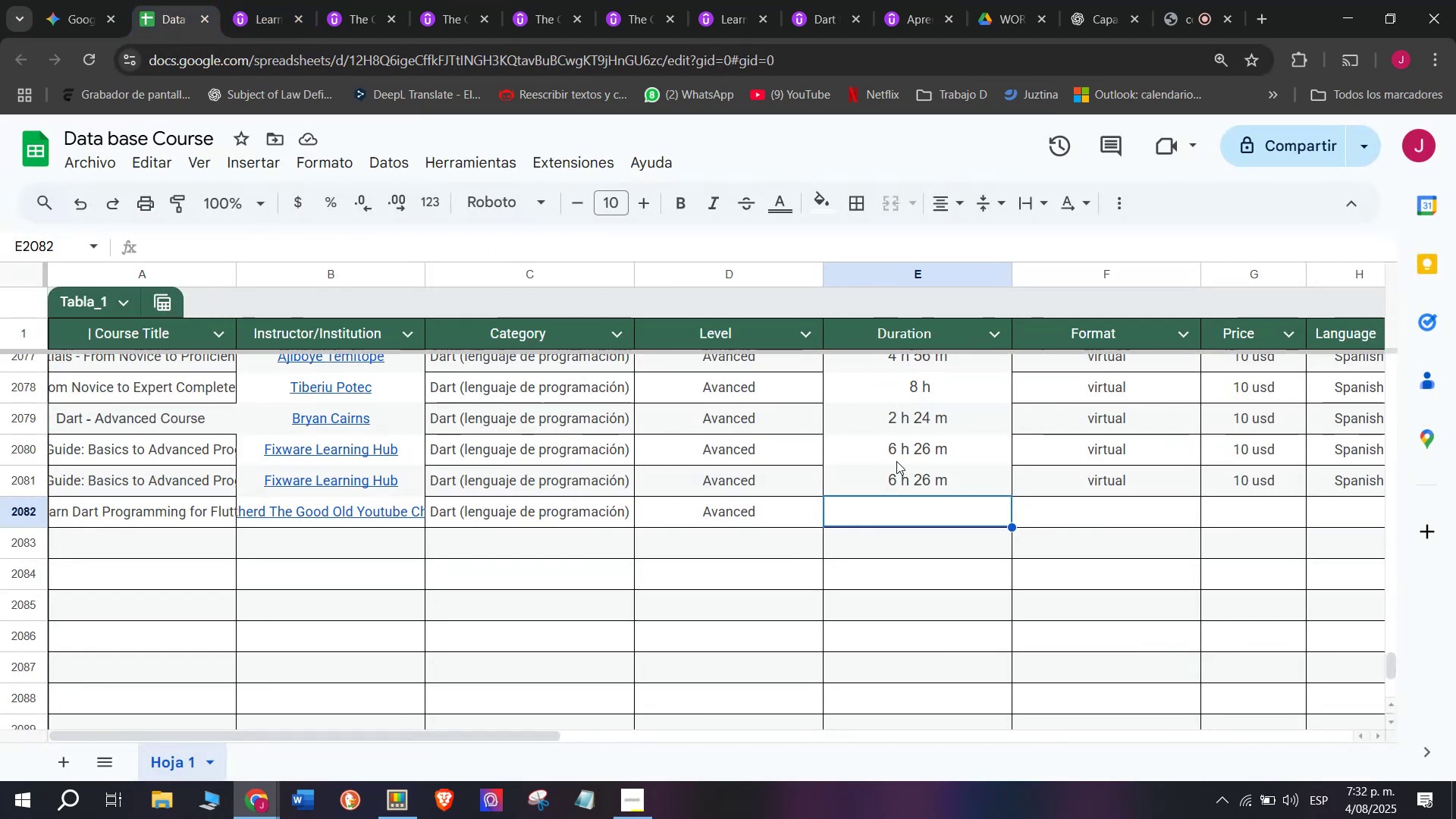 
key(Control+V)
 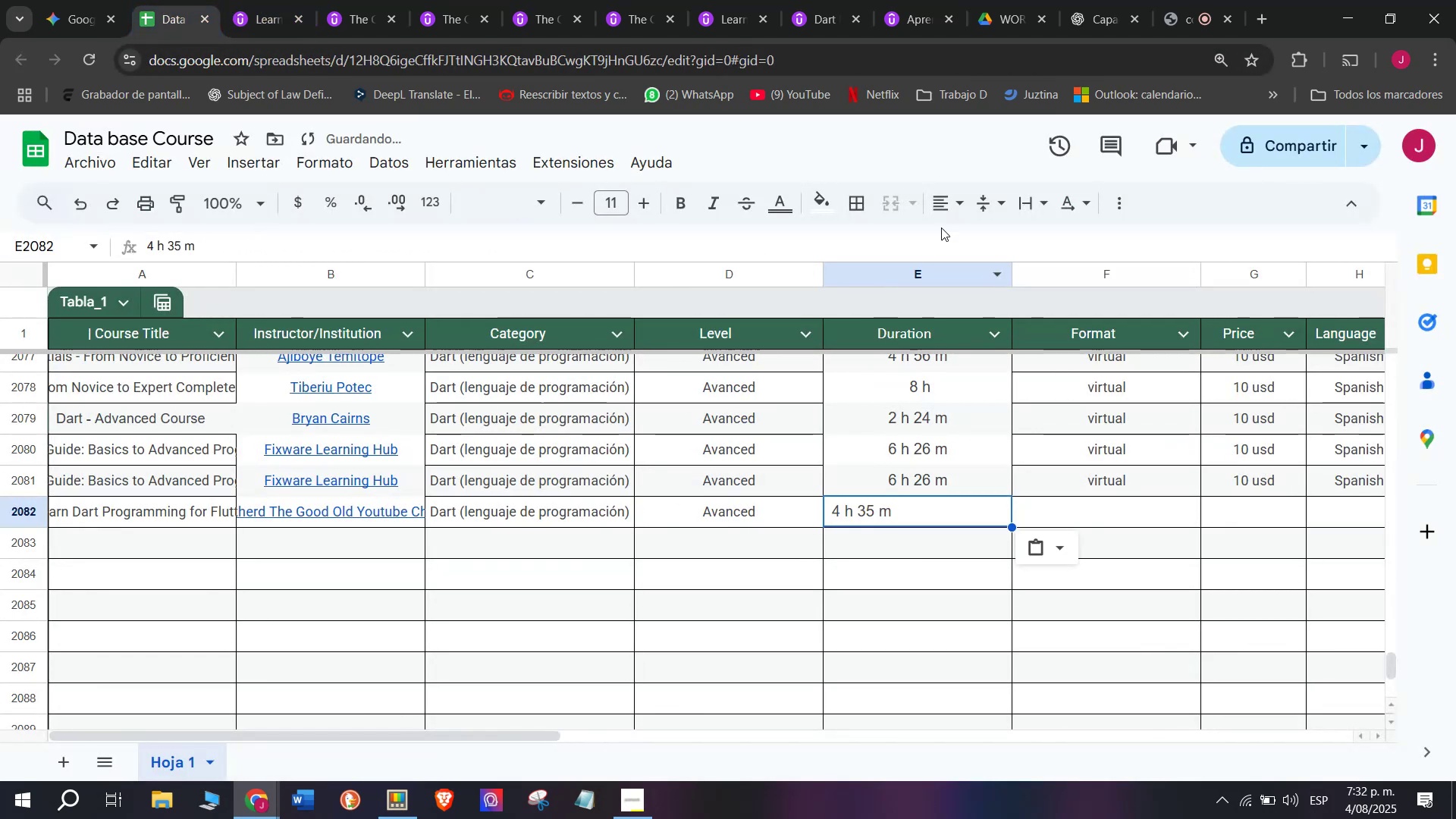 
left_click([952, 205])
 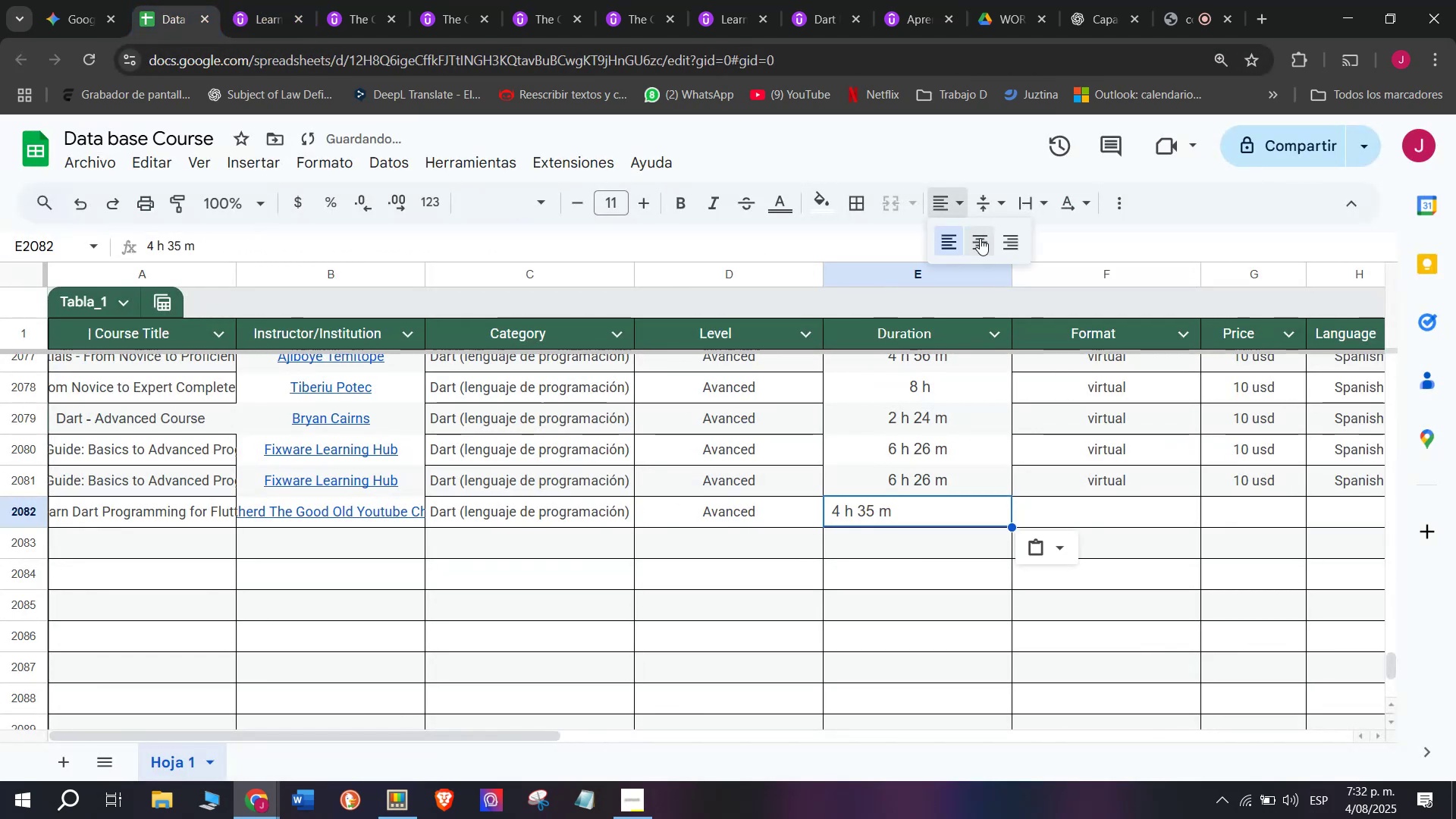 
left_click([979, 242])
 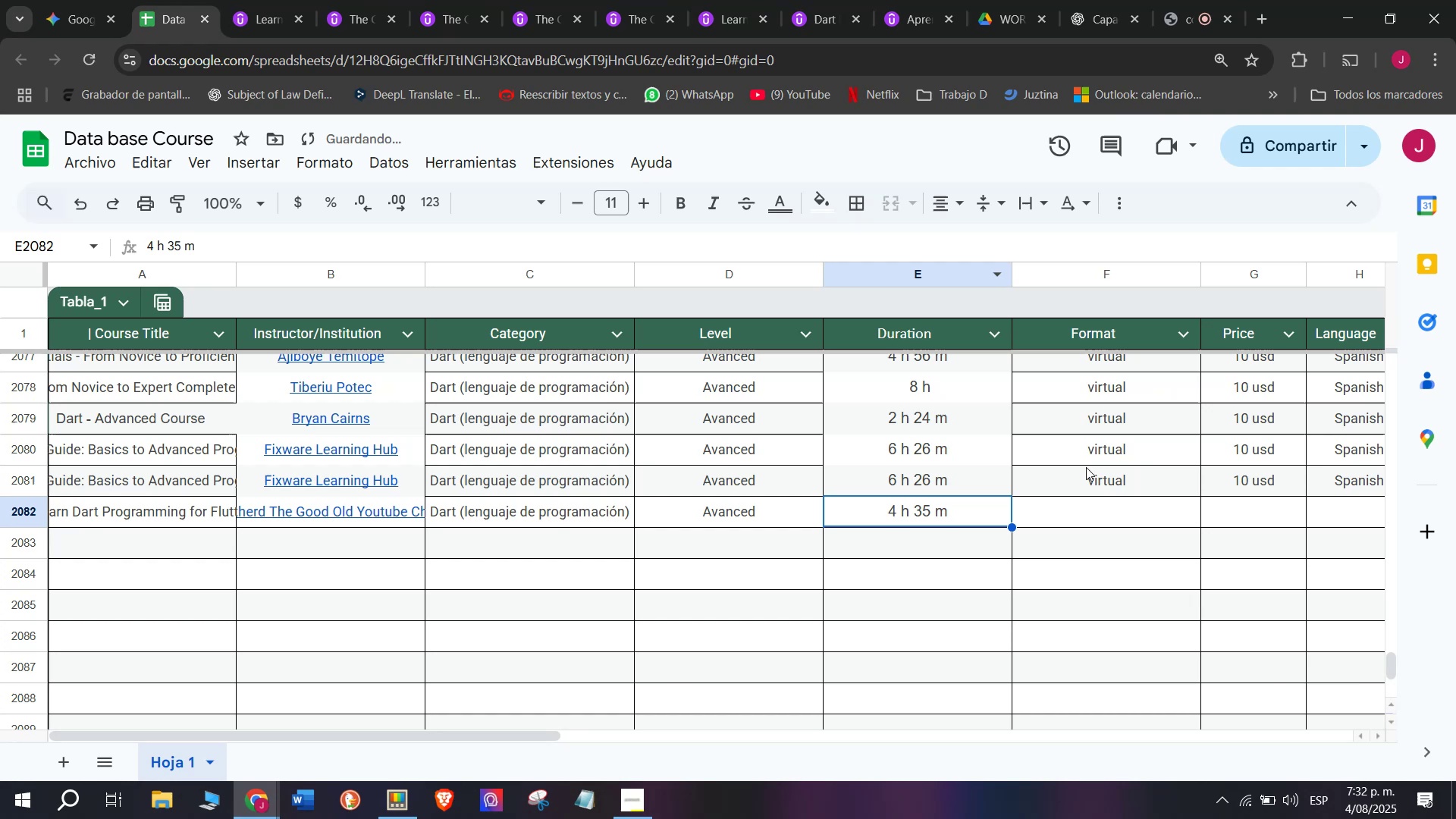 
left_click([1087, 469])
 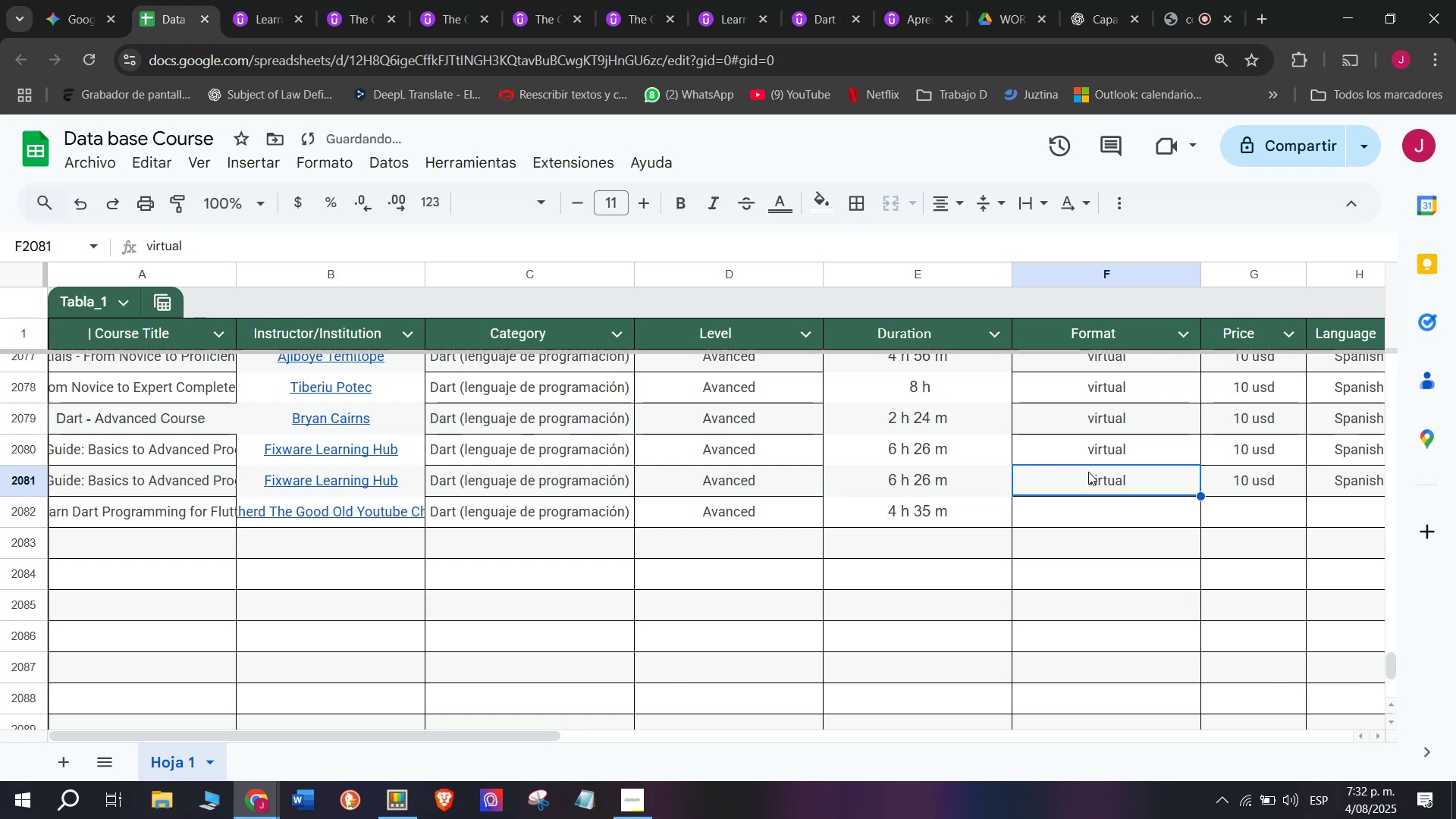 
key(Break)
 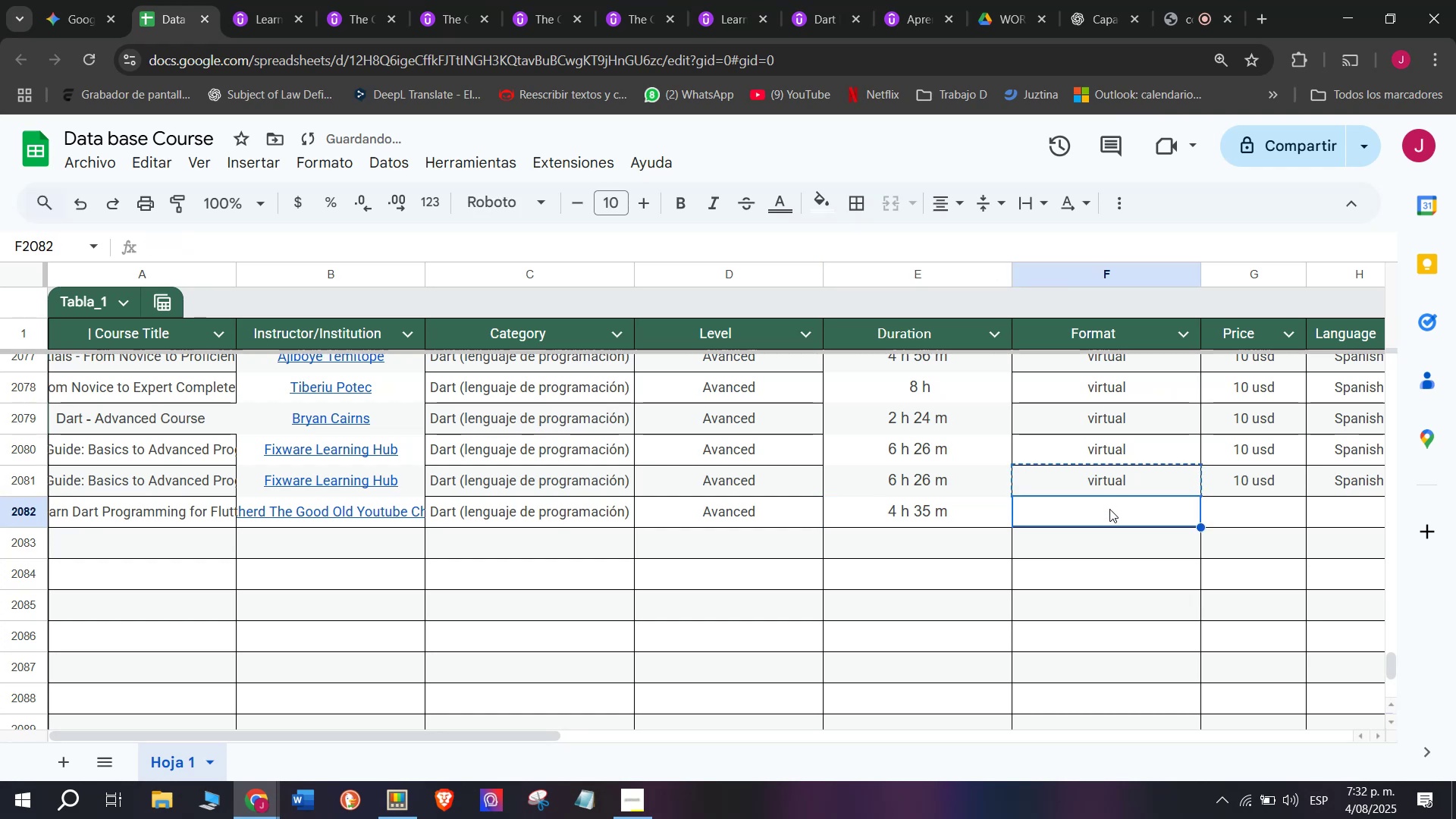 
key(Control+ControlLeft)
 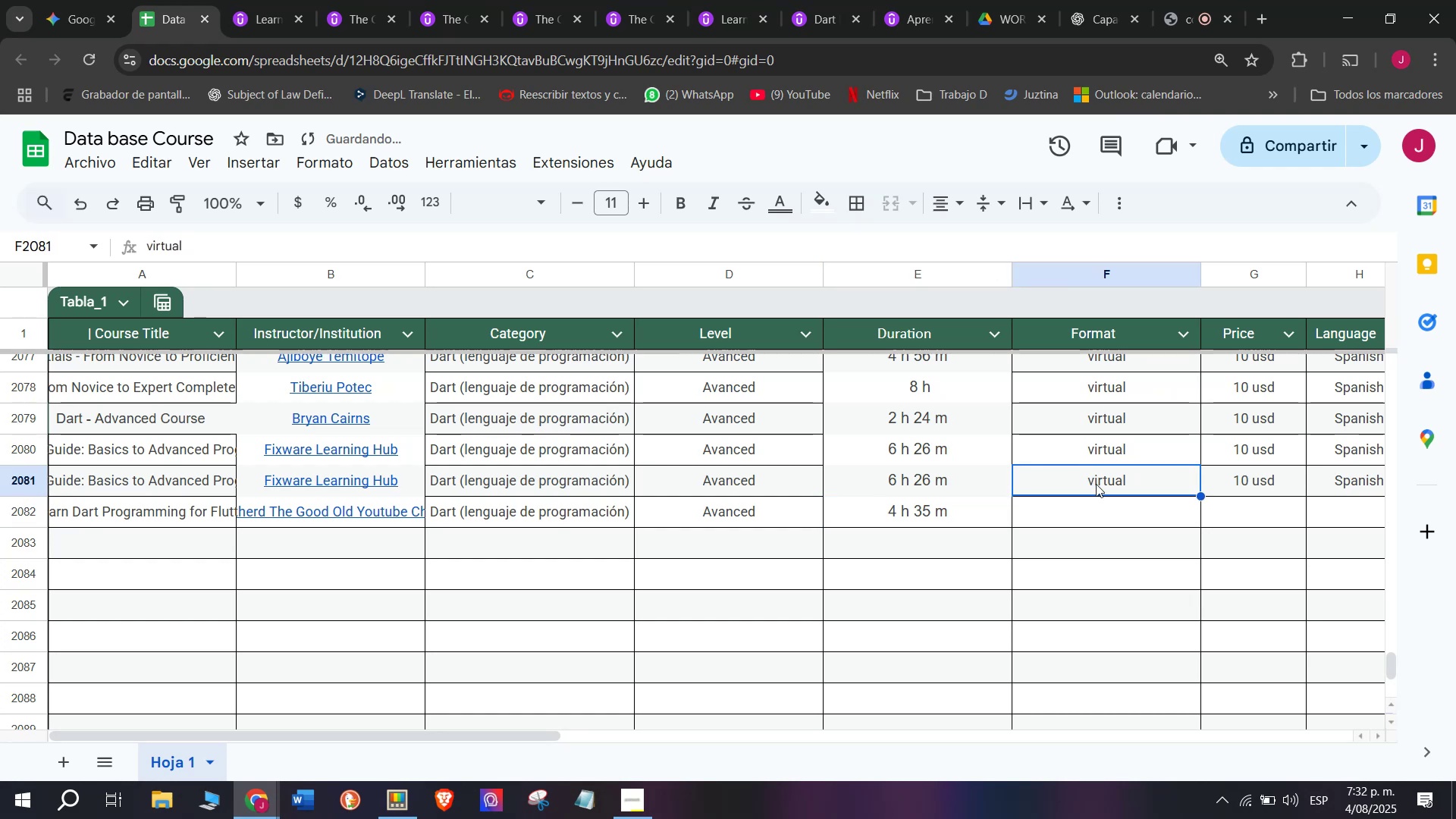 
key(Control+C)
 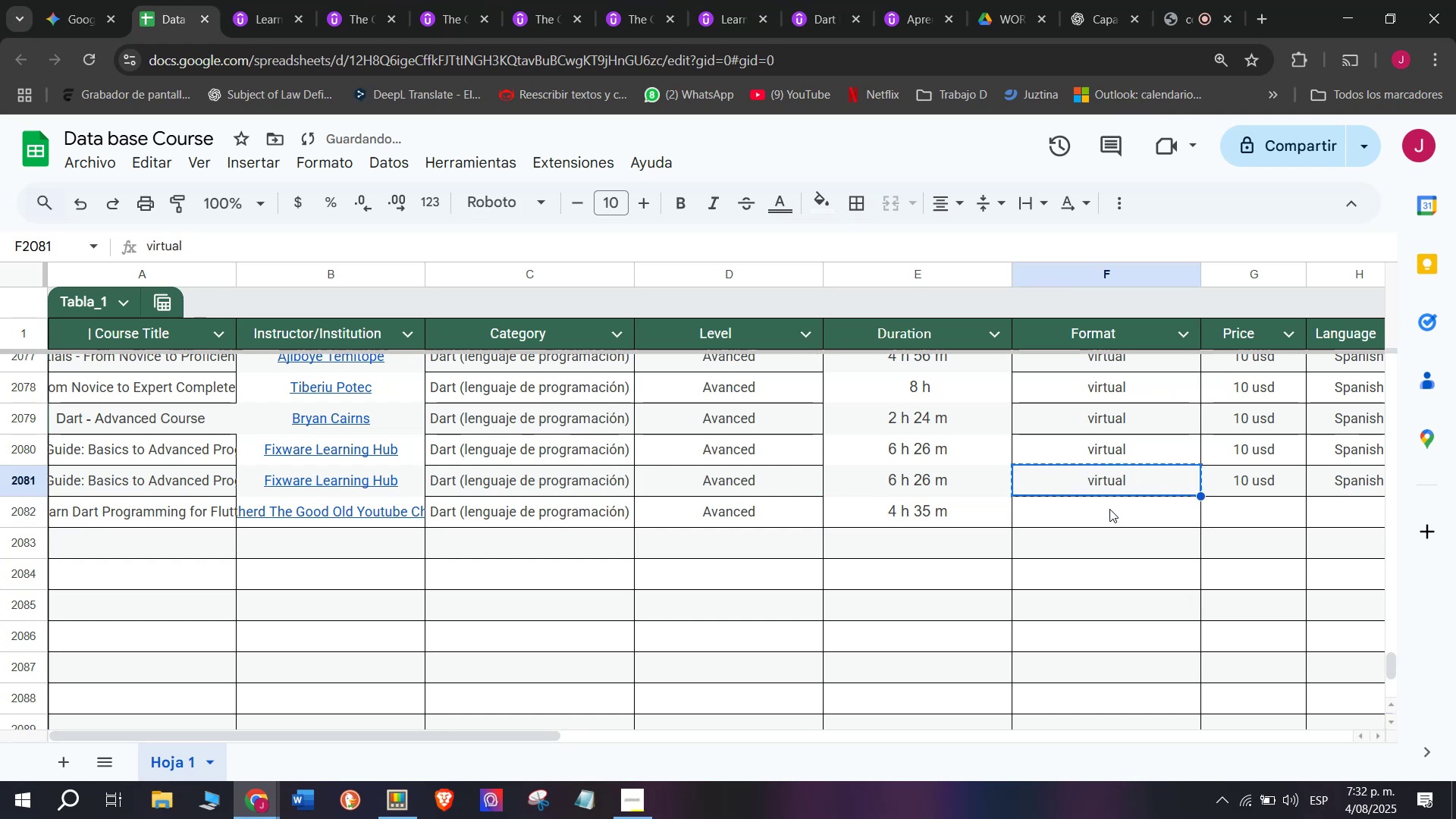 
double_click([1109, 509])
 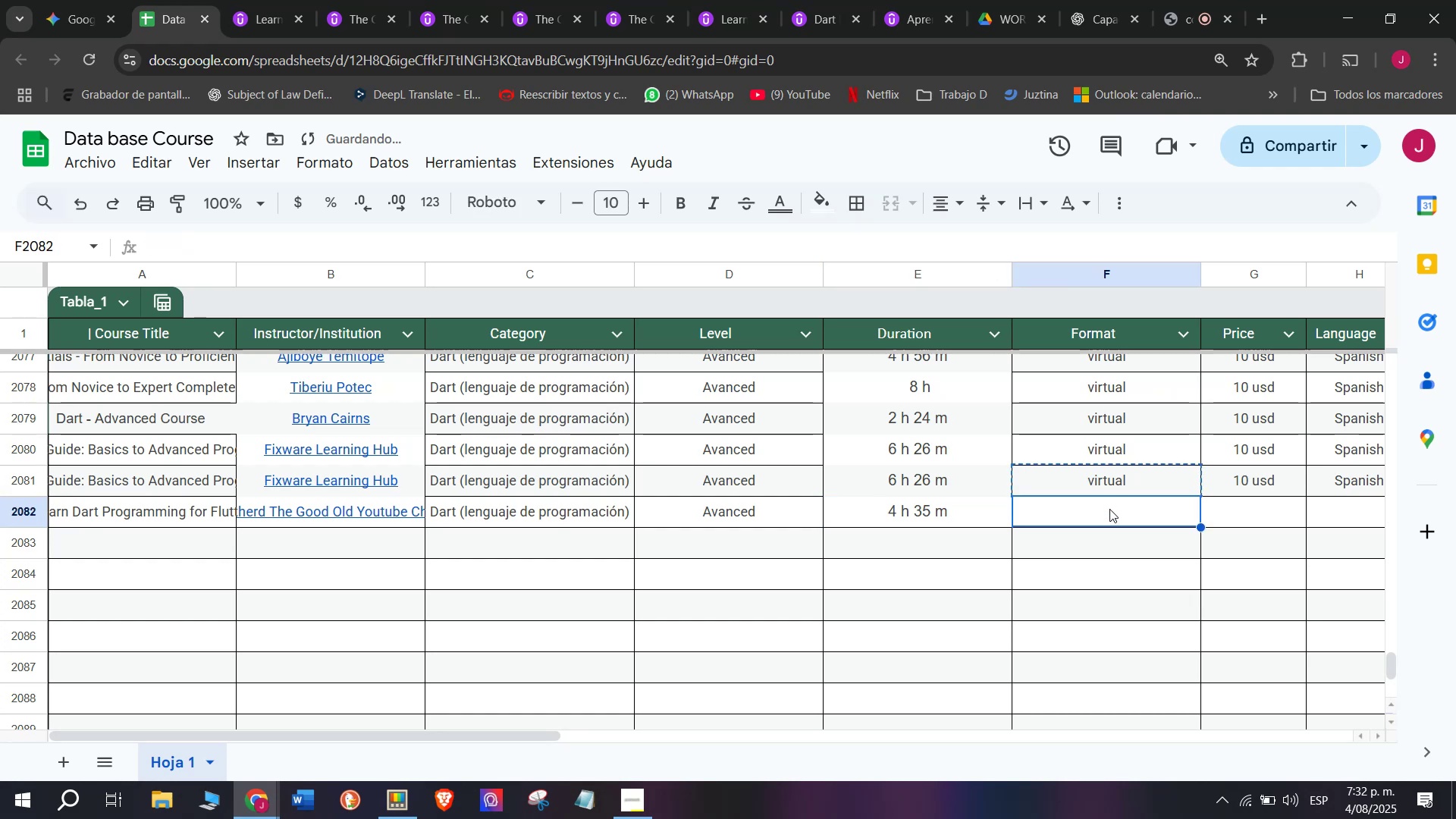 
key(Z)
 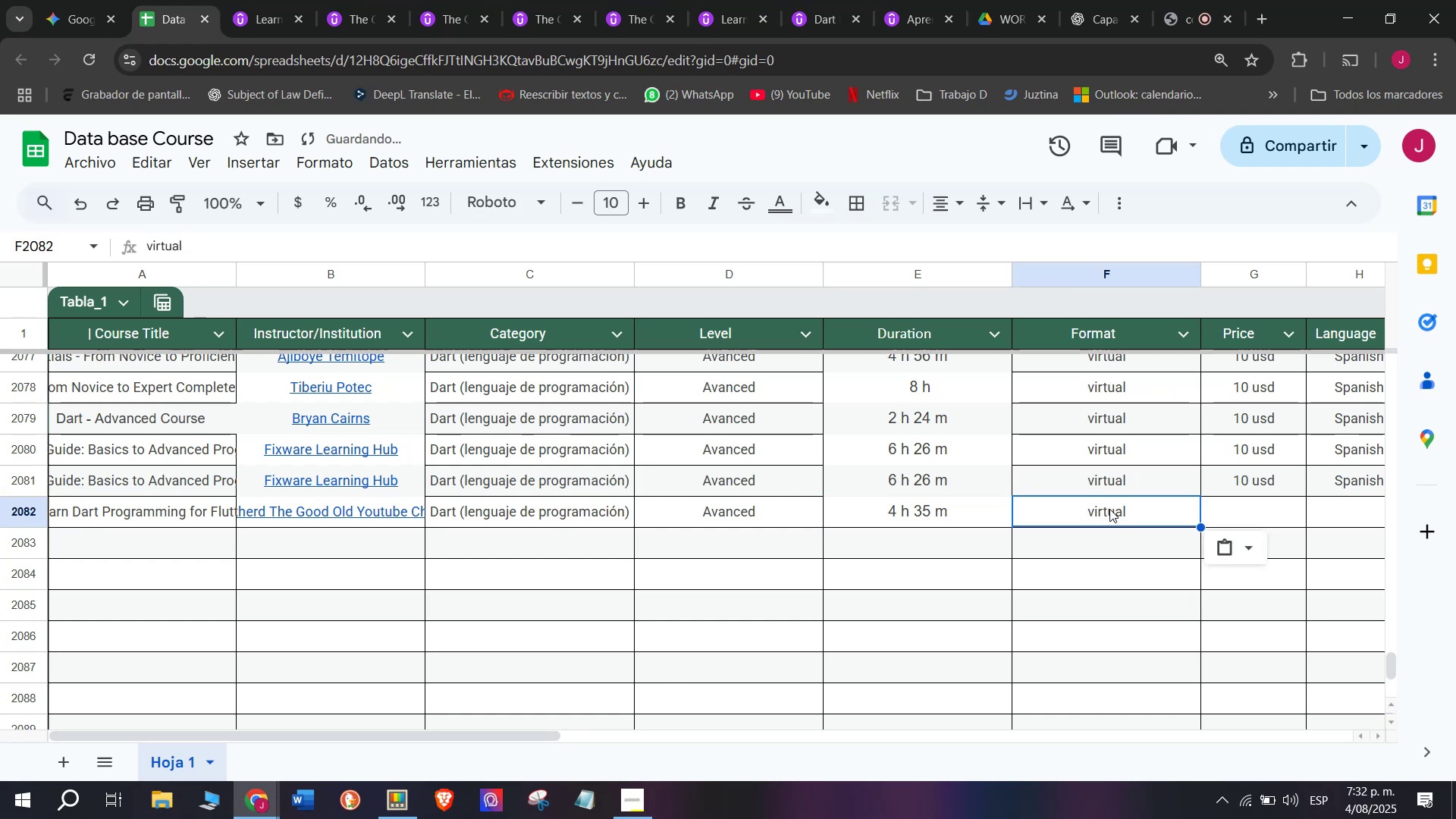 
key(Control+ControlLeft)
 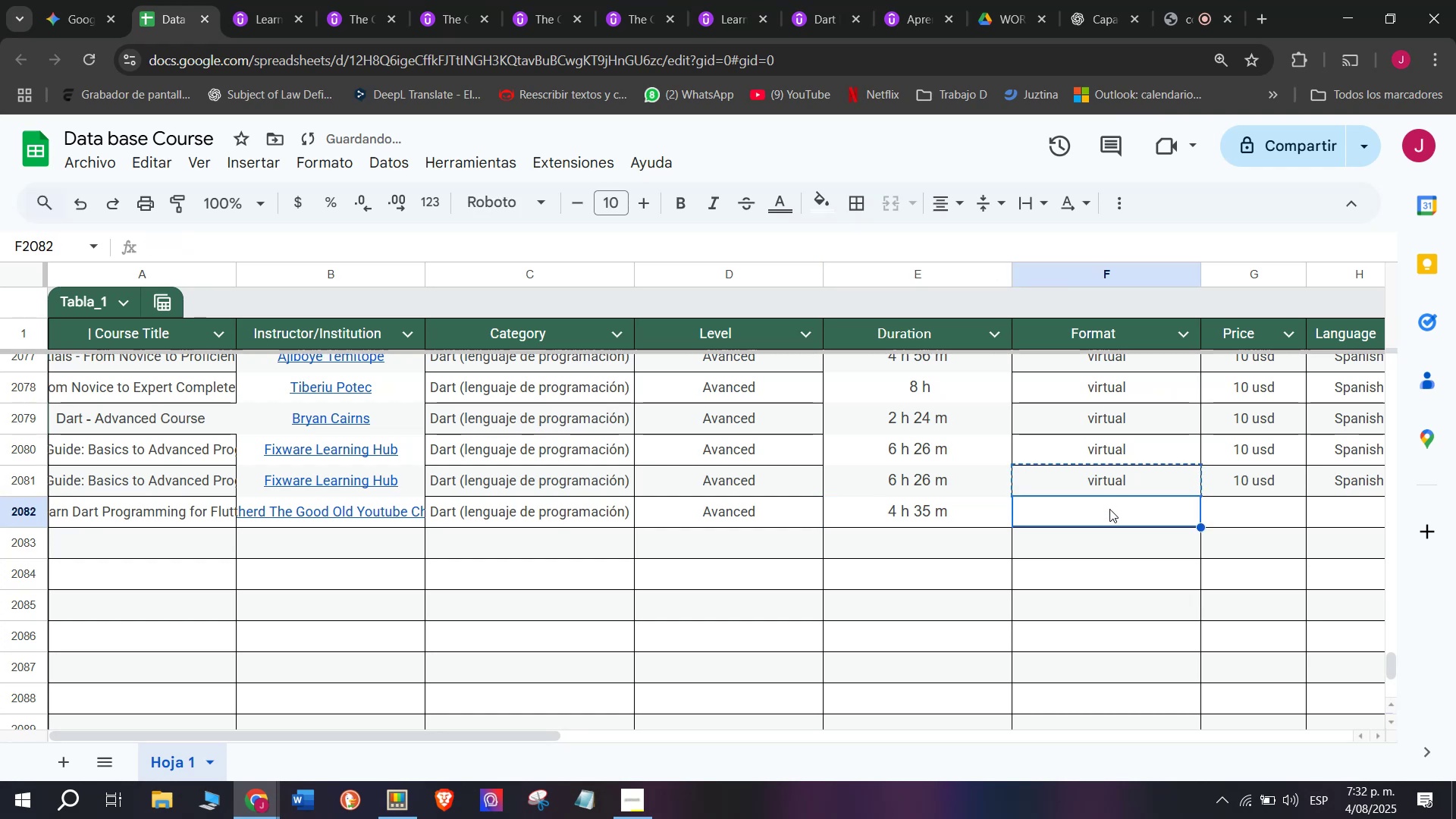 
key(Control+V)
 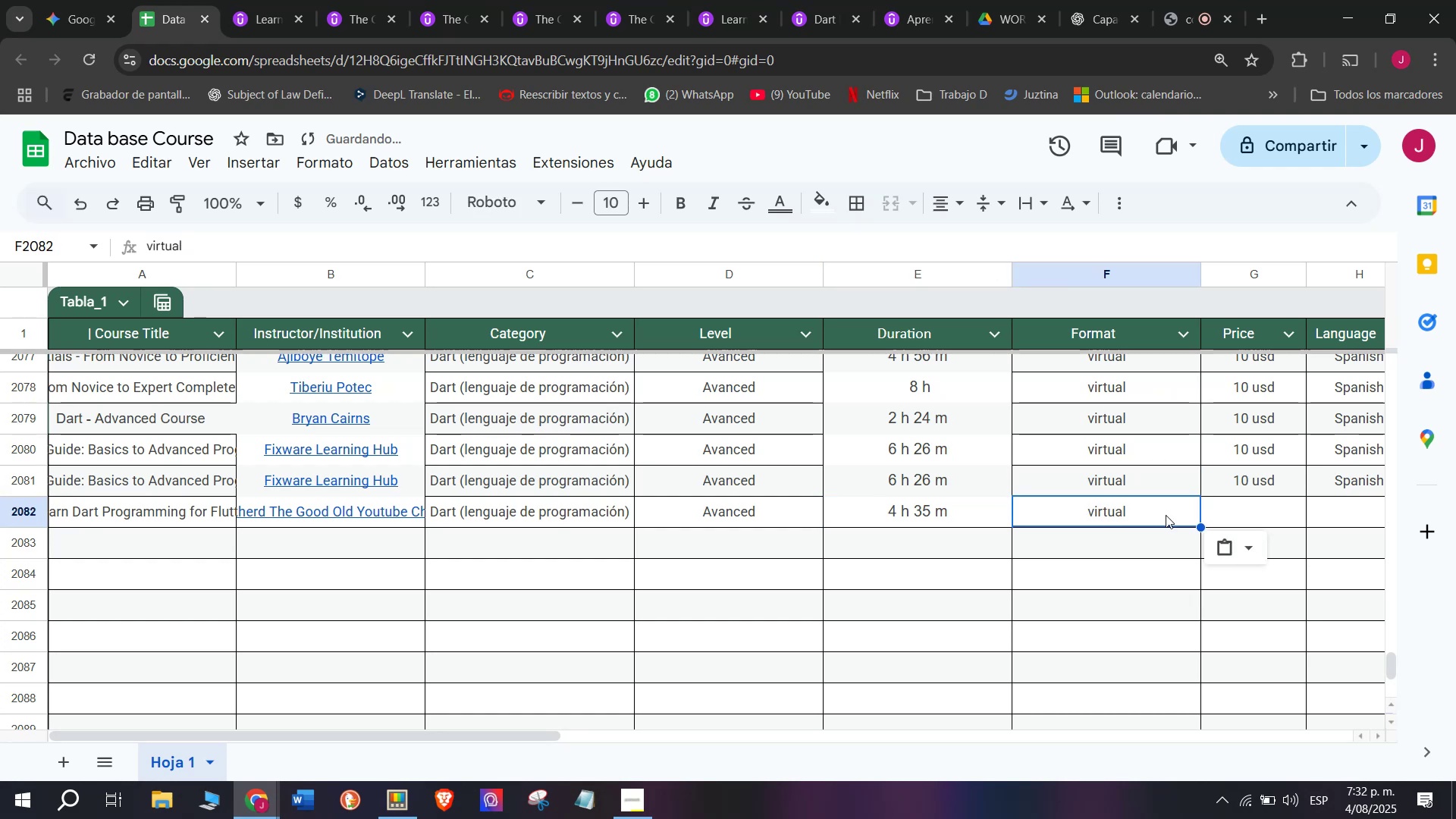 
left_click([1261, 494])
 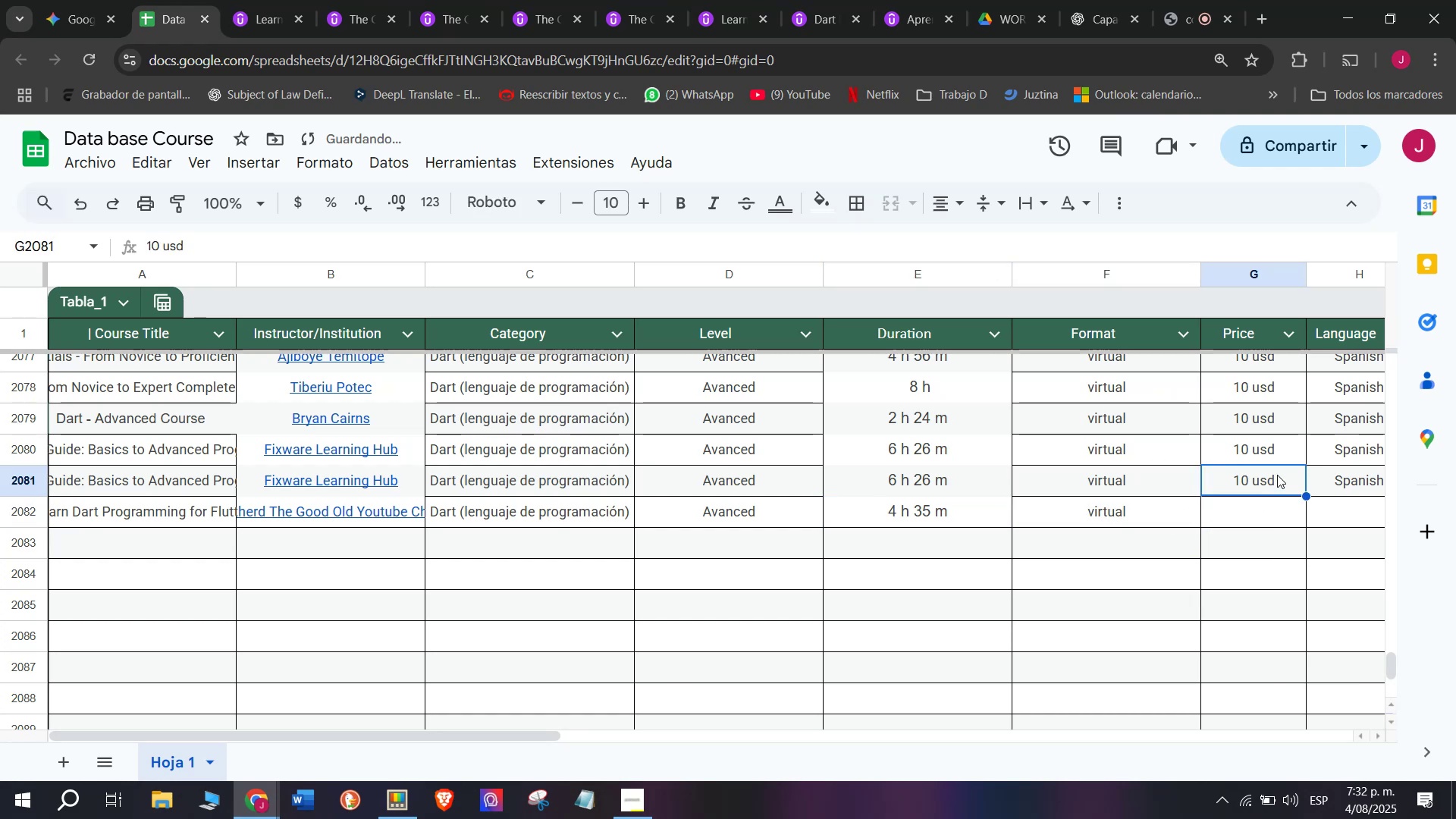 
key(Control+ControlLeft)
 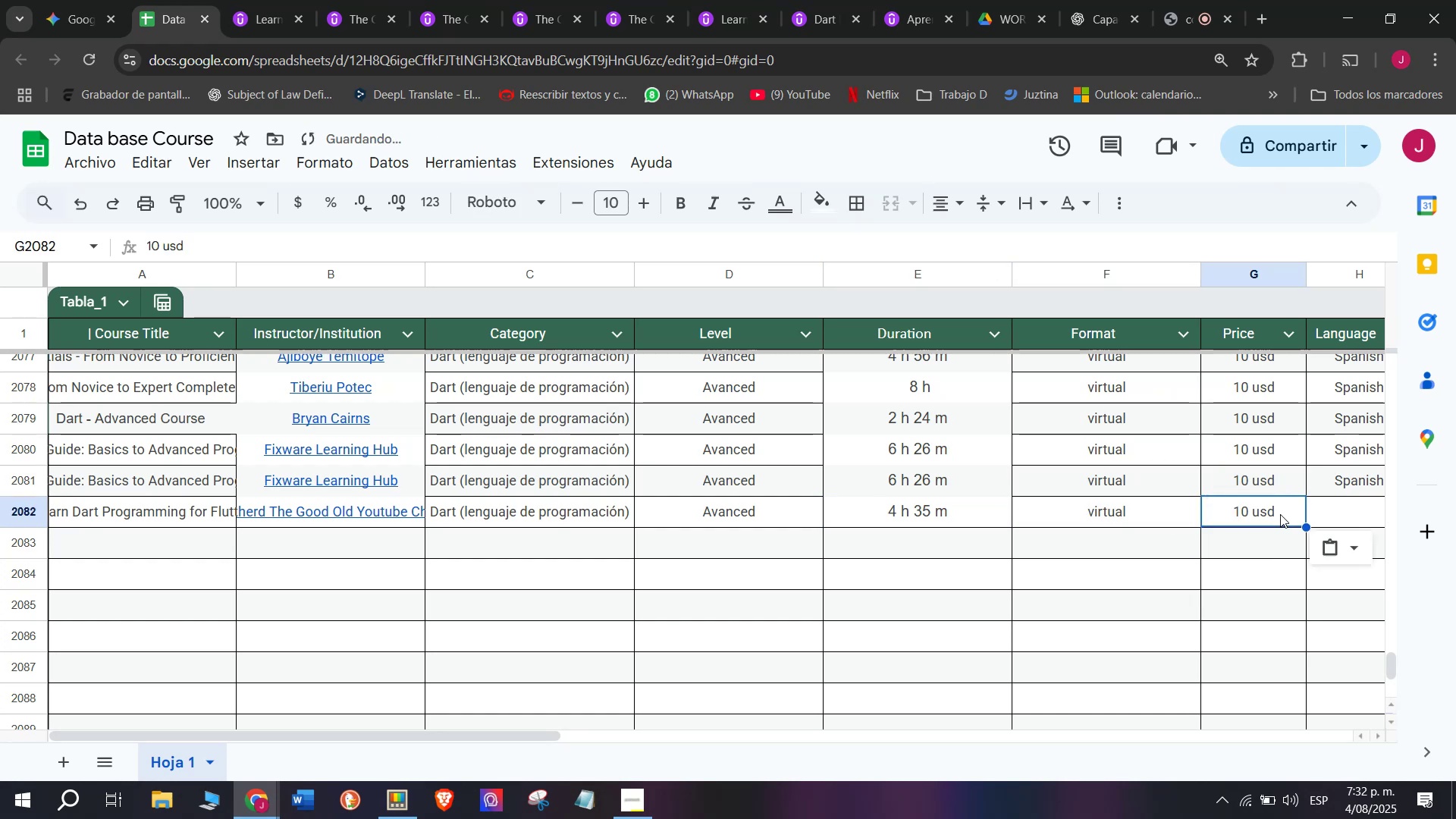 
key(Break)
 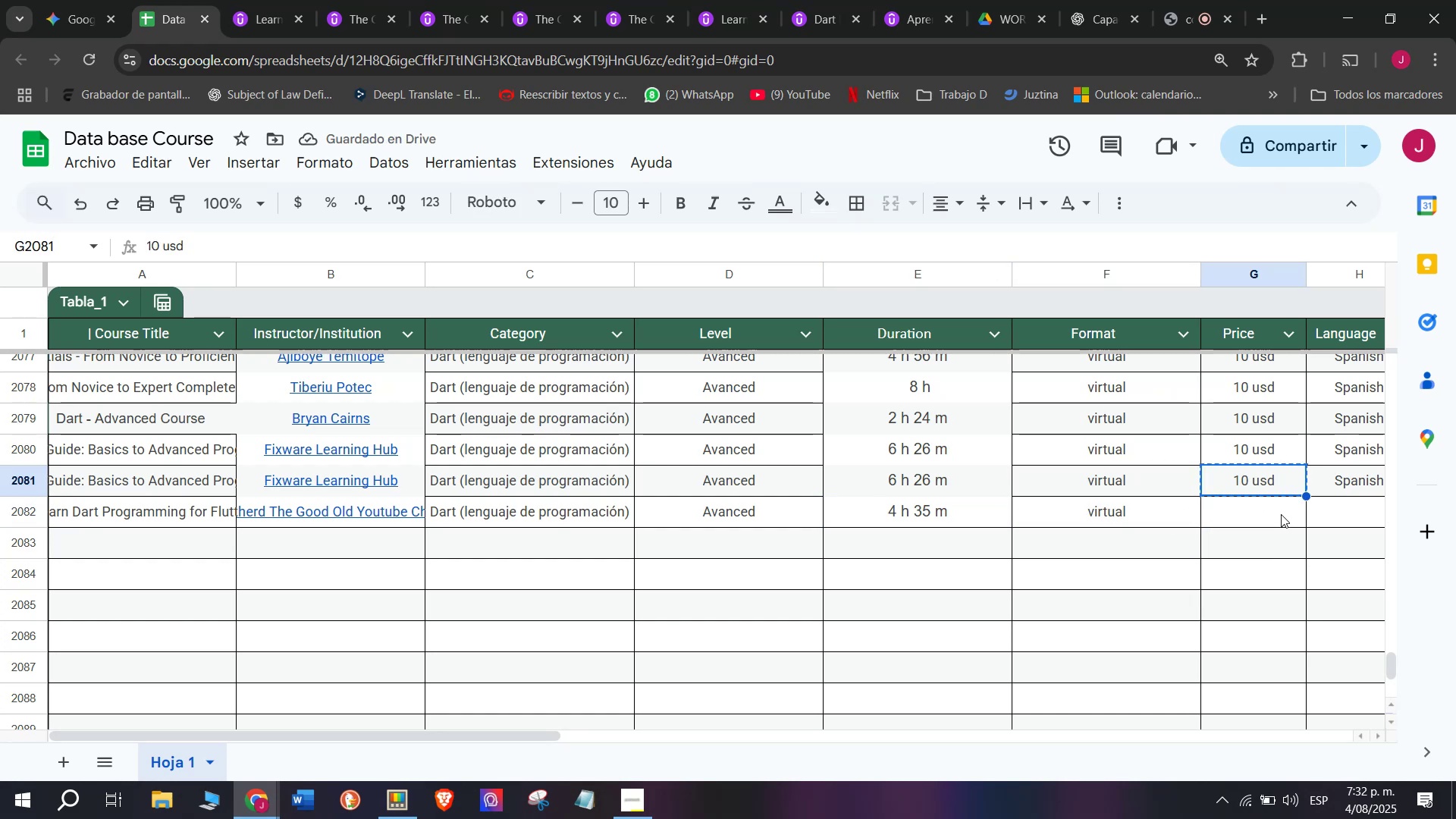 
key(Control+C)
 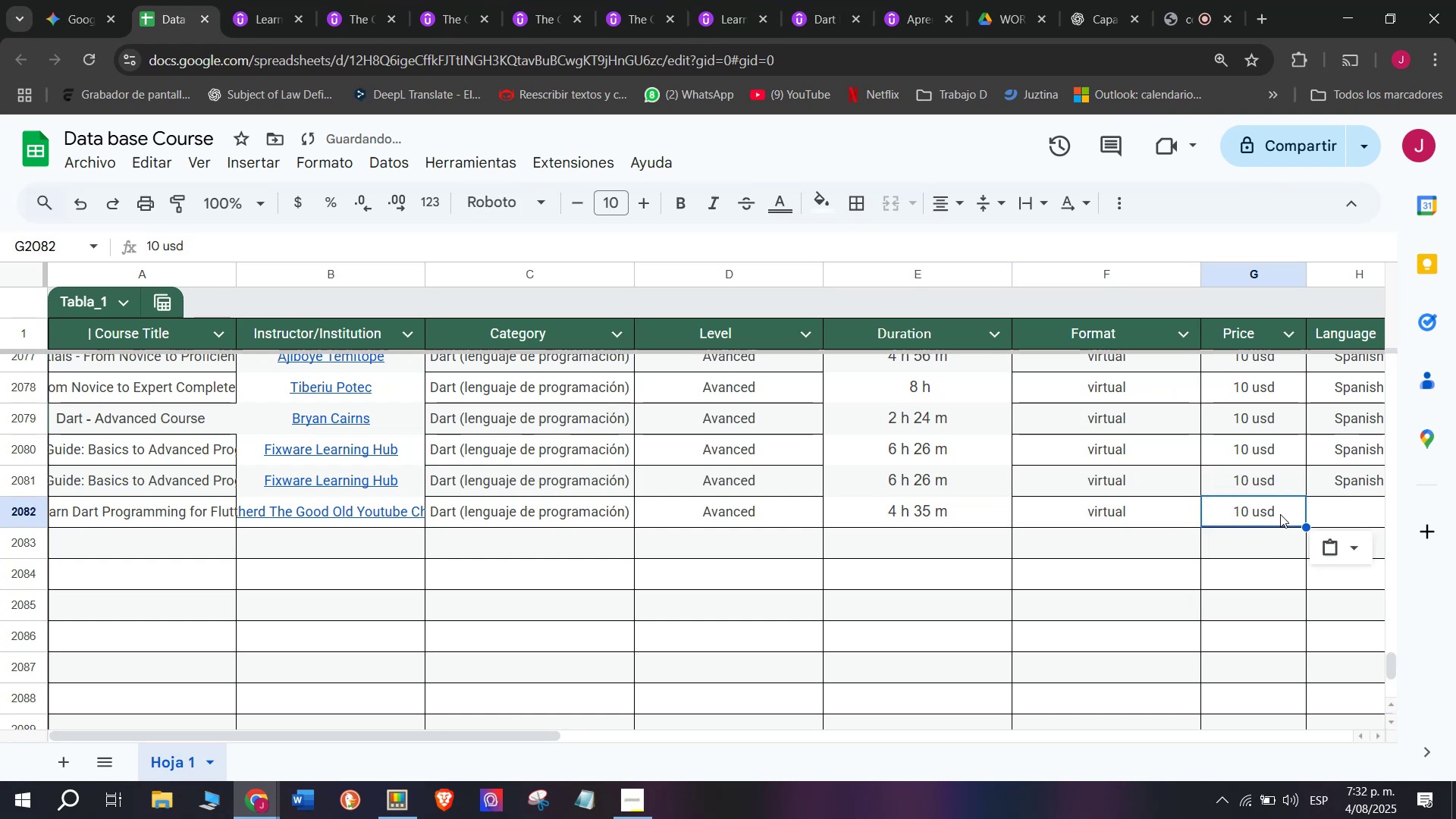 
key(Control+ControlLeft)
 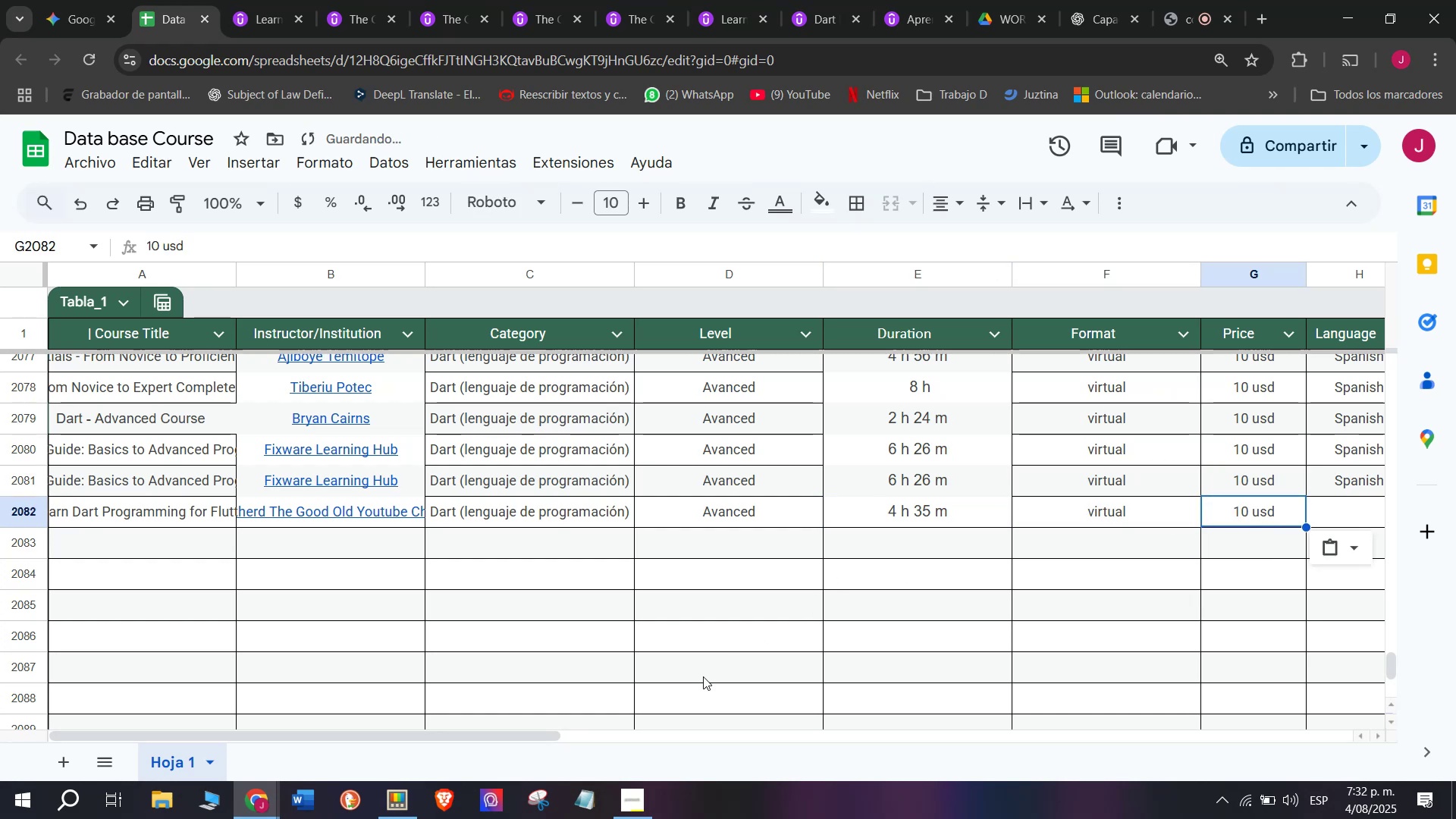 
key(Z)
 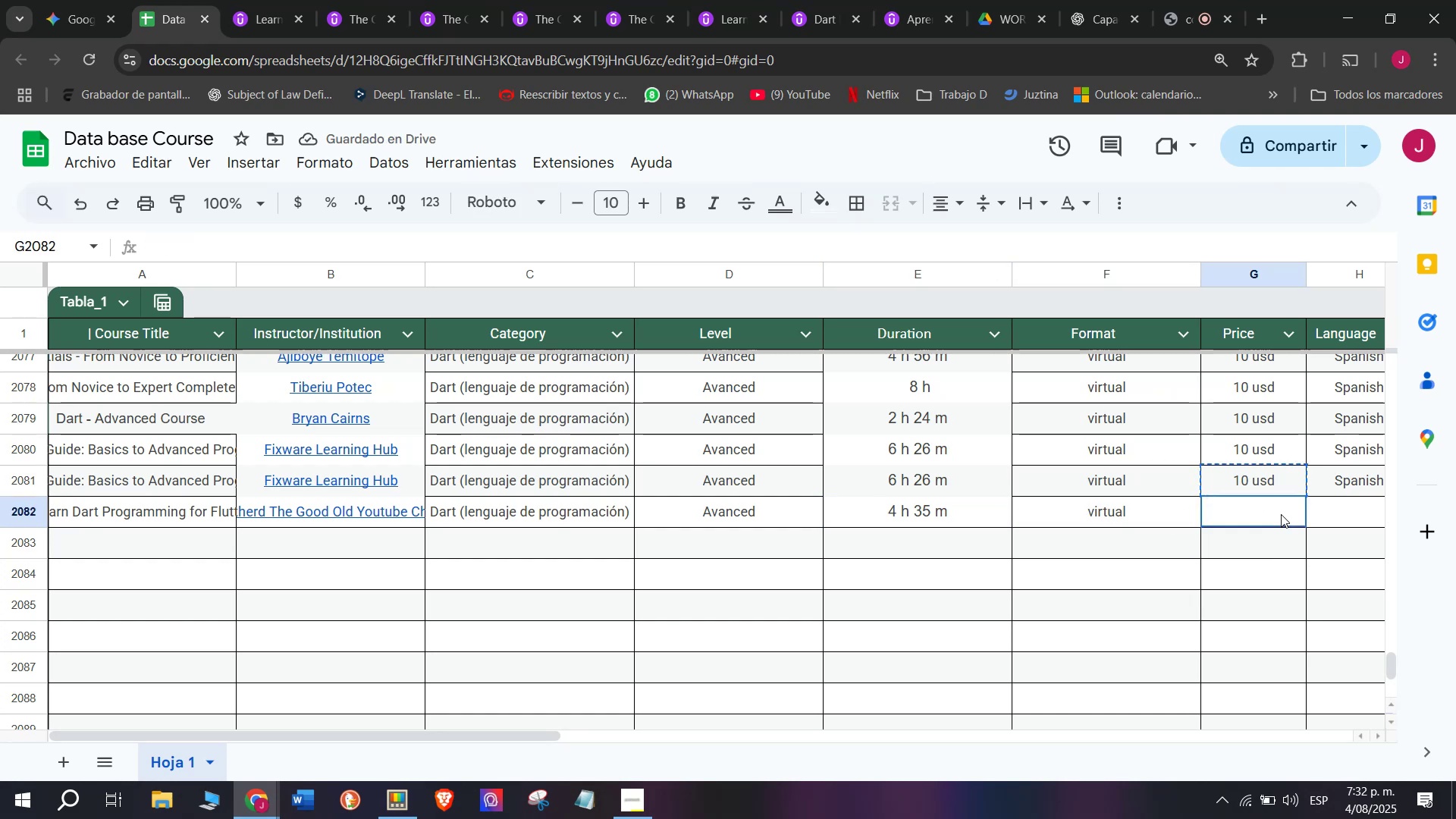 
key(Control+V)
 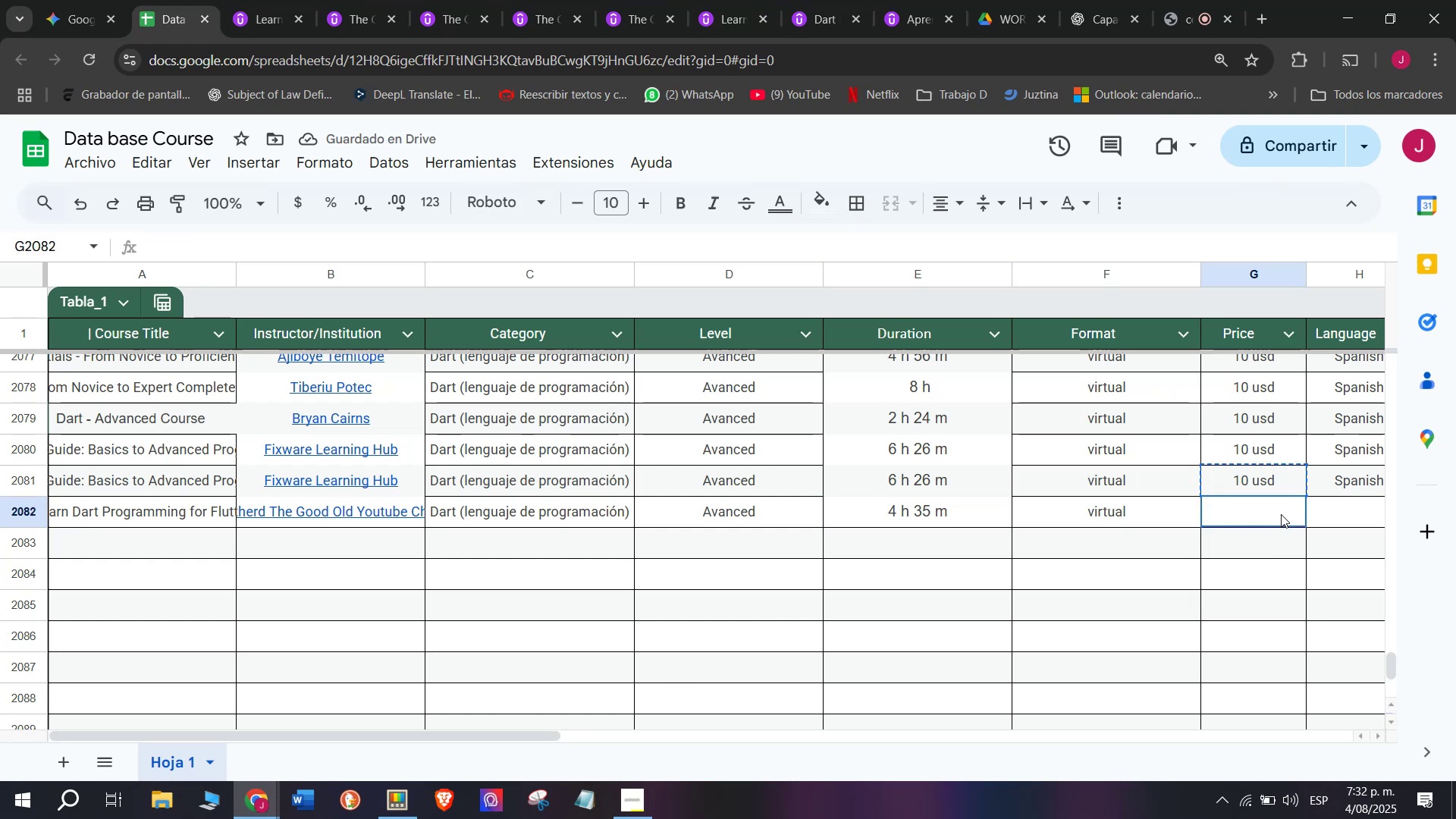 
left_click([1281, 514])
 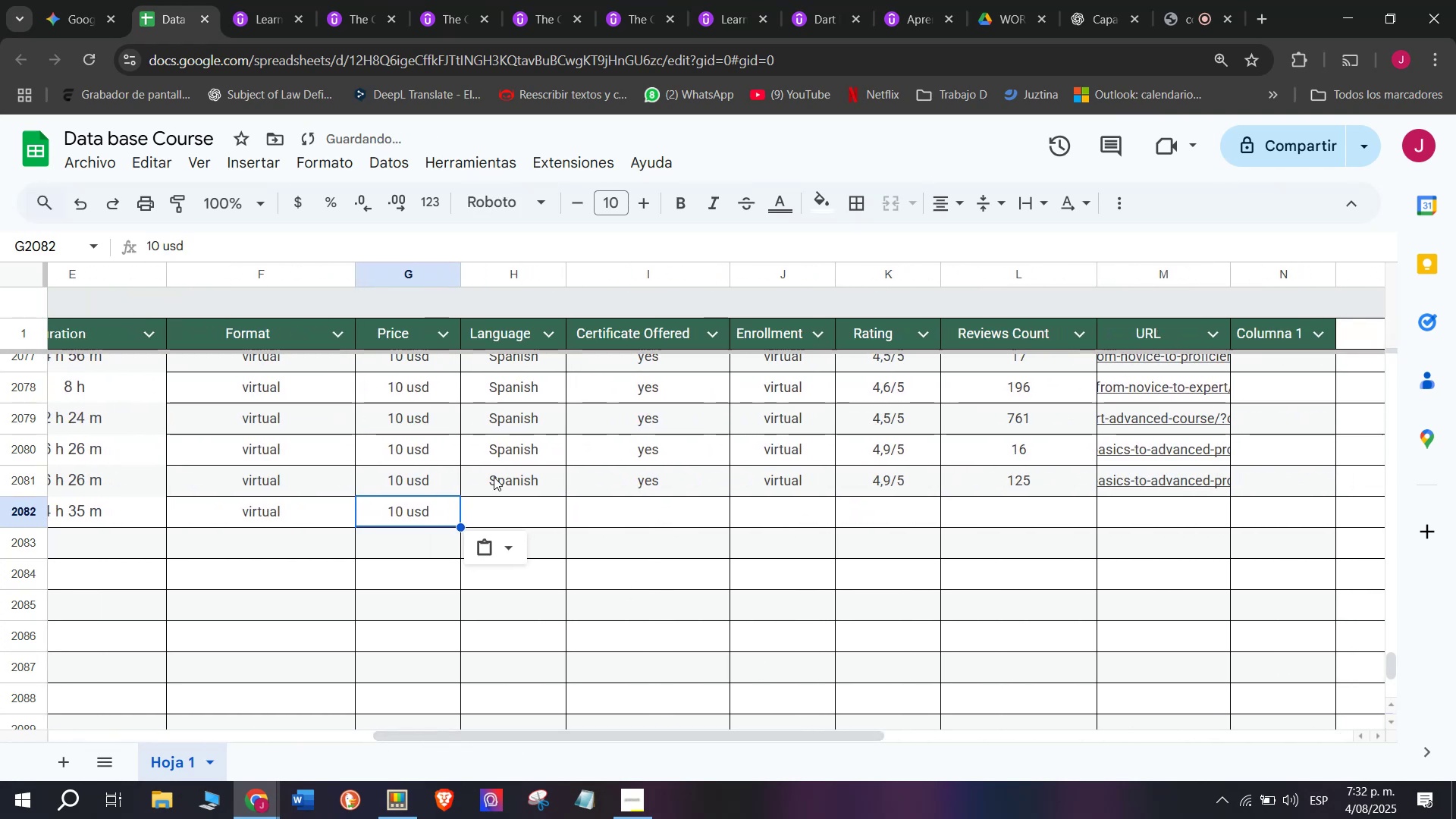 
double_click([532, 472])
 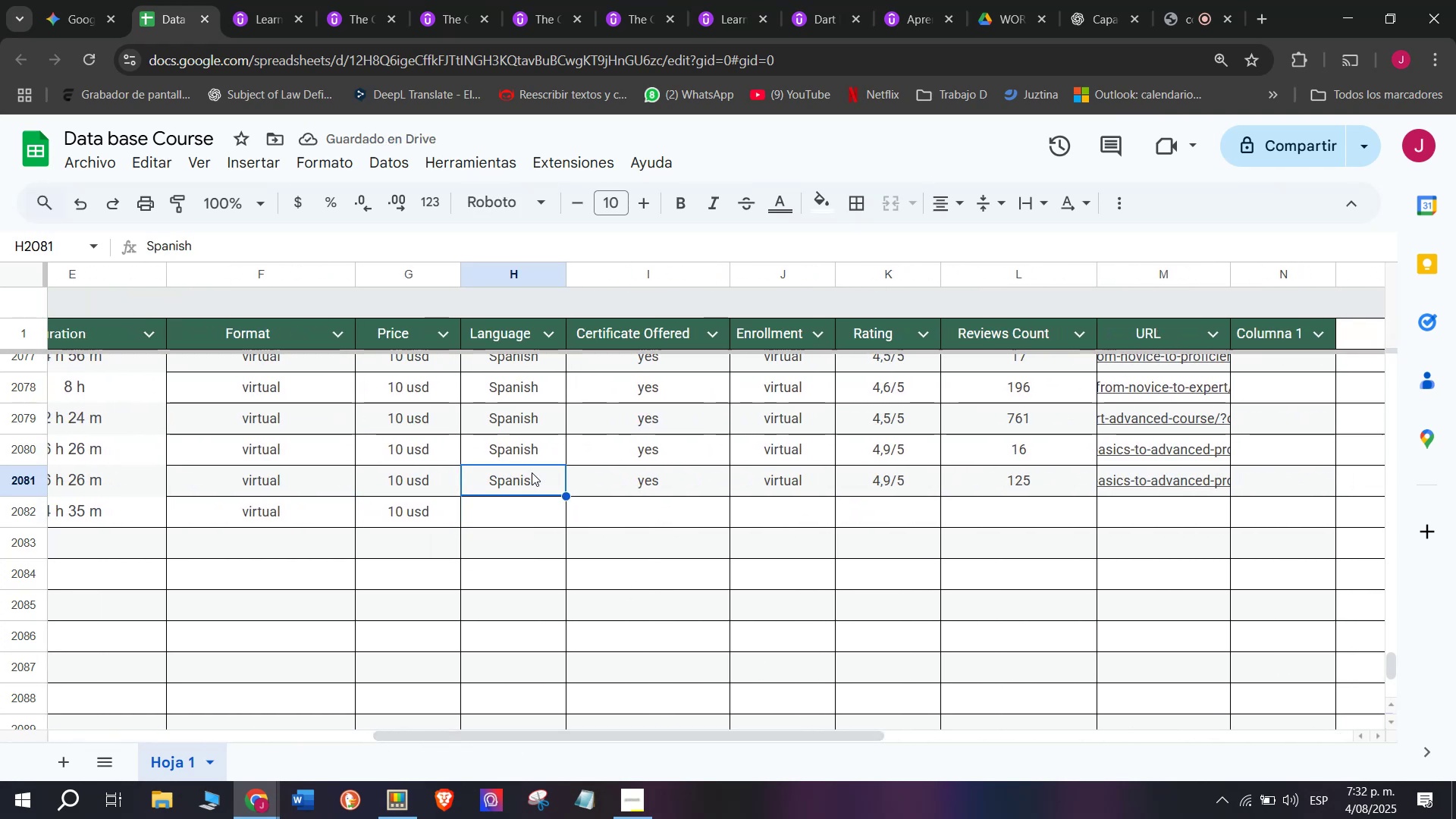 
key(Break)
 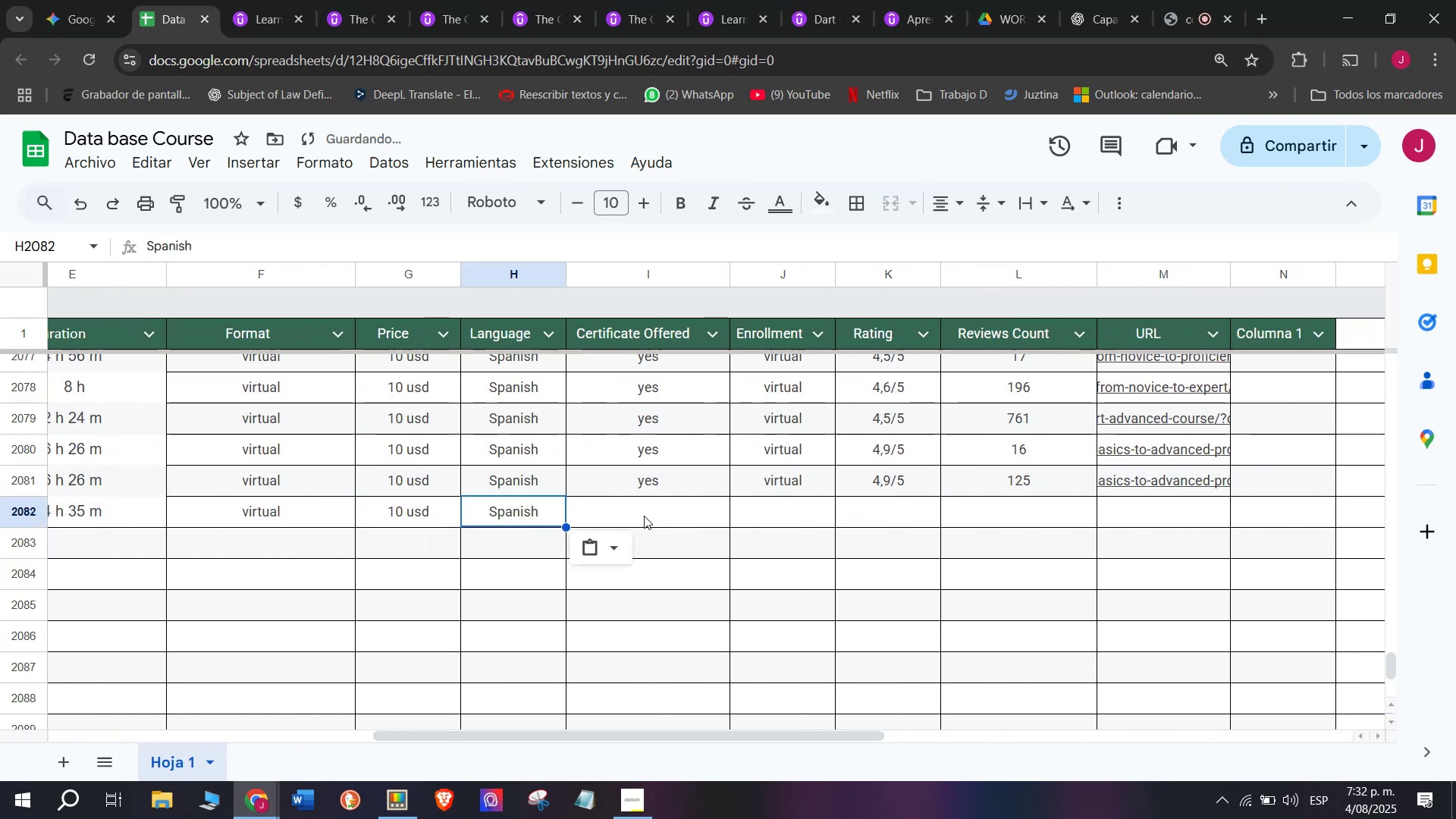 
key(Control+ControlLeft)
 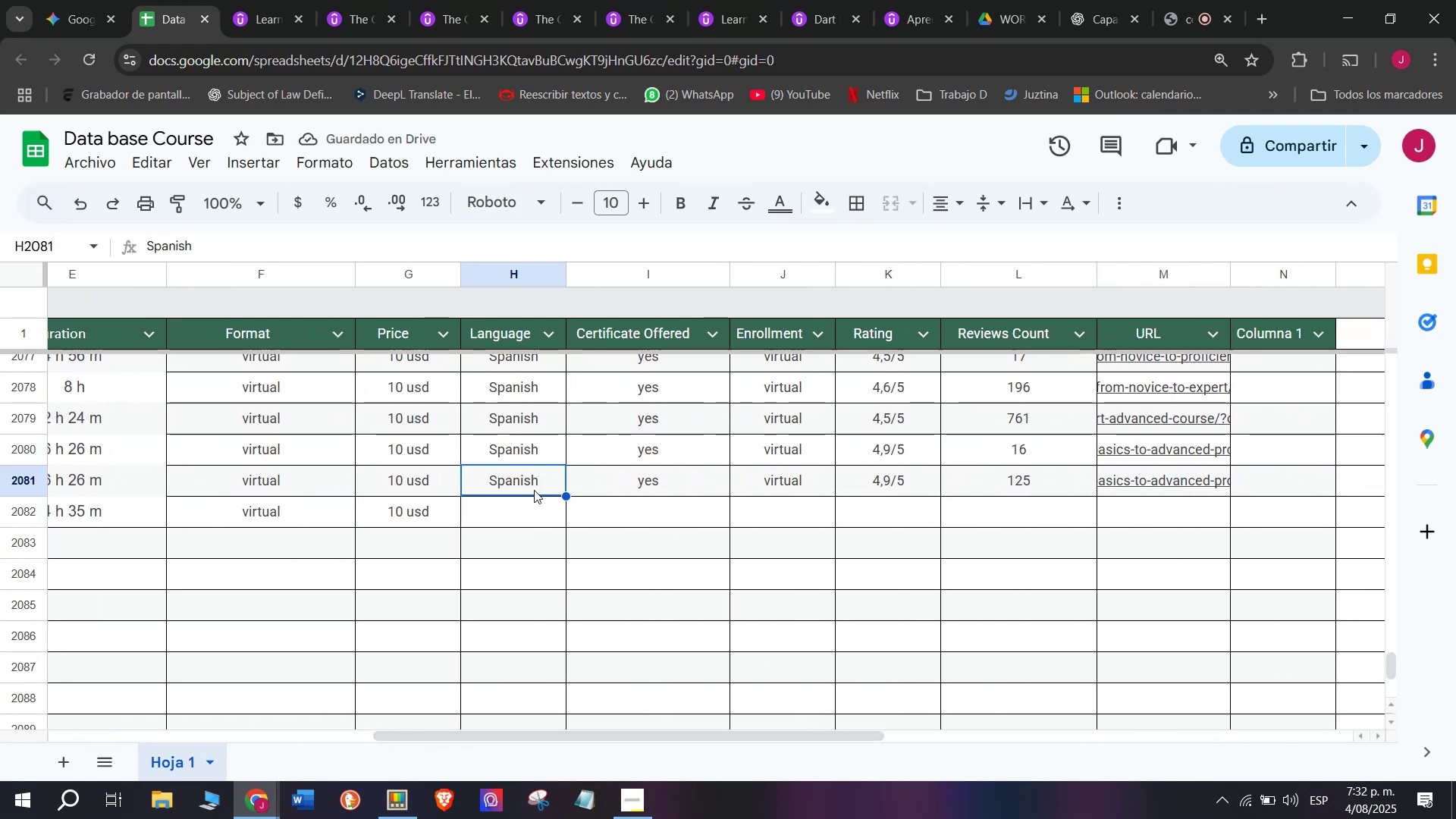 
key(Control+C)
 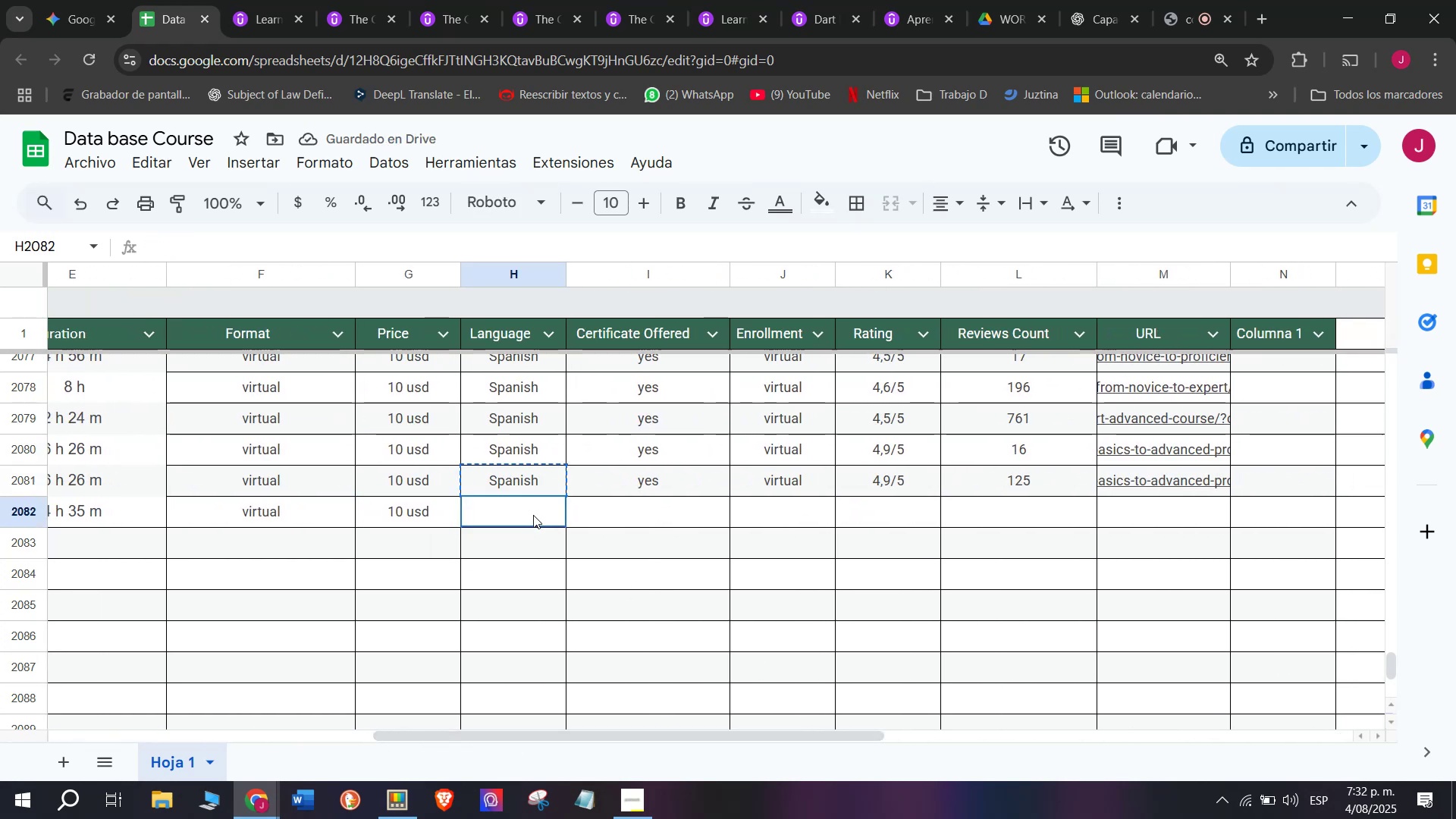 
key(Control+ControlLeft)
 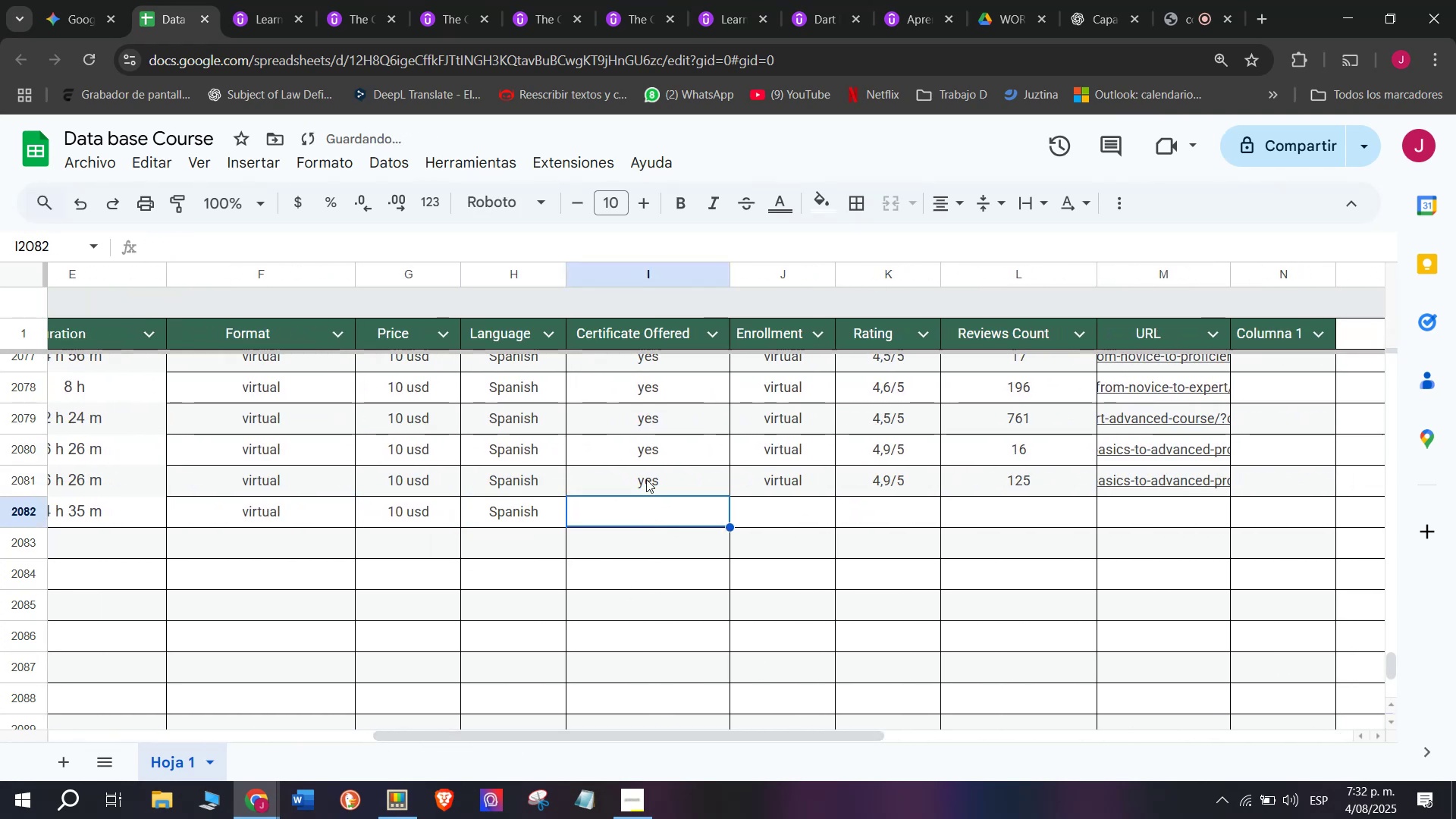 
key(Z)
 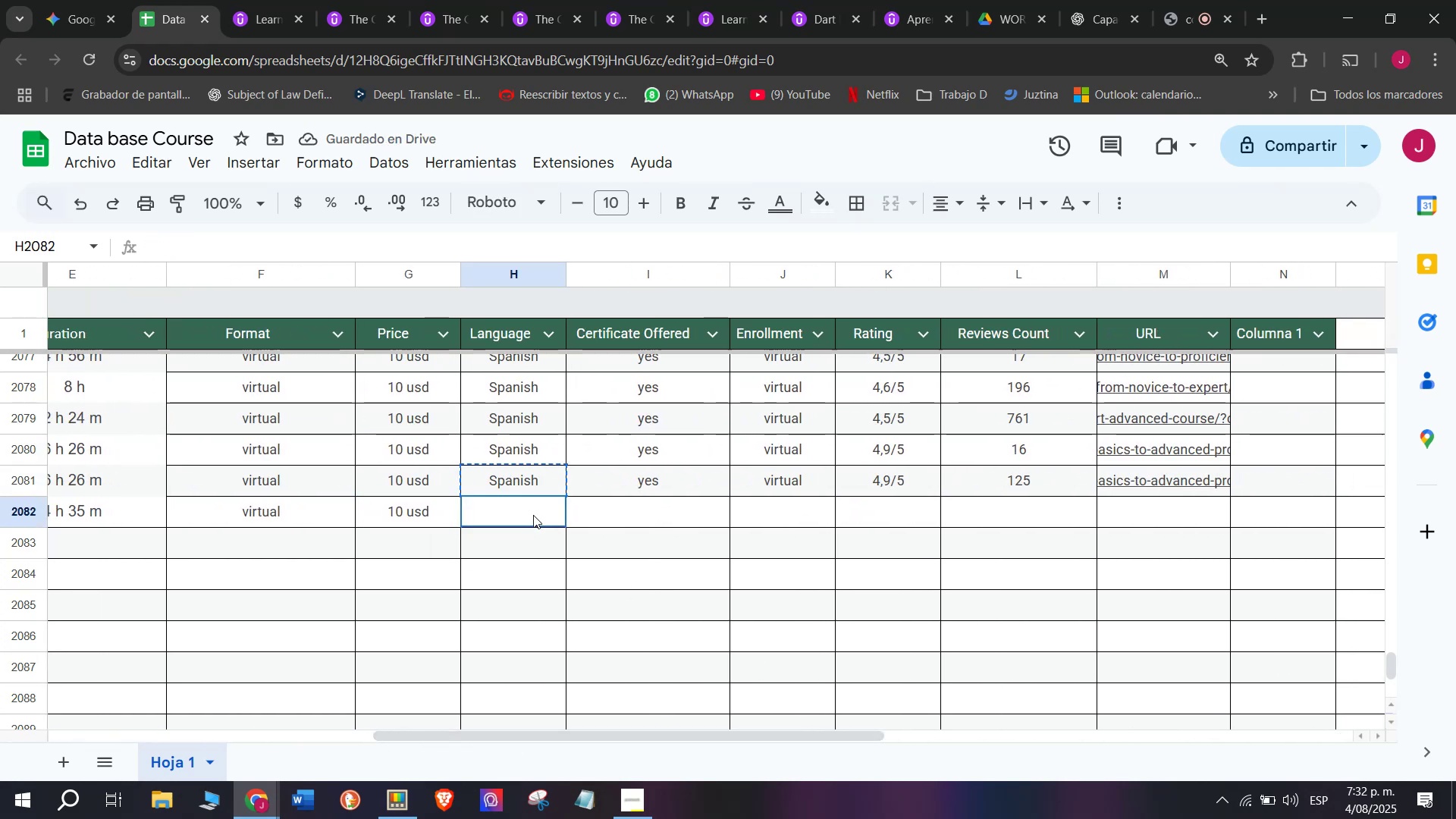 
key(Control+V)
 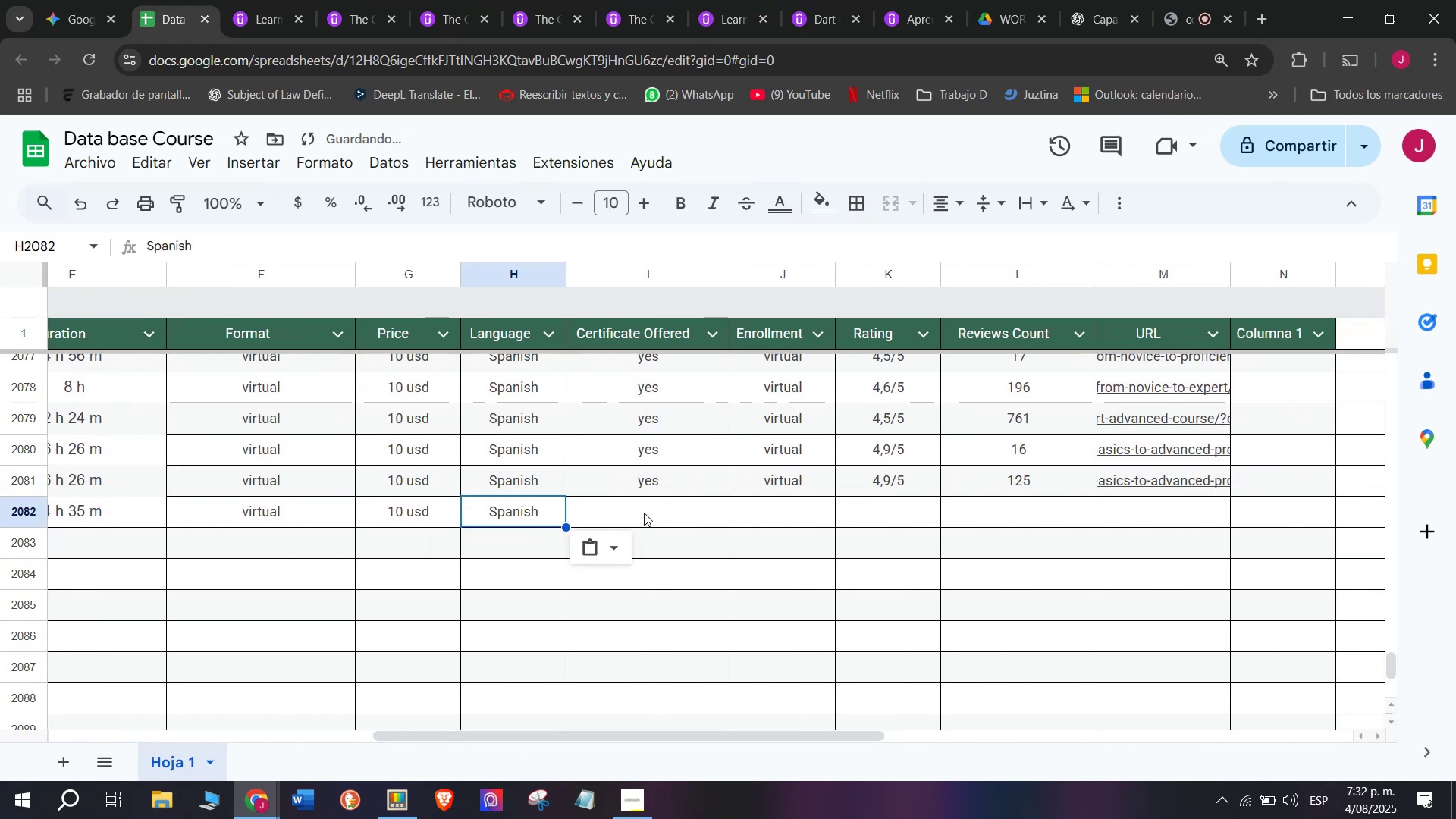 
triple_click([644, 513])
 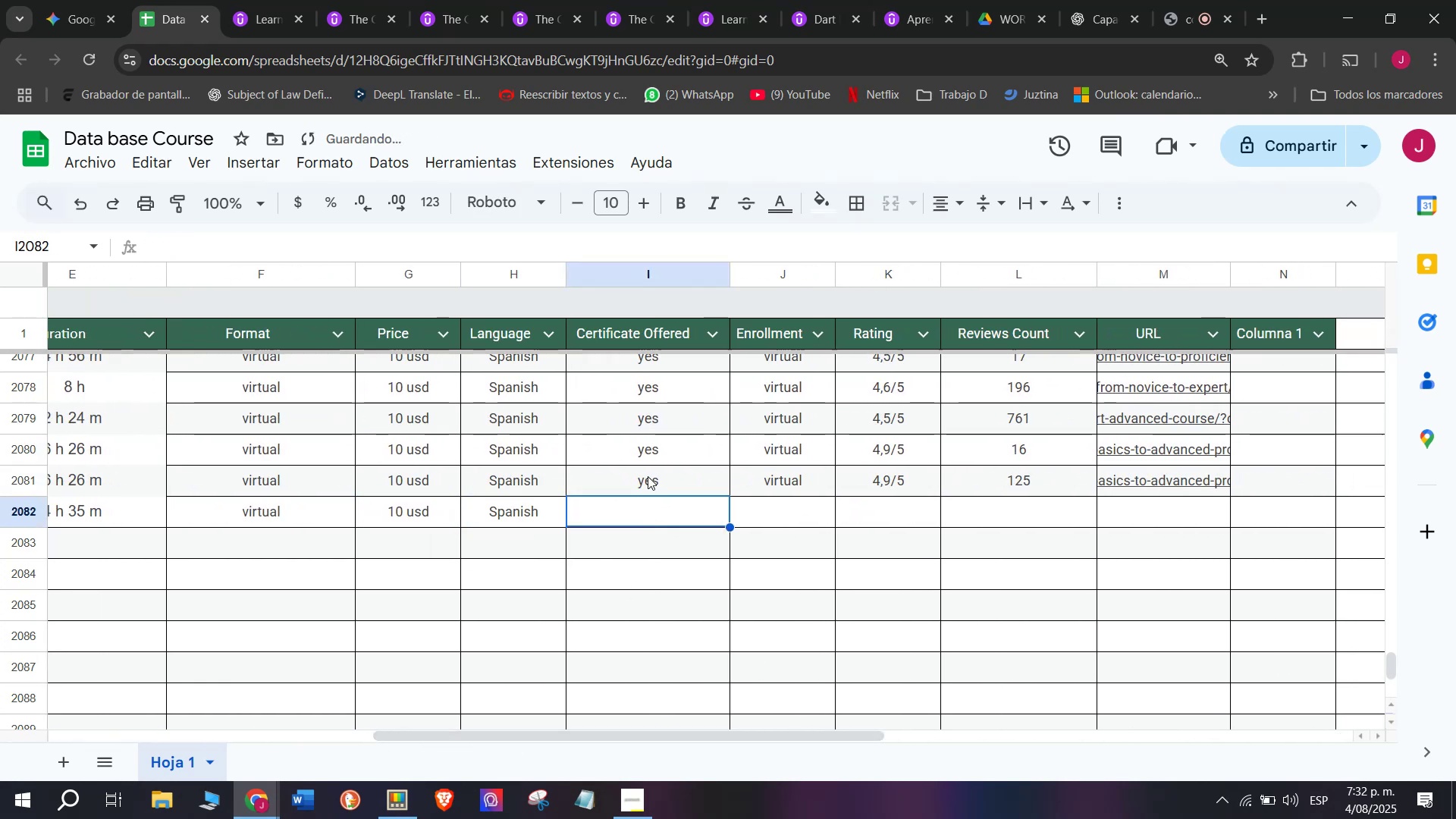 
triple_click([648, 476])
 